 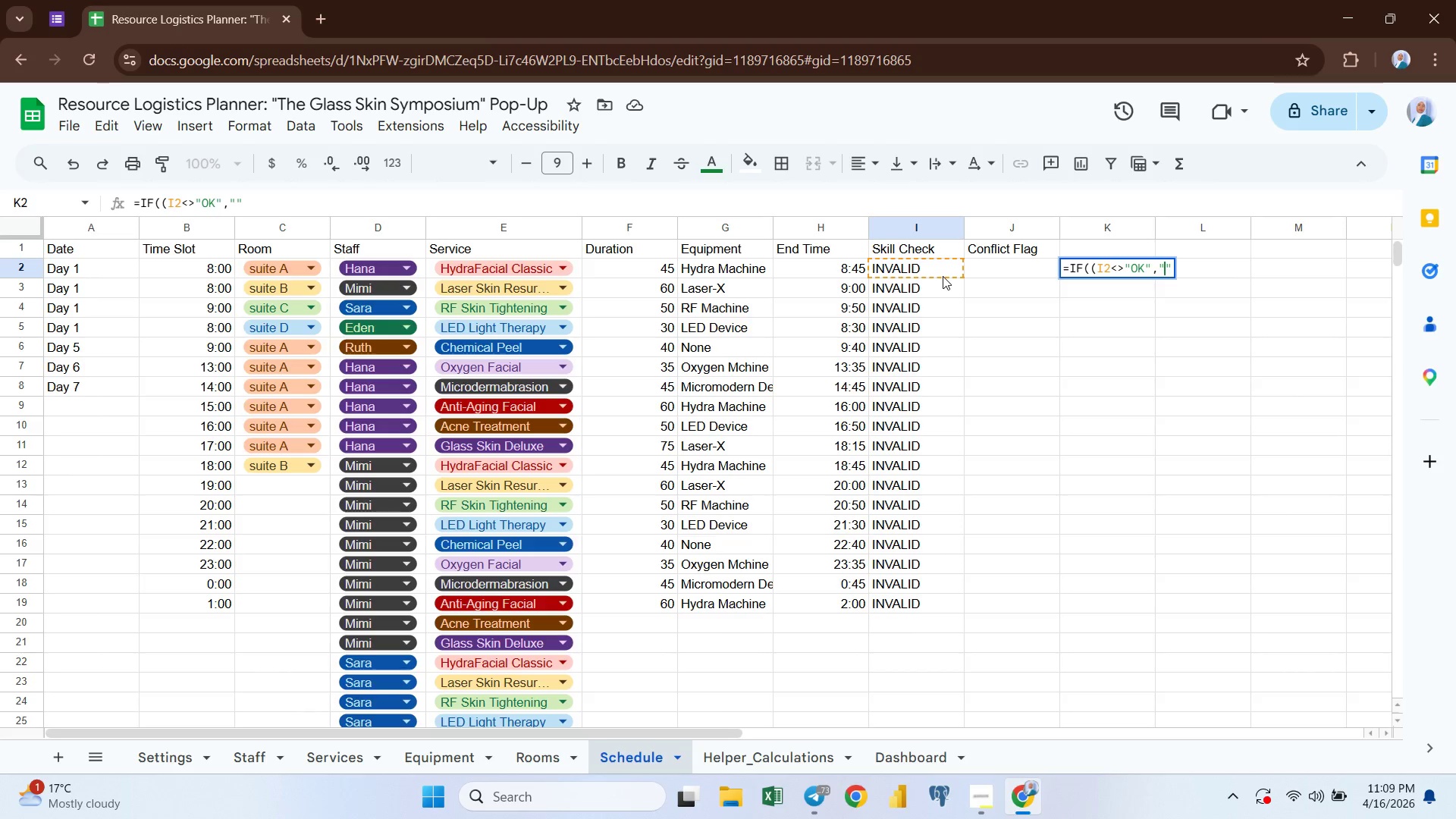 
type(Skill Issue)
 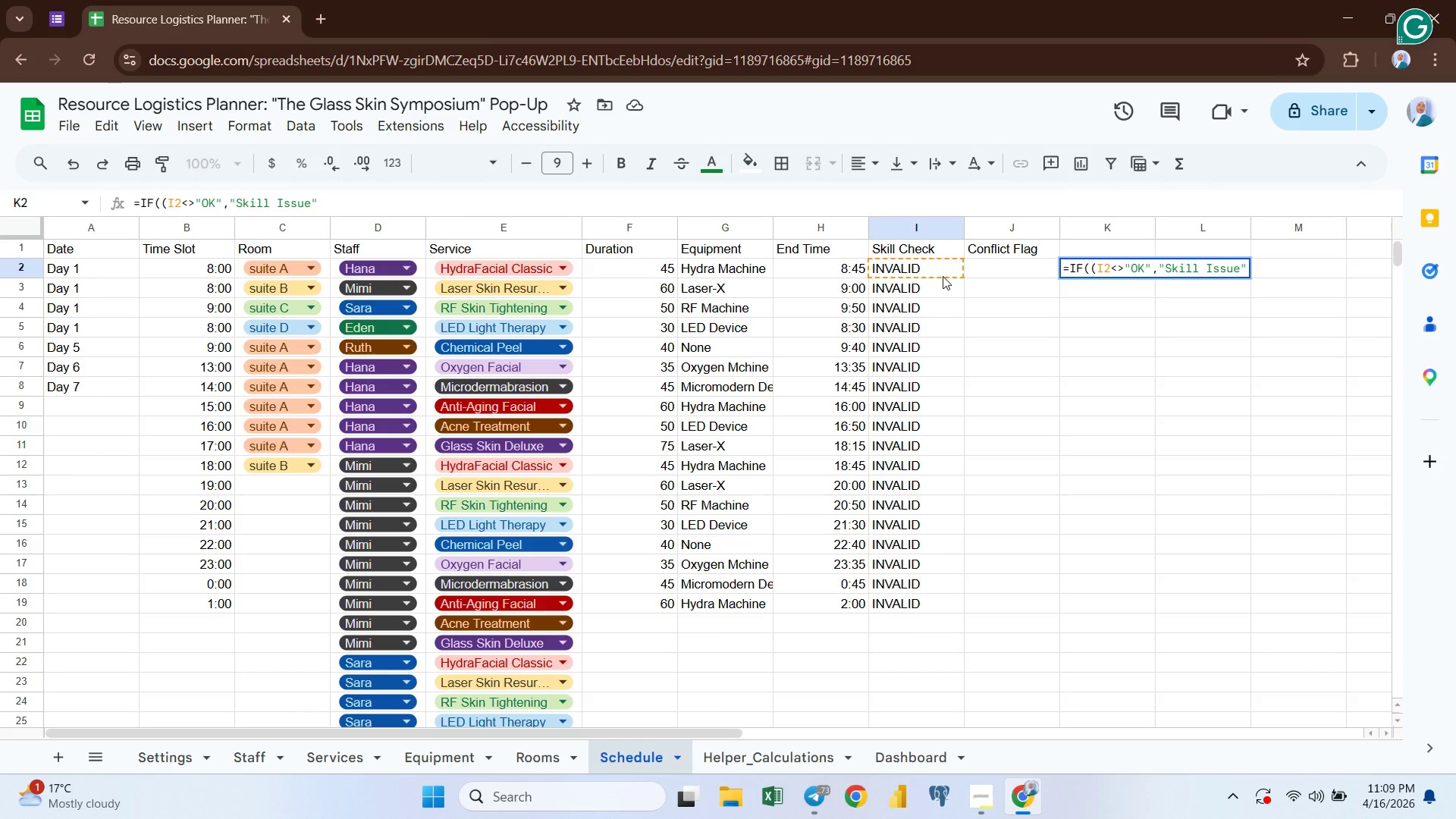 
key(ArrowRight)
 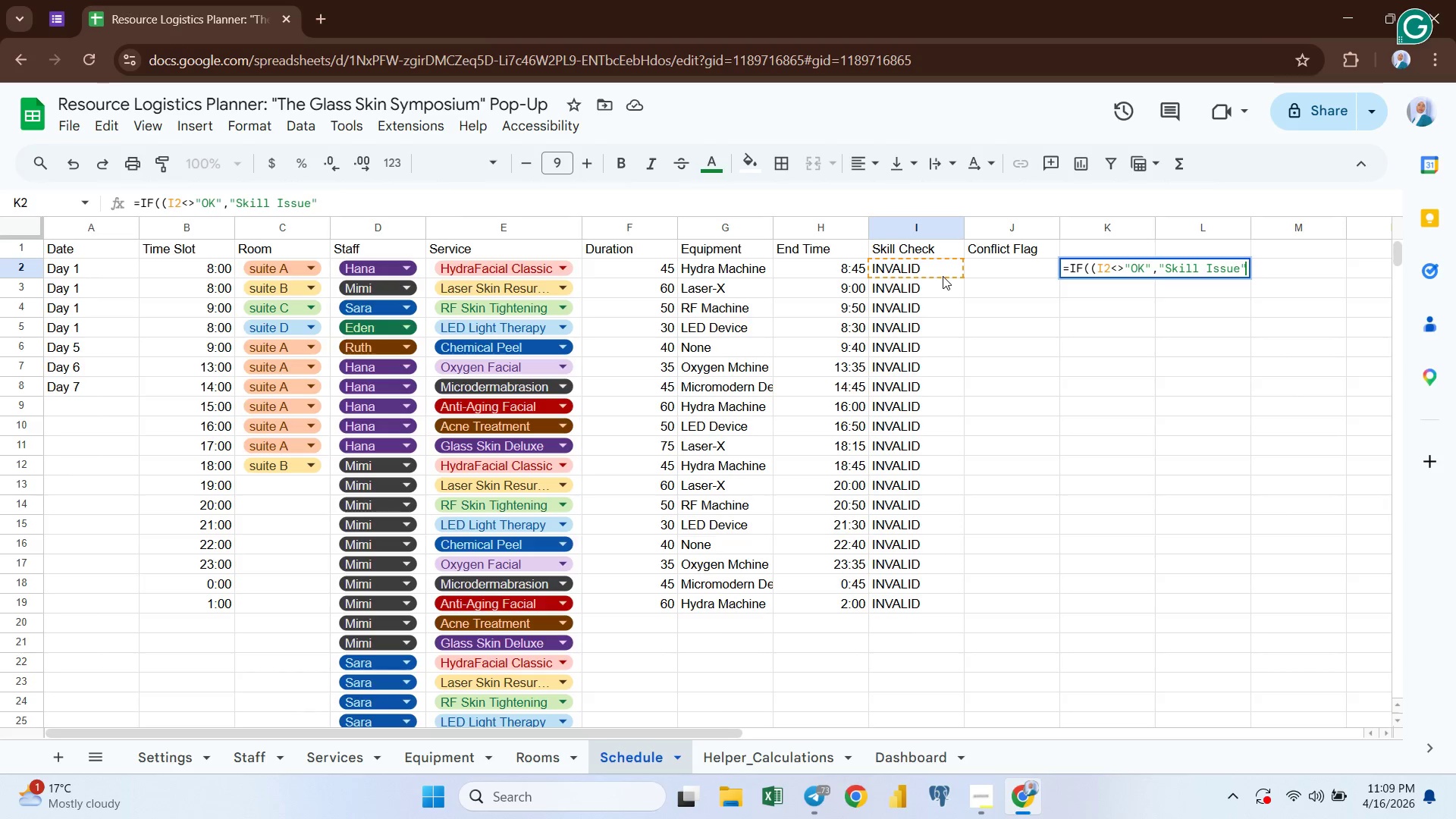 
type(, if)
 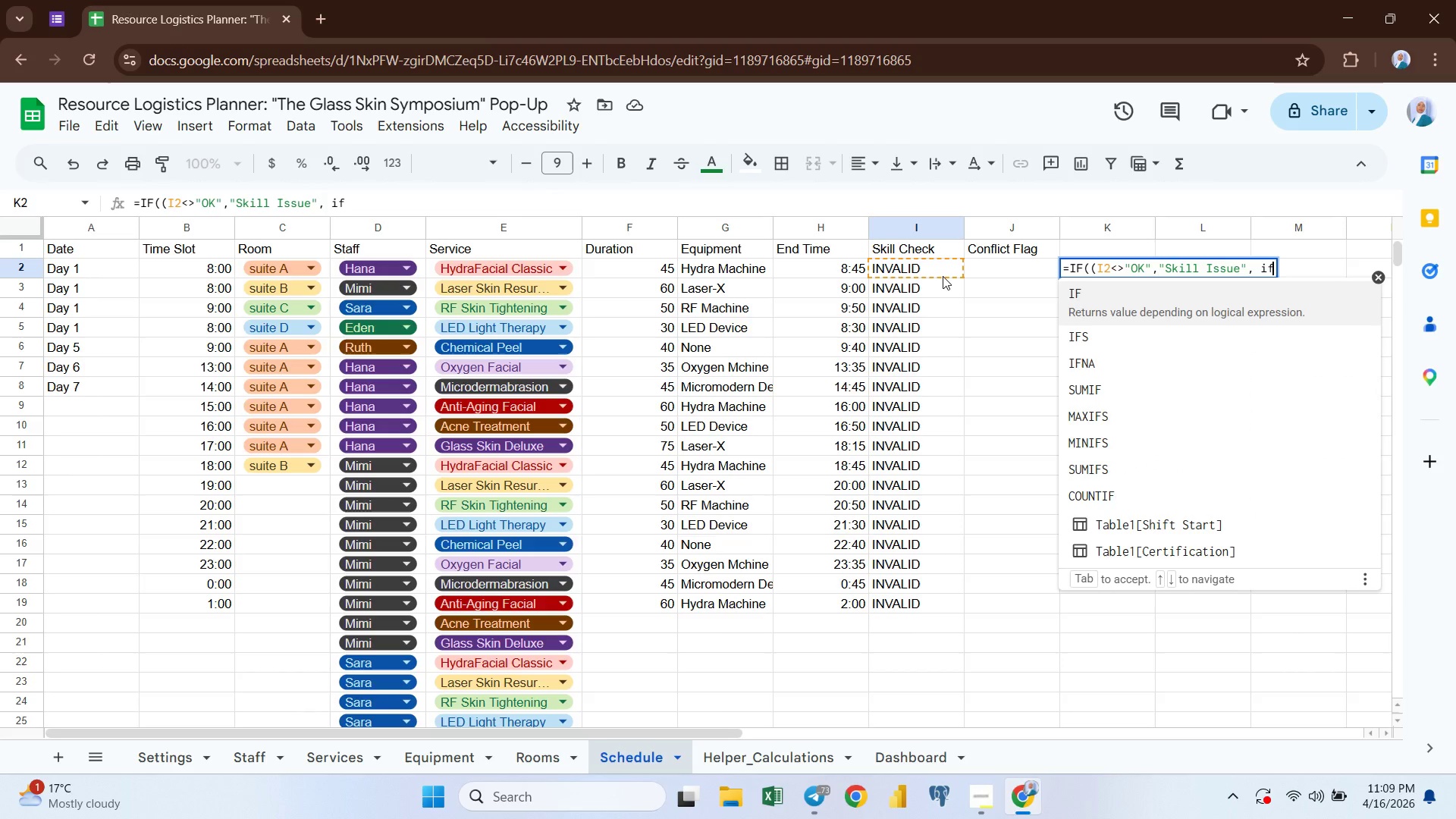 
key(Enter)
 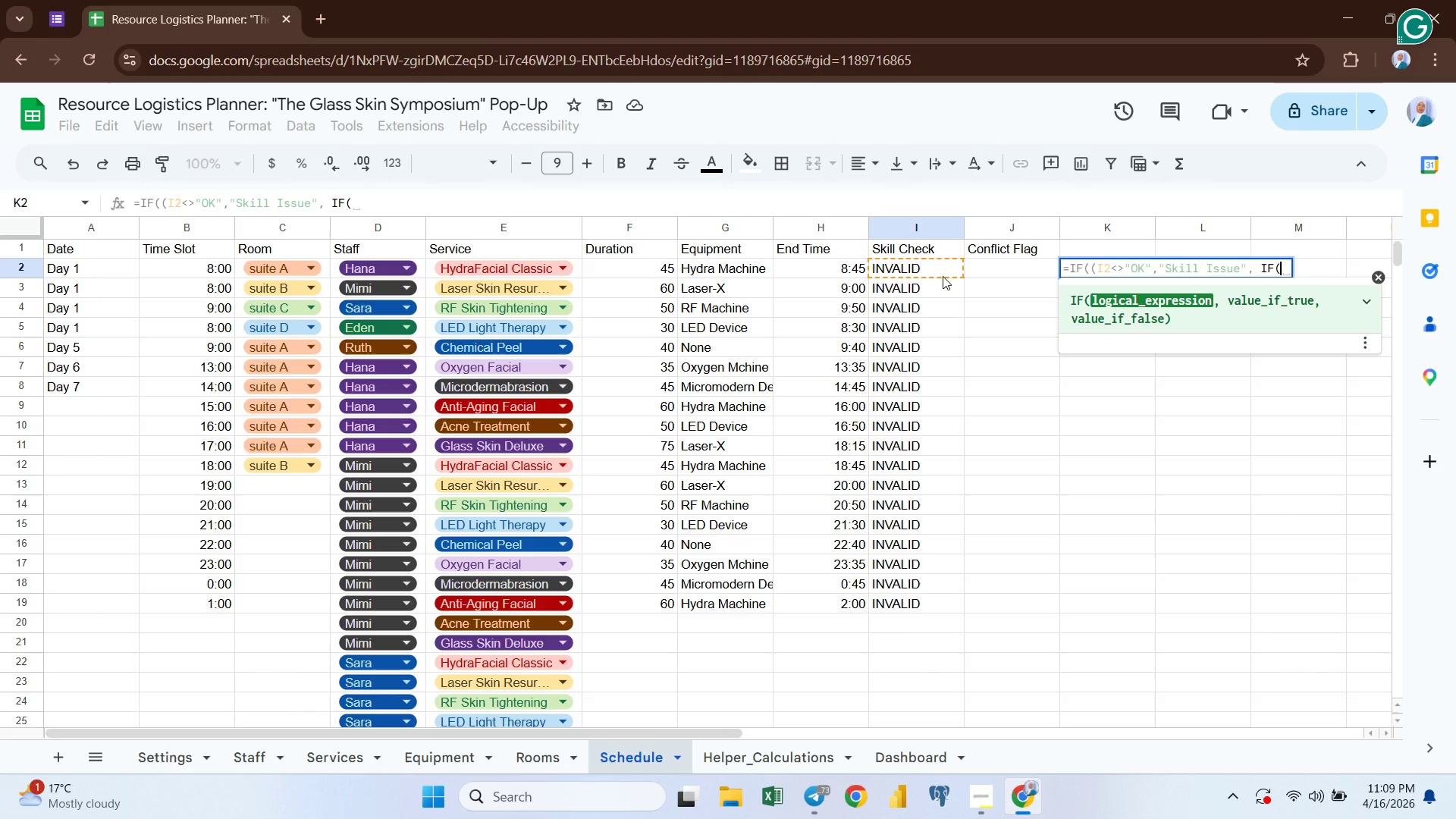 
wait(34.09)
 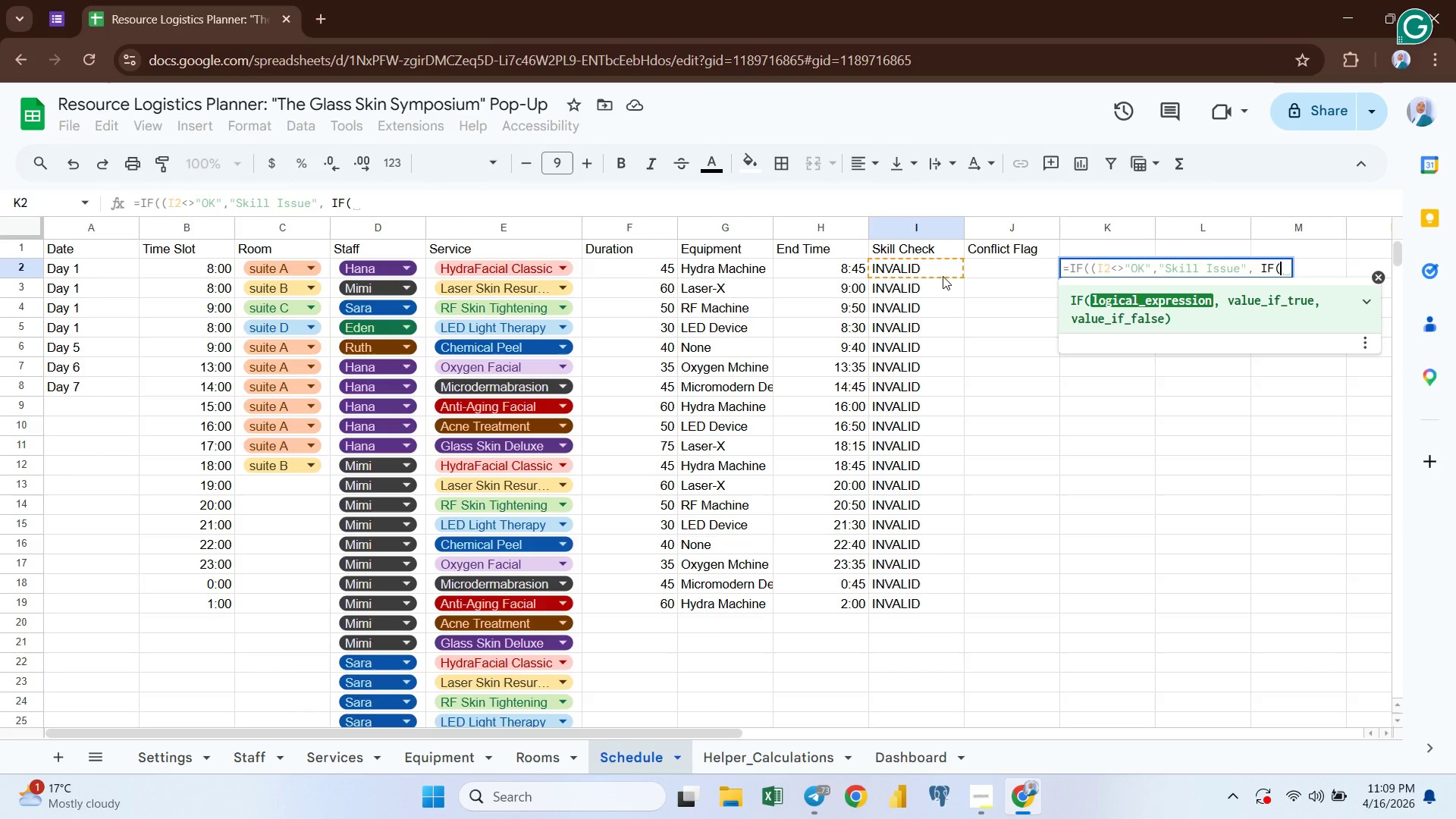 
key(Unknown)
 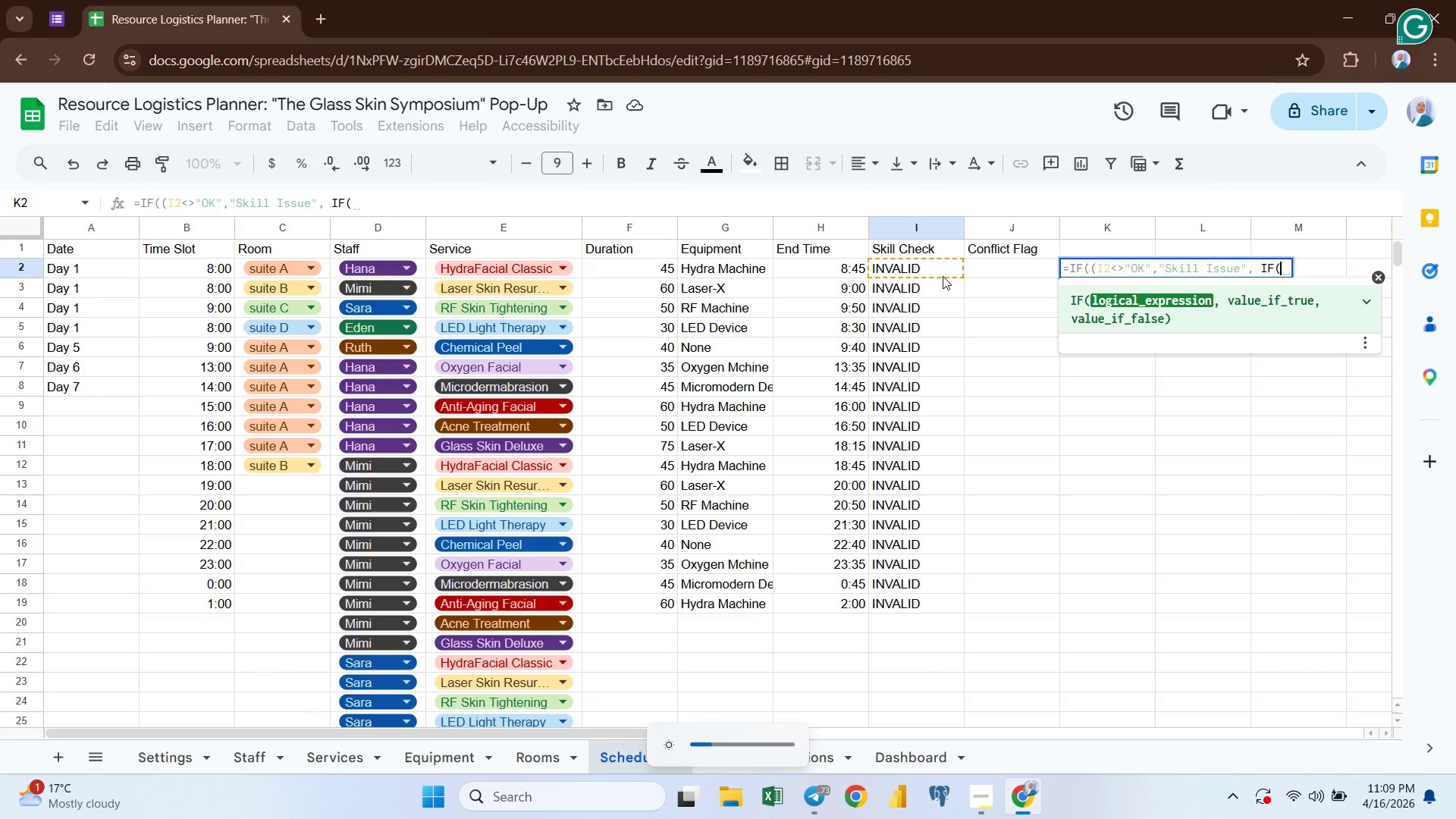 
key(Unknown)
 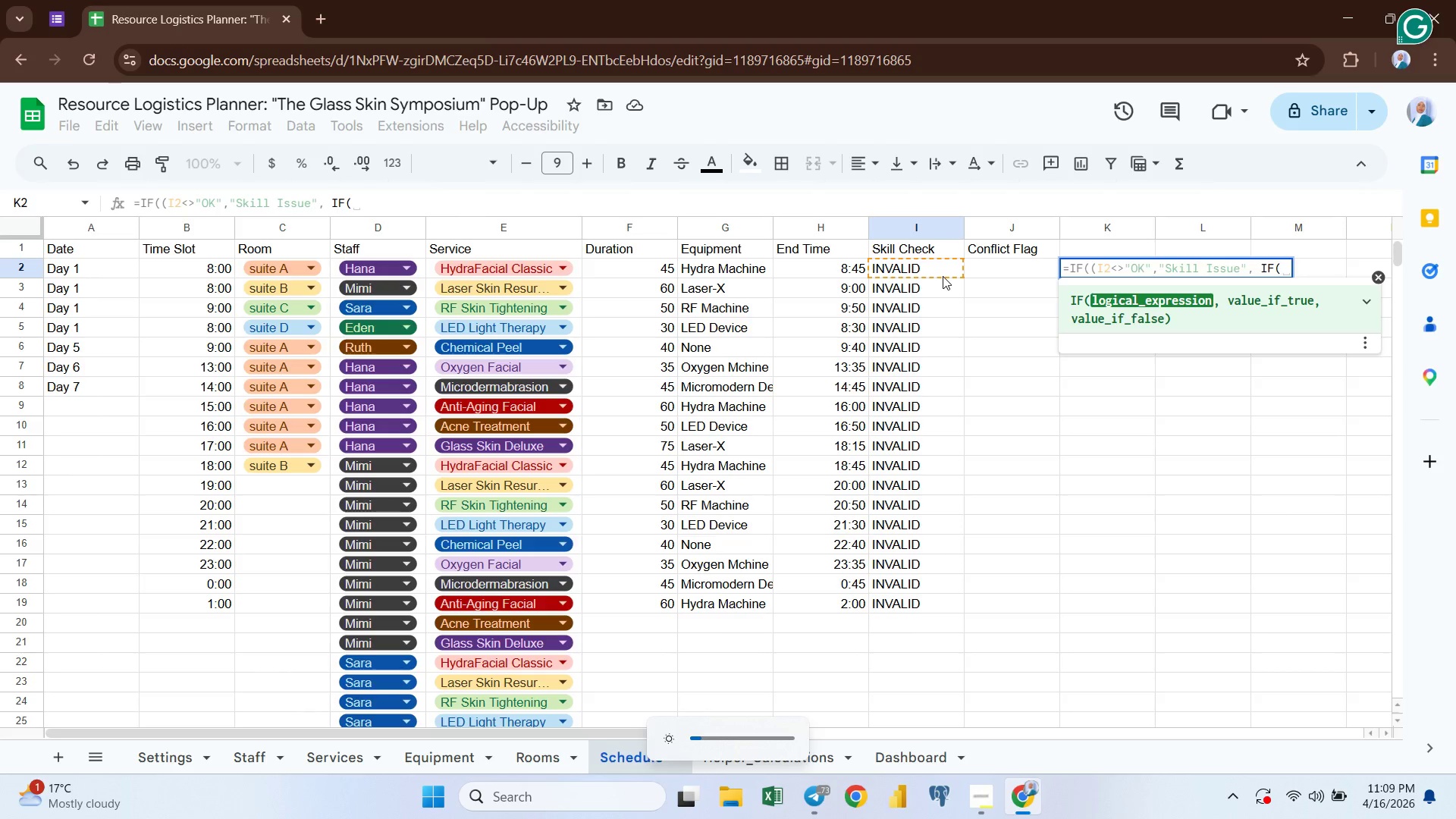 
key(Unknown)
 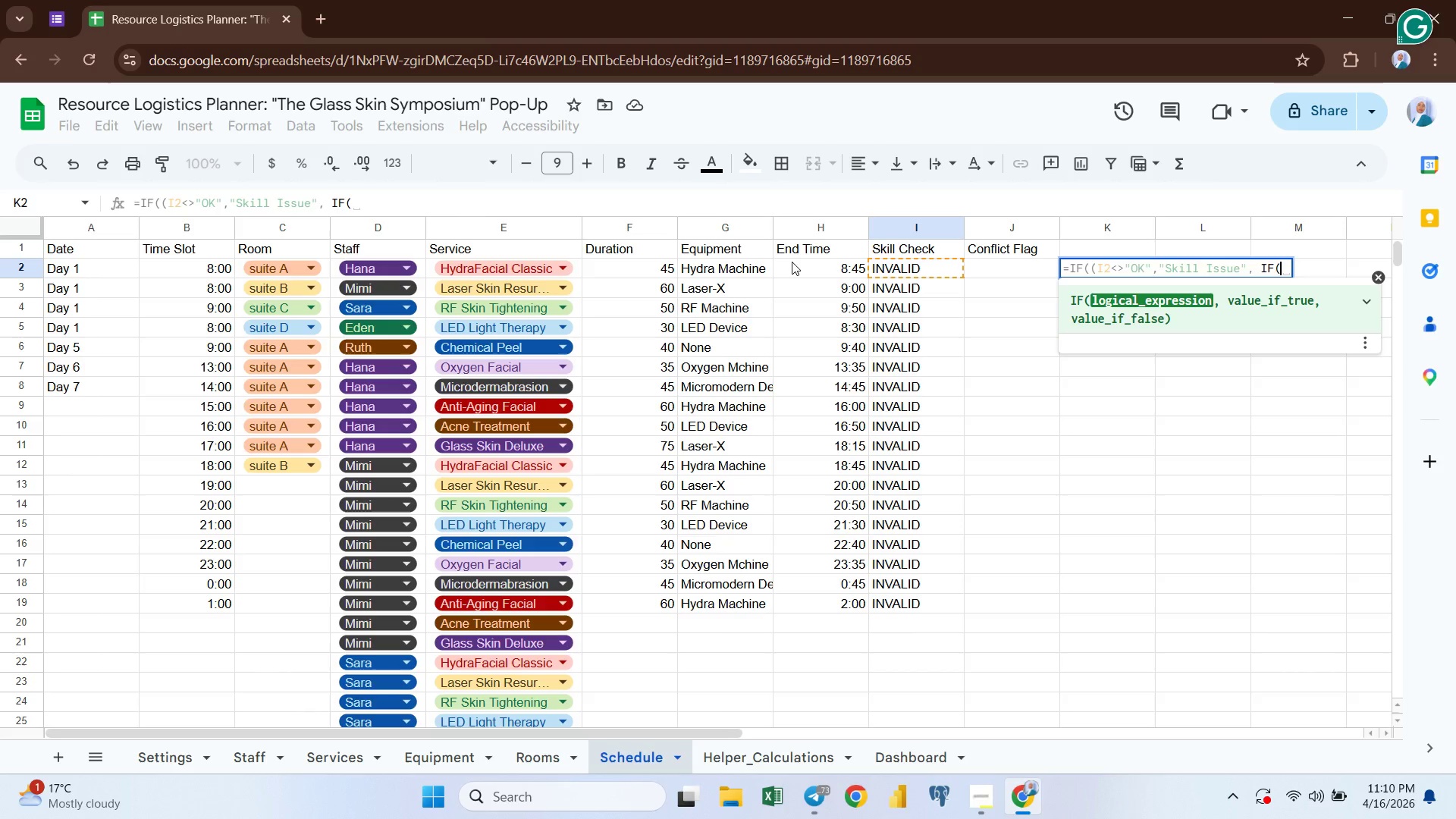 
wait(41.06)
 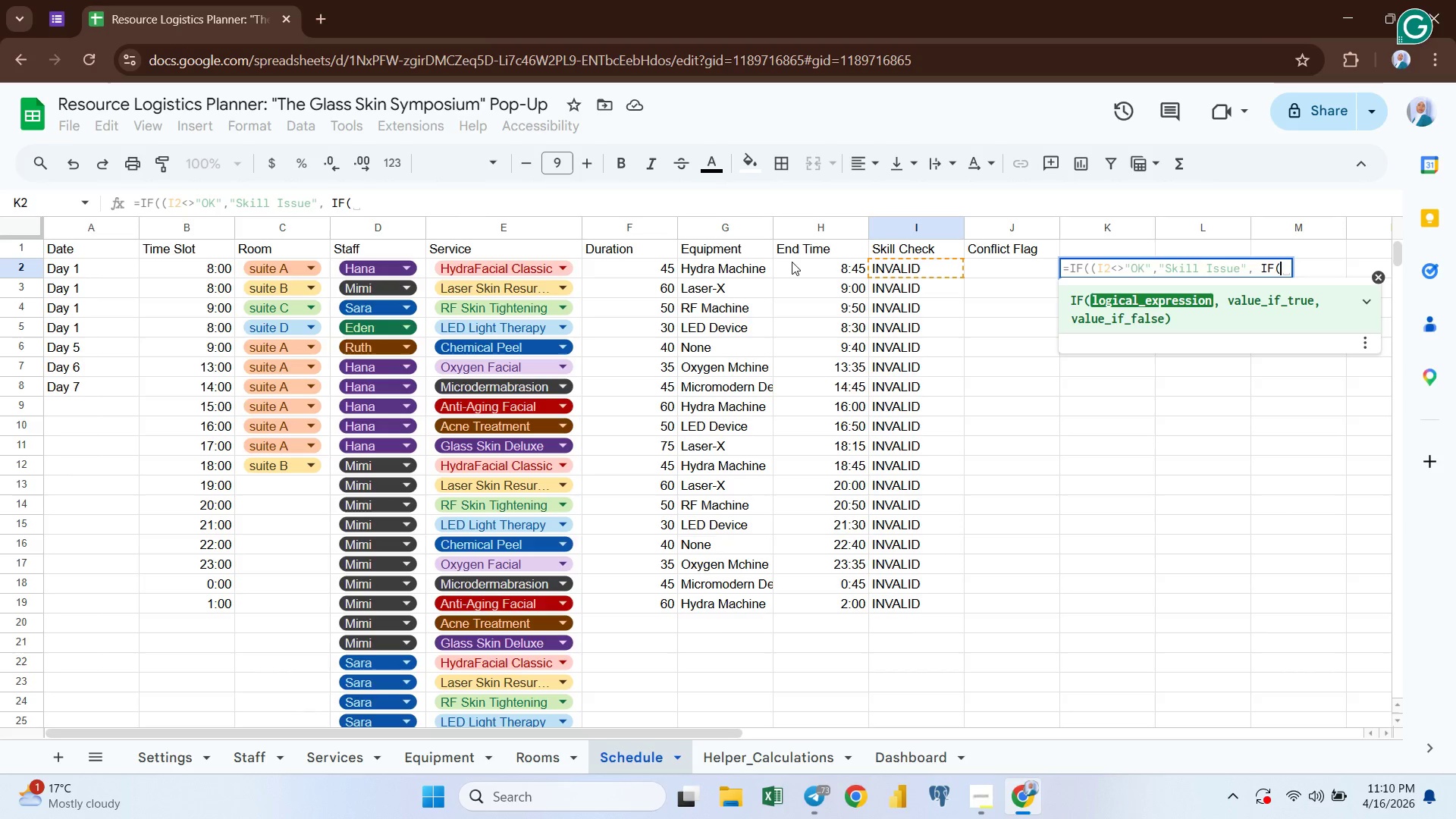 
left_click([721, 227])
 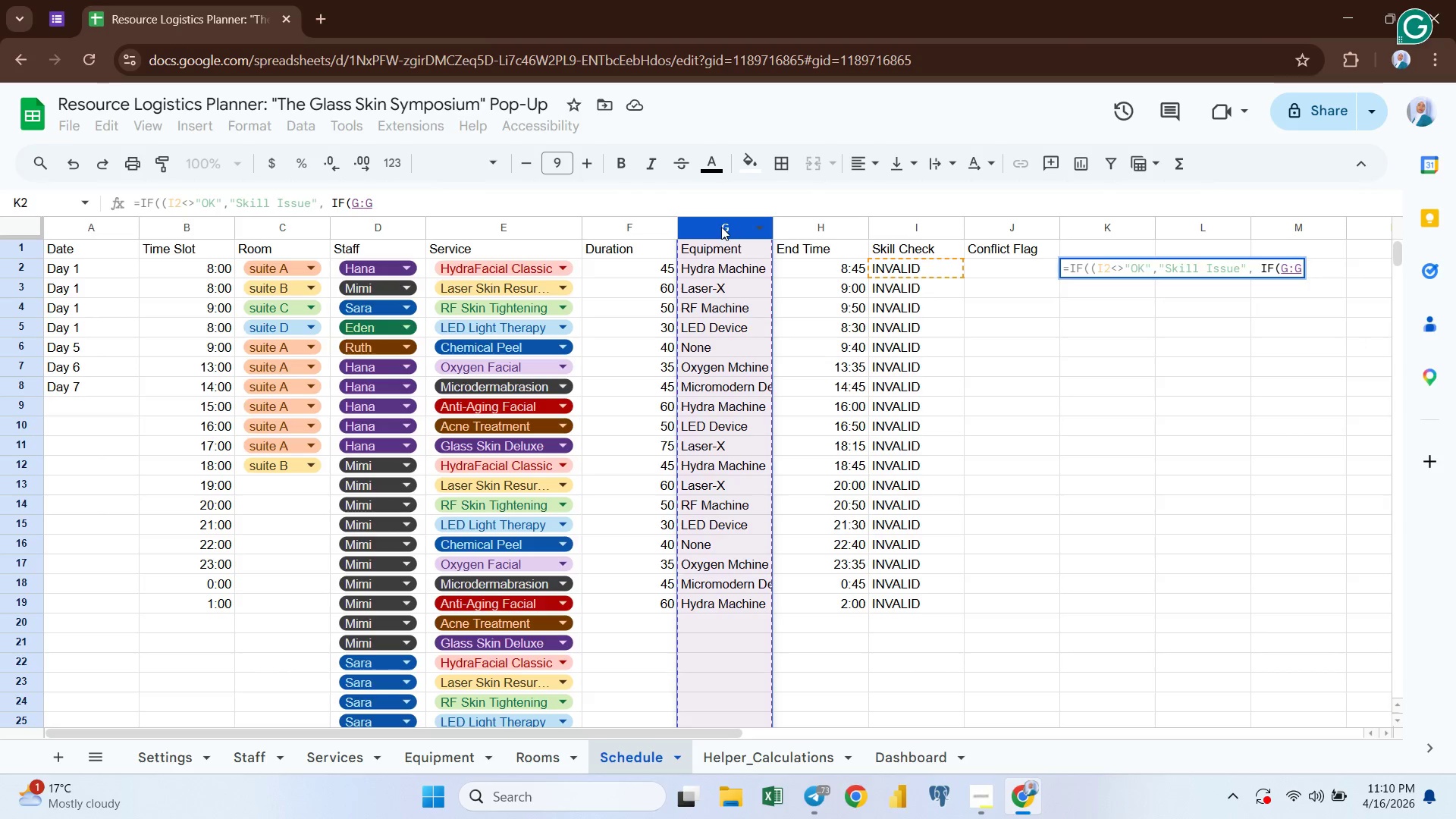 
hold_key(key=Backspace, duration=1.5)
 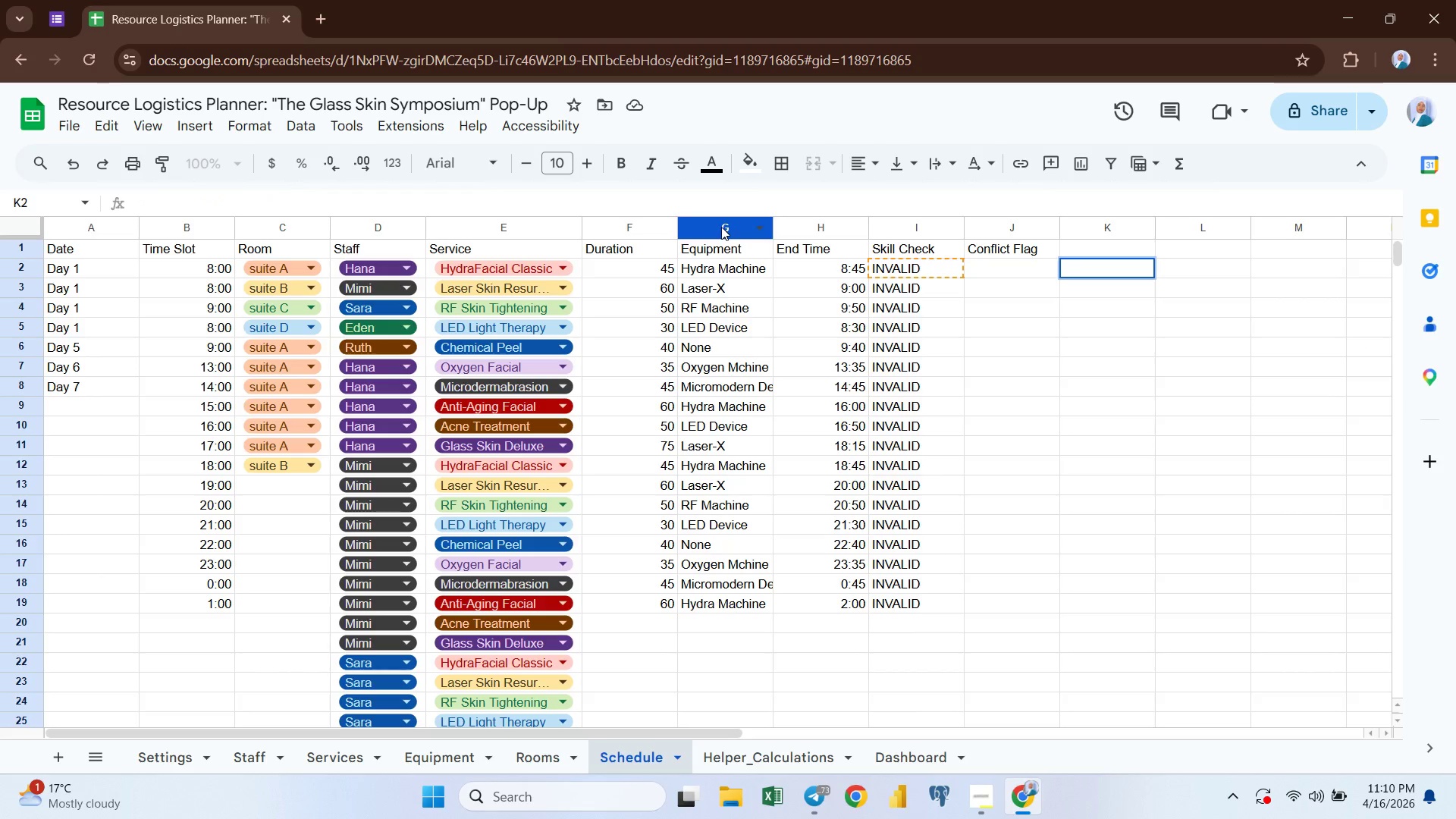 
key(Enter)
 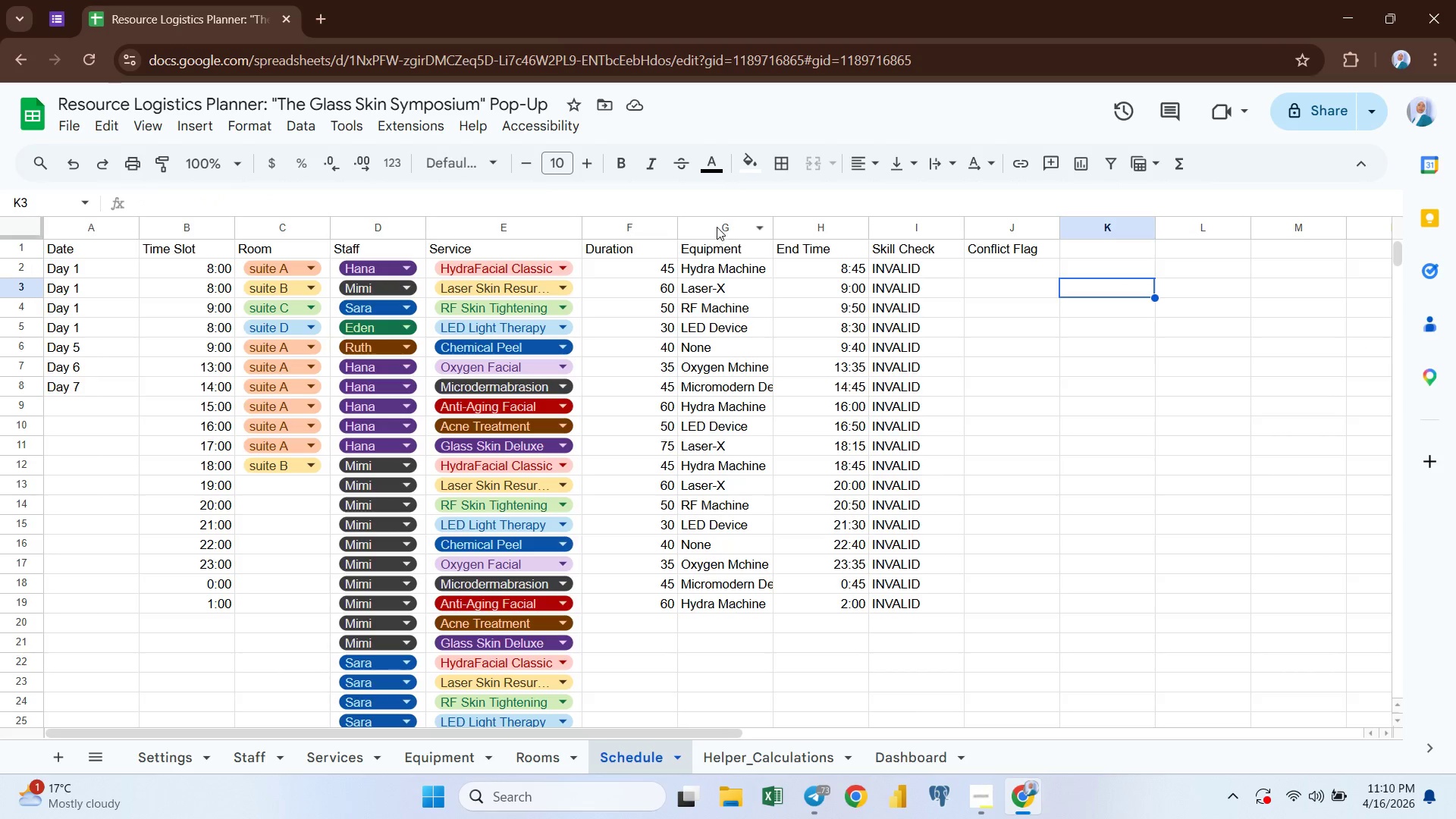 
left_click([716, 229])
 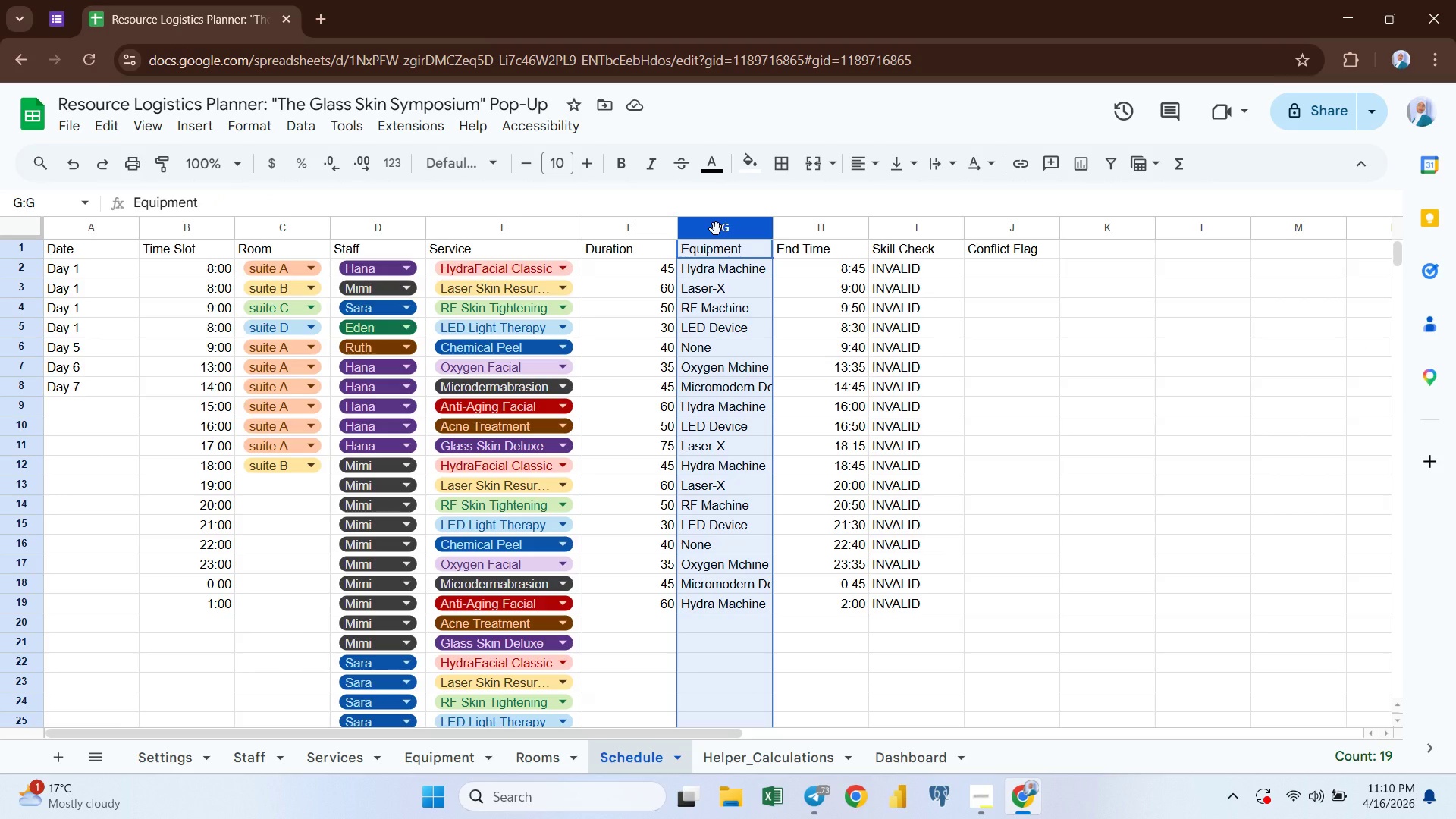 
right_click([716, 229])
 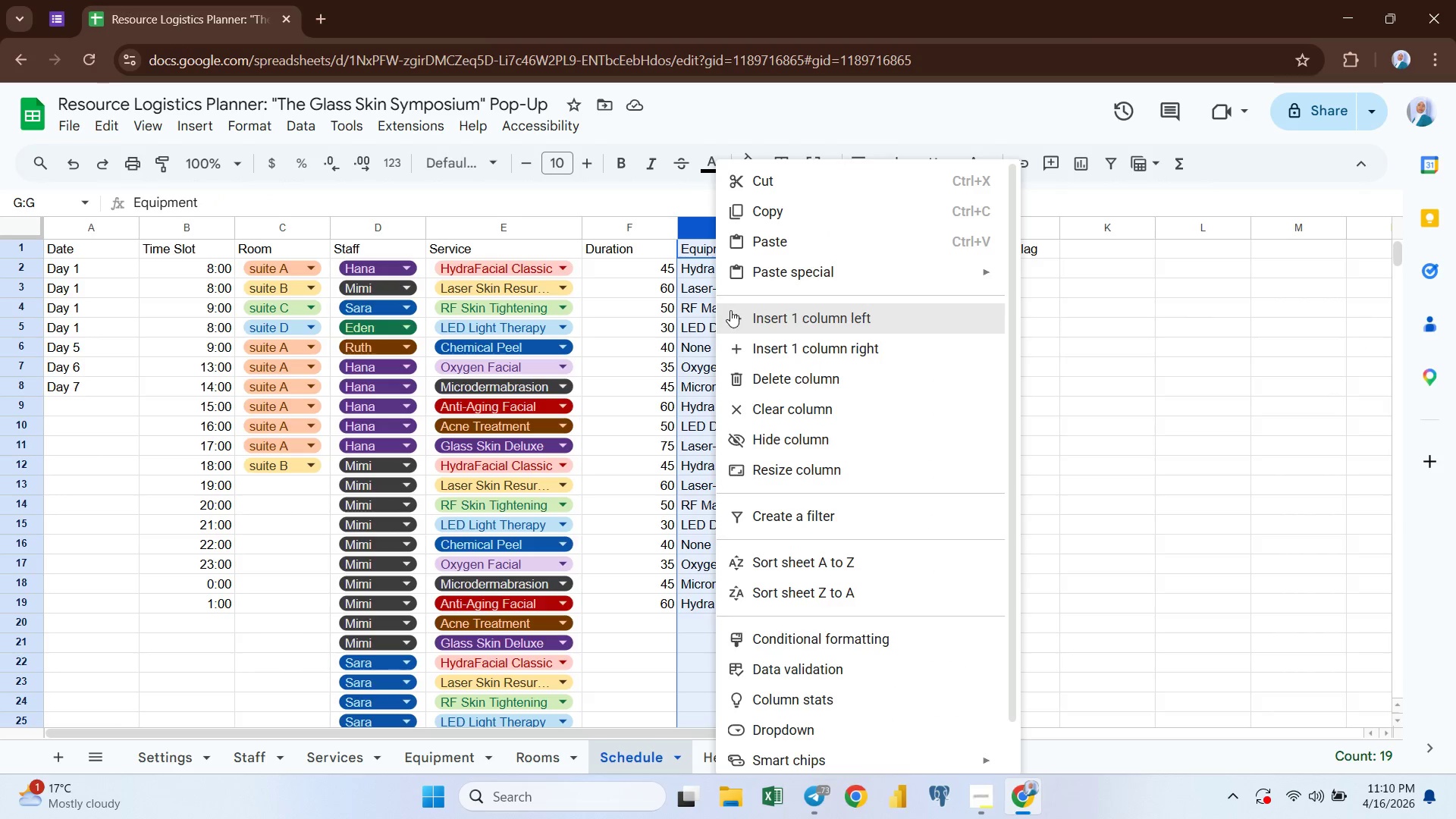 
left_click([747, 312])
 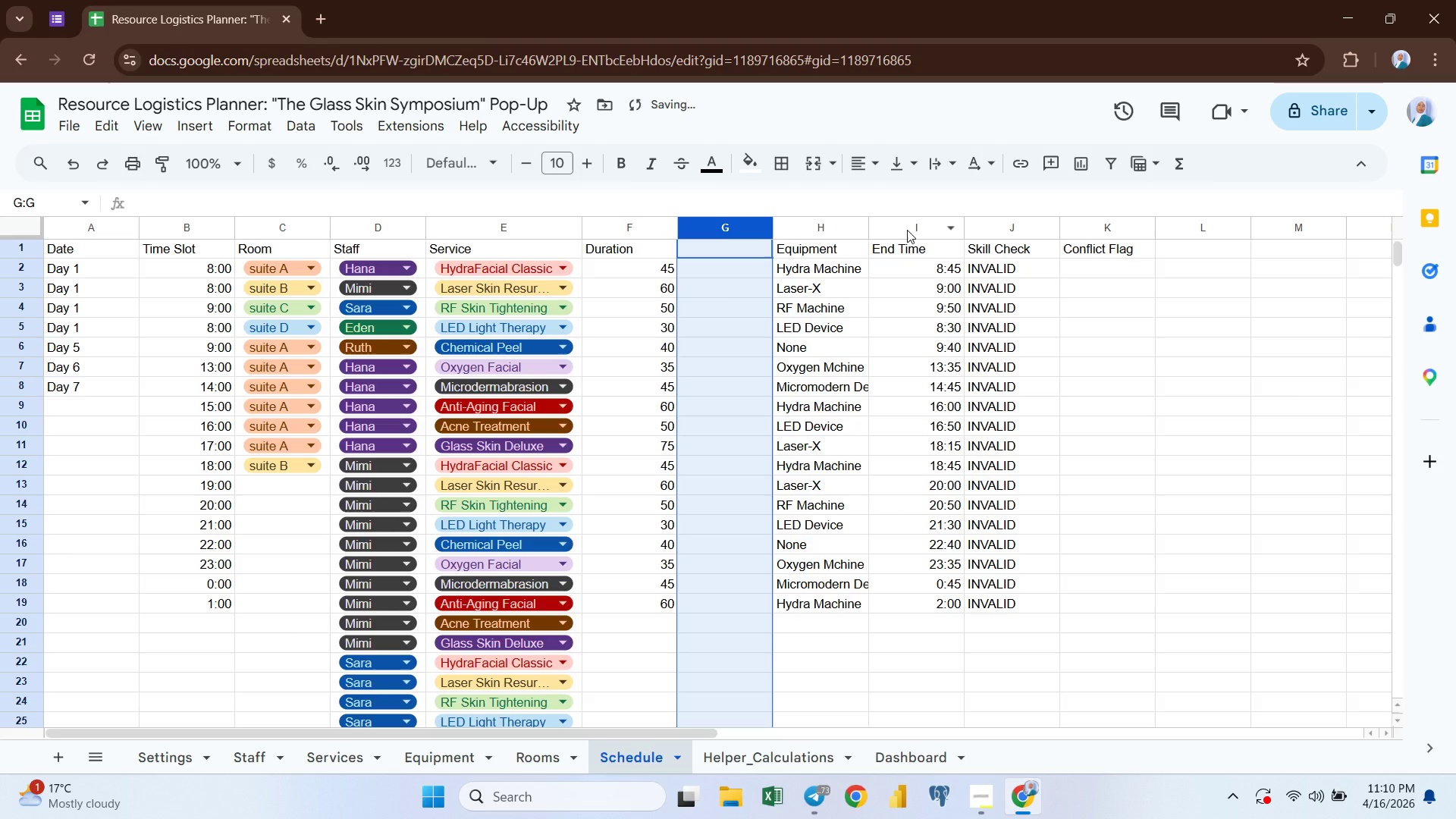 
left_click([908, 220])
 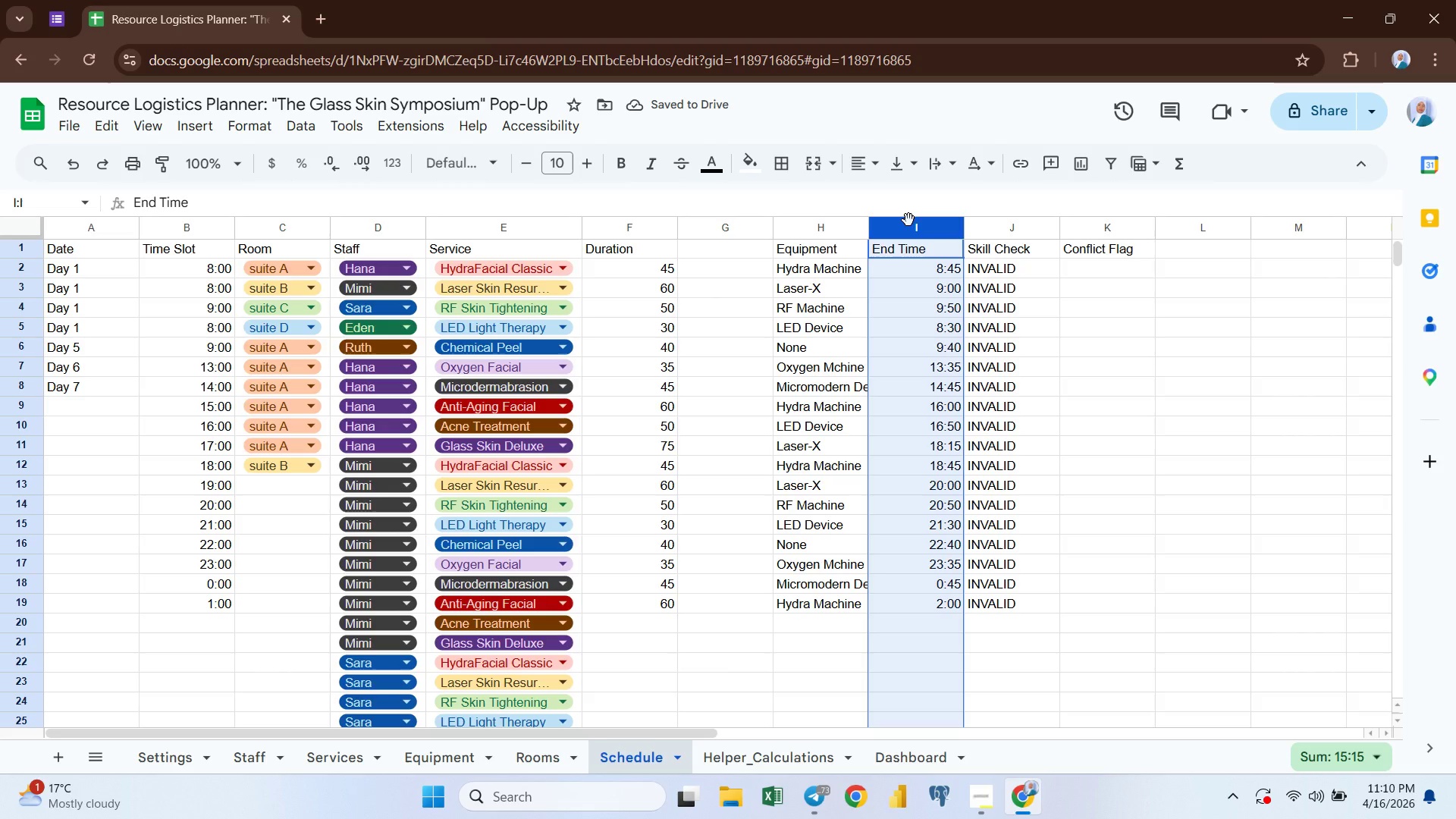 
key(Control+ControlLeft)
 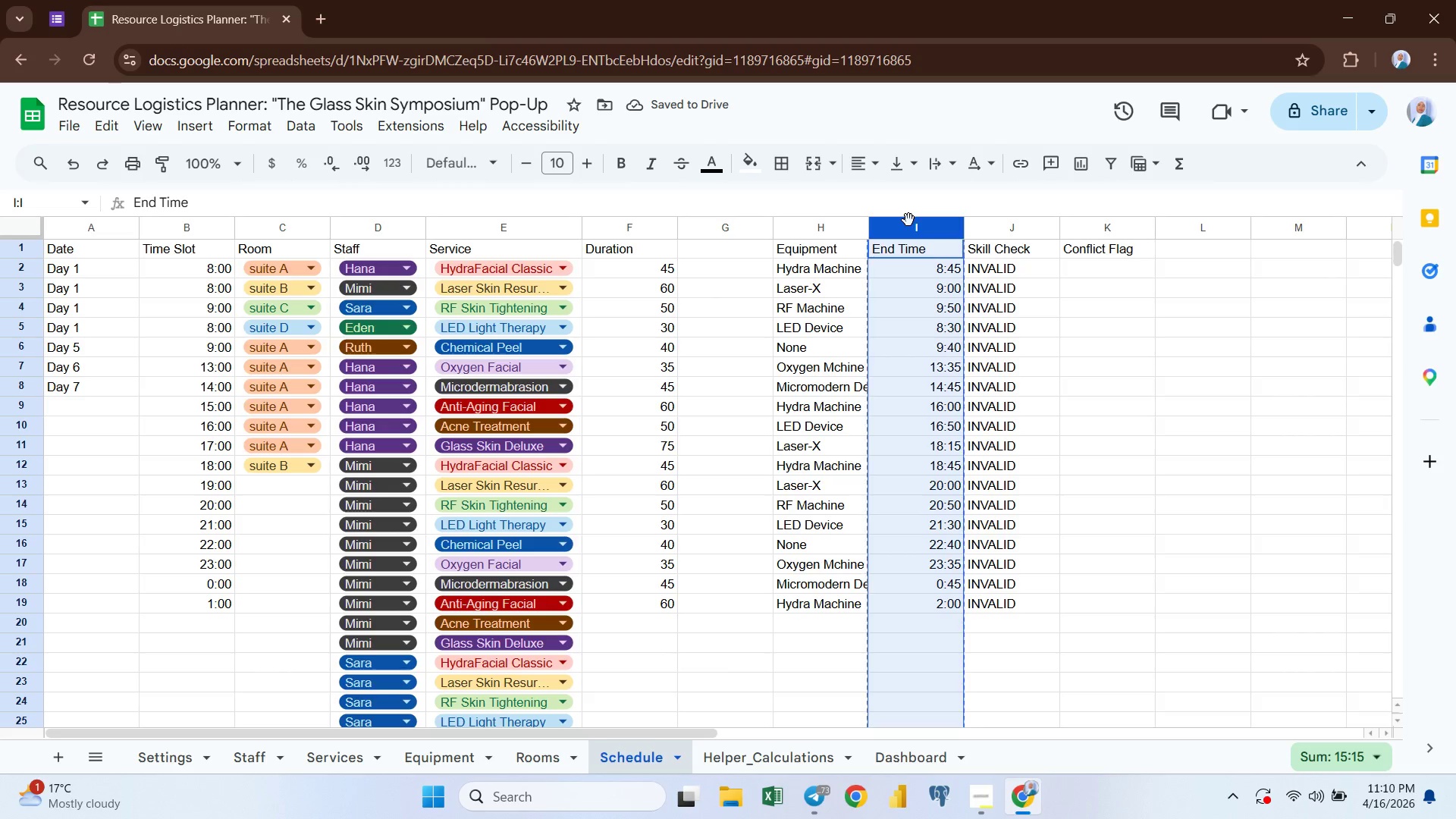 
key(Control+C)
 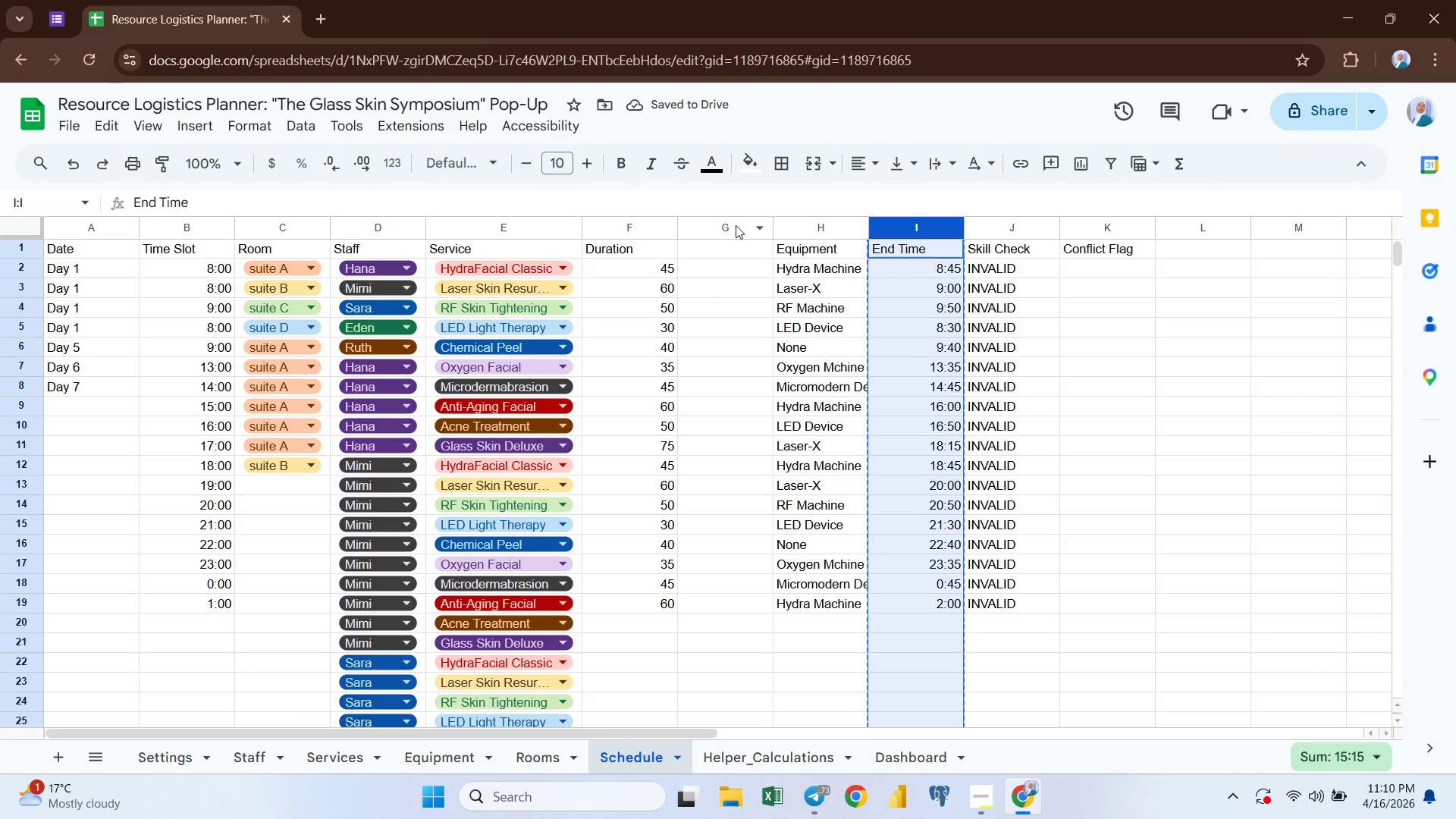 
left_click([735, 226])
 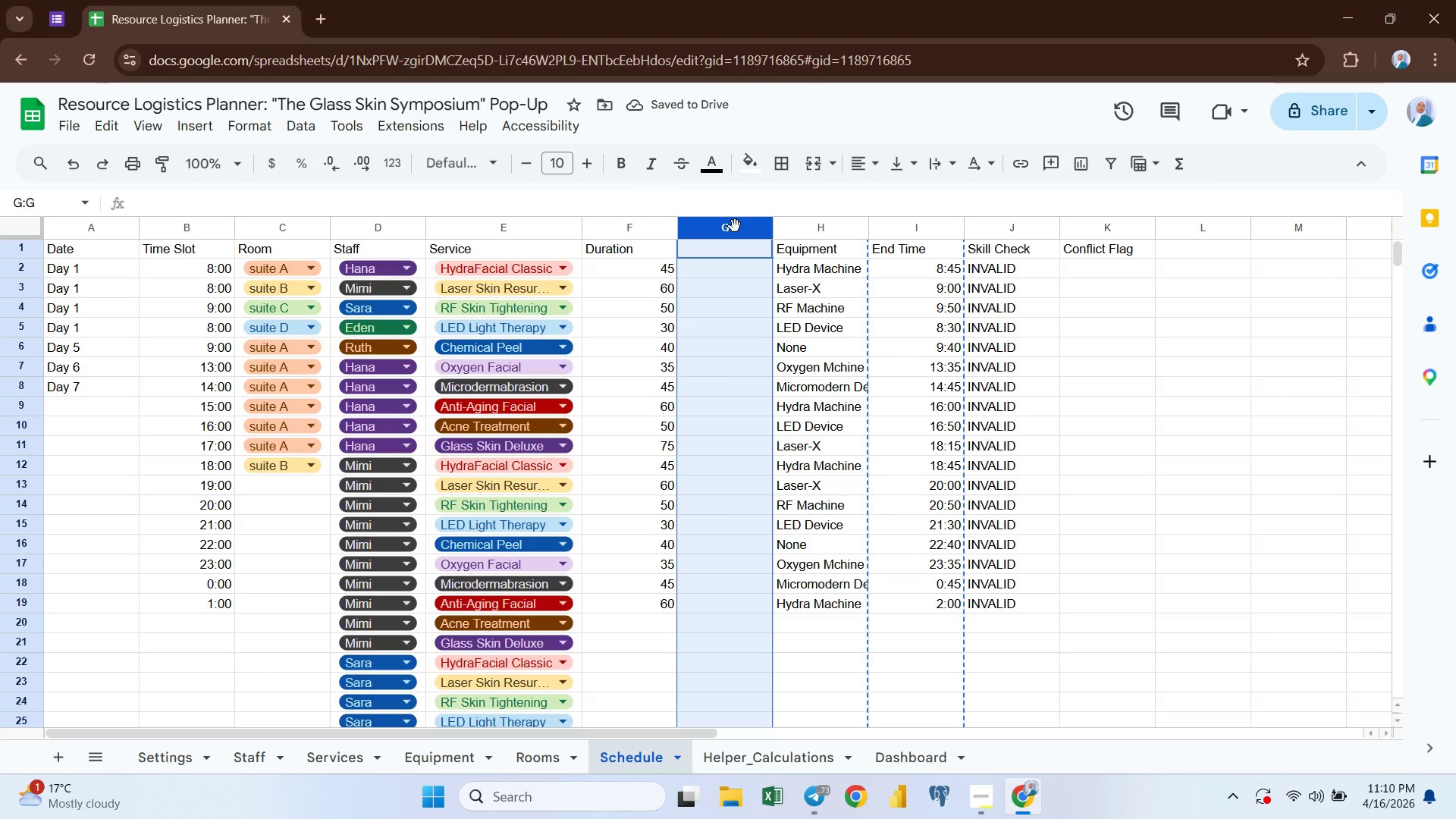 
key(Control+V)
 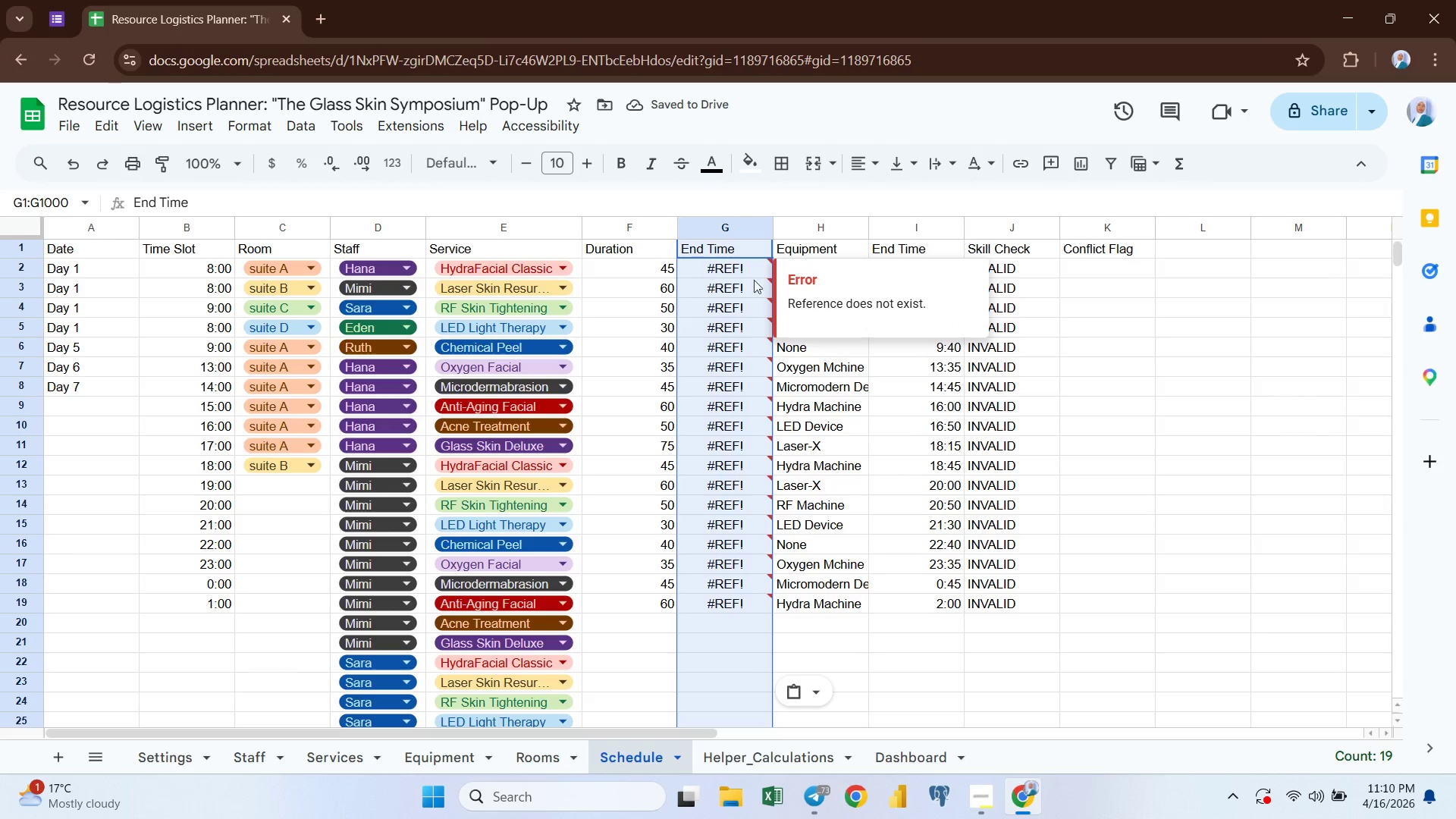 
left_click([916, 428])
 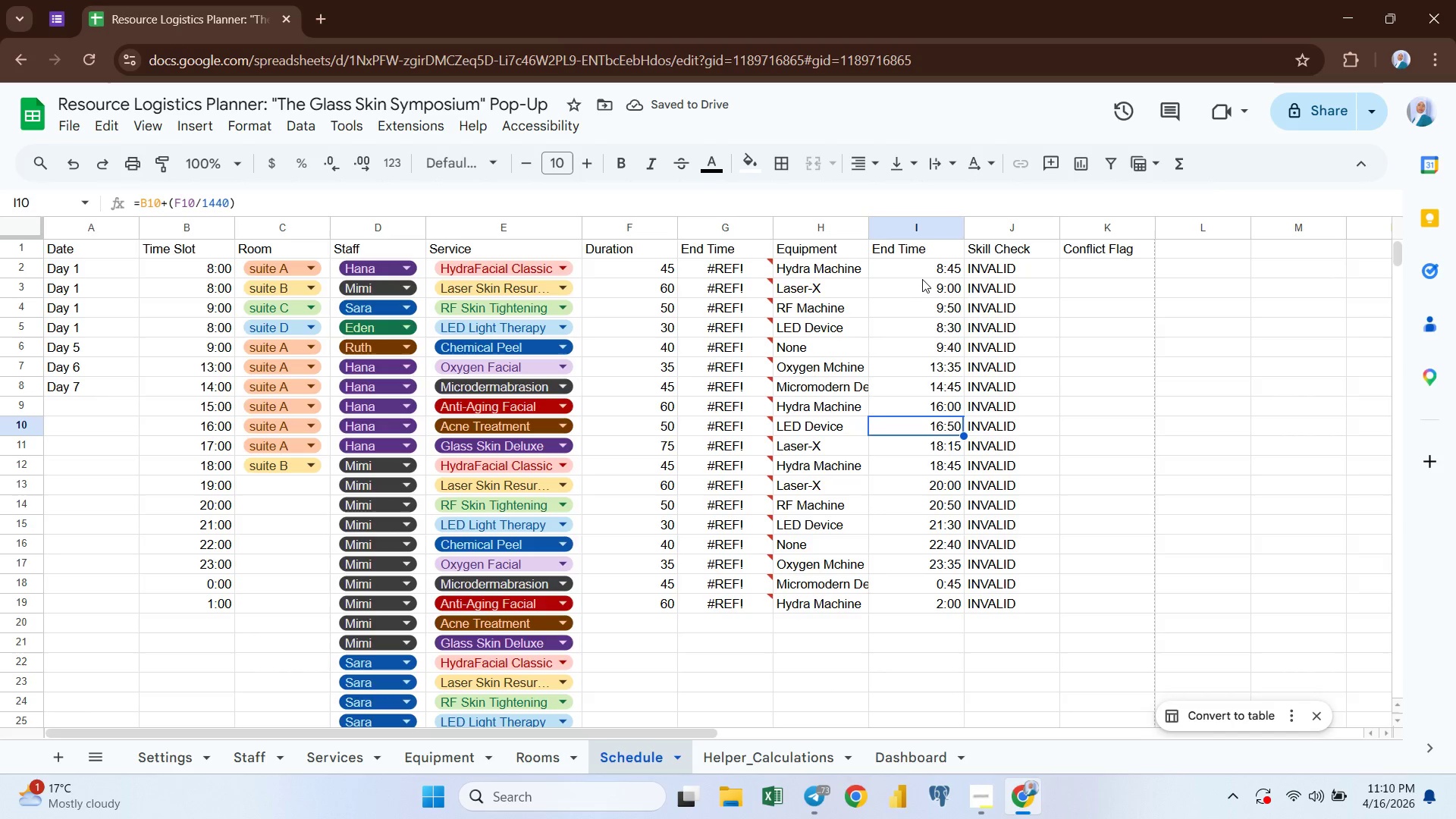 
left_click([921, 270])
 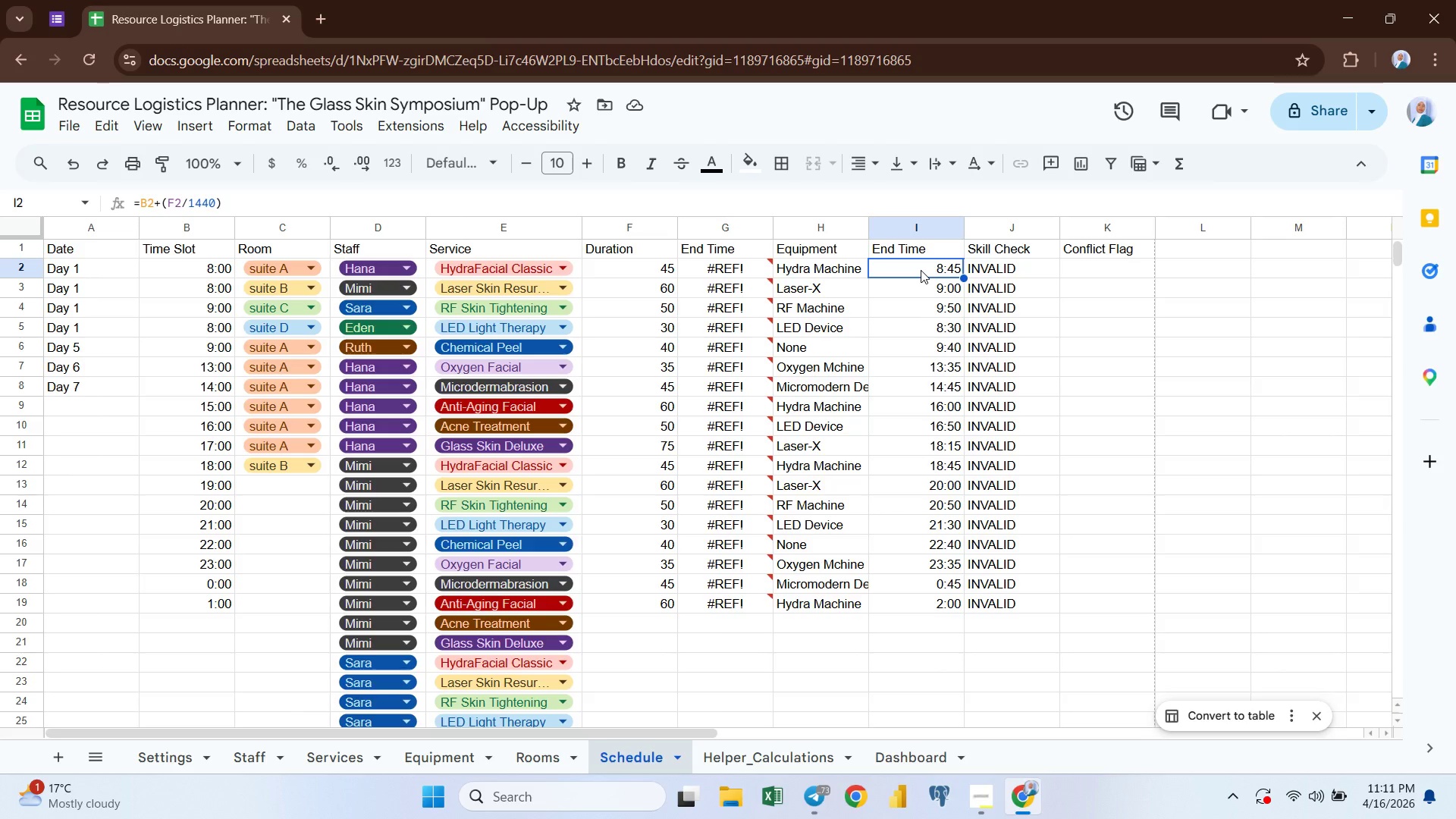 
double_click([921, 270])
 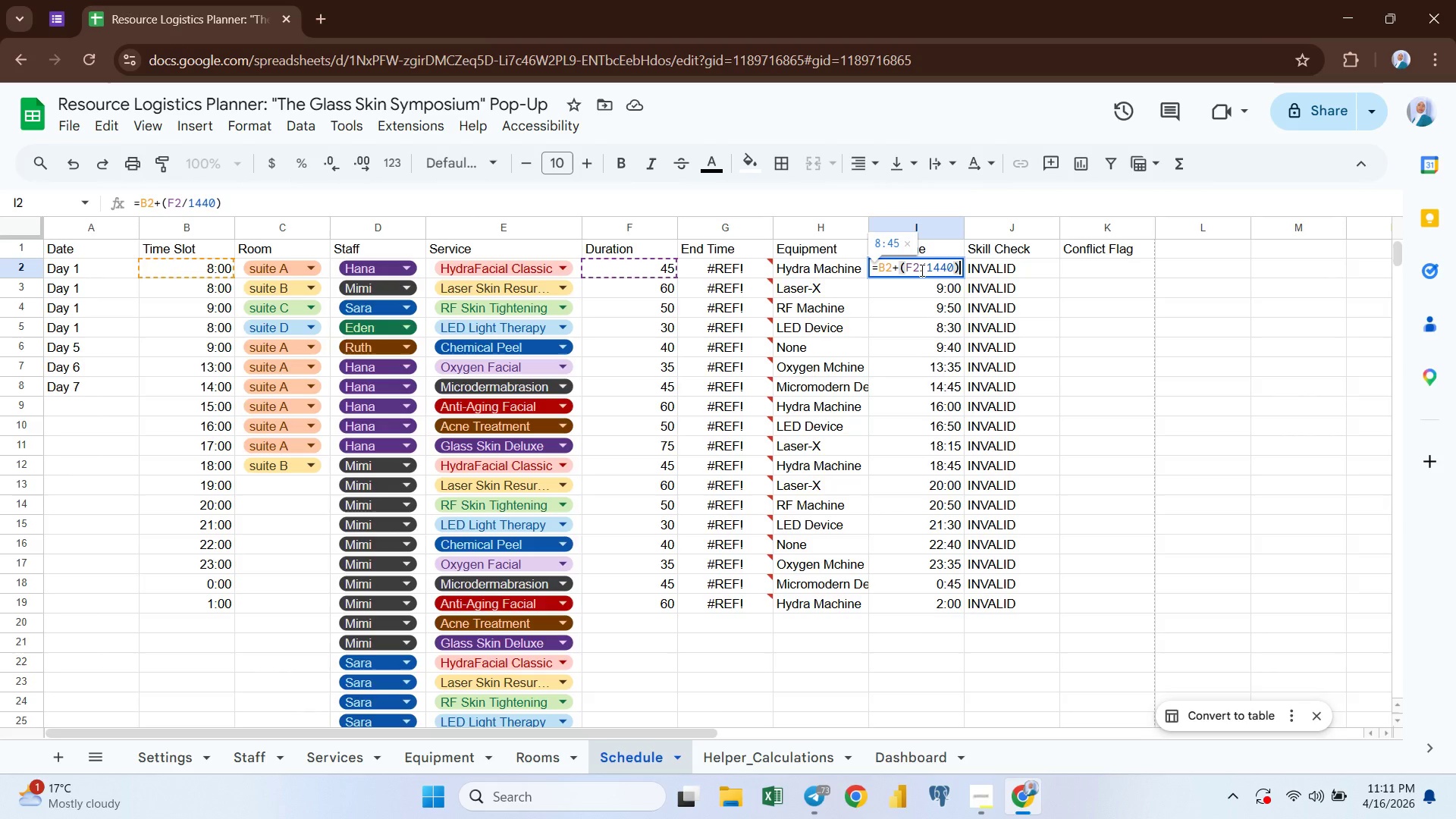 
key(Control+A)
 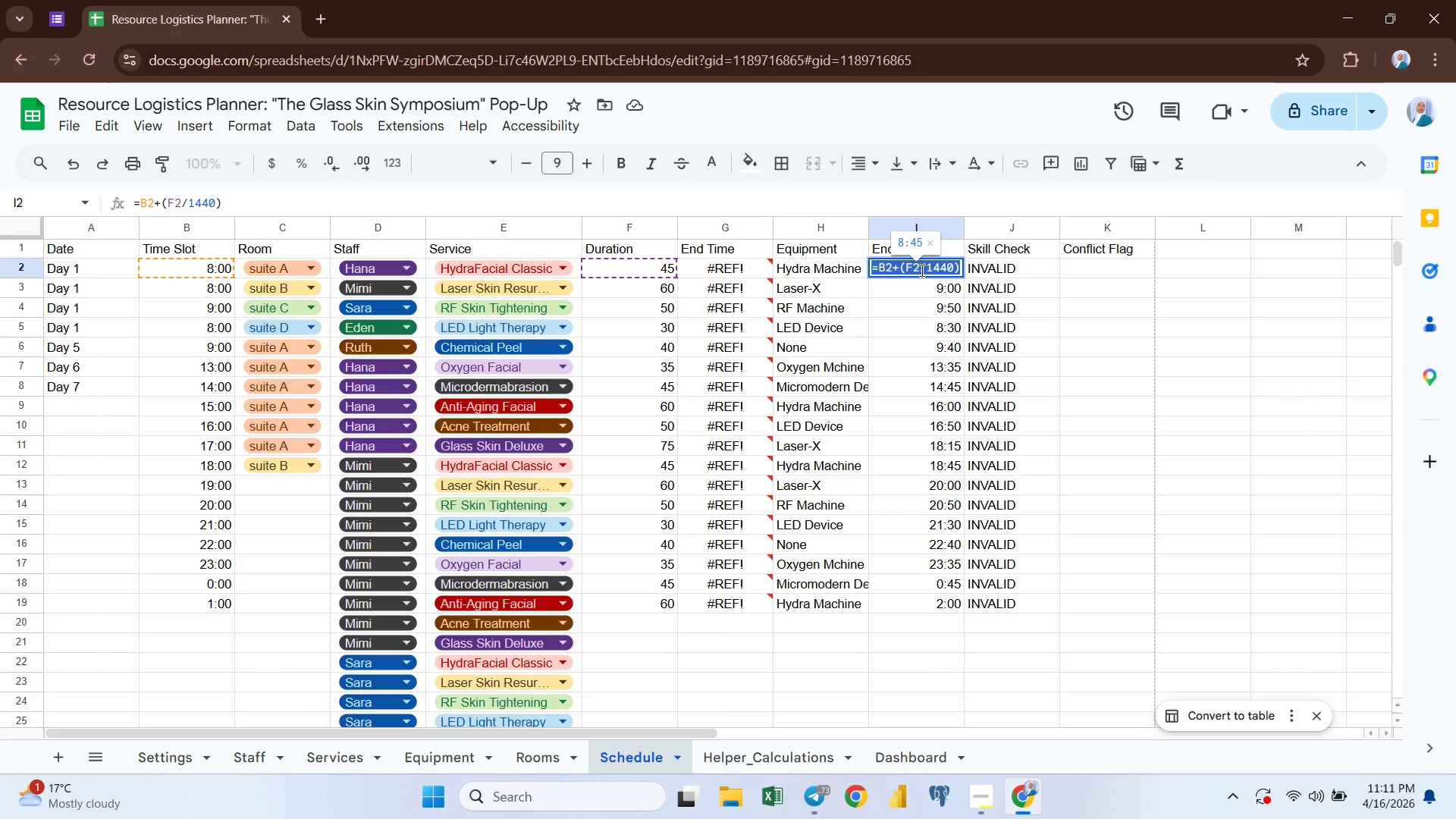 
key(Control+C)
 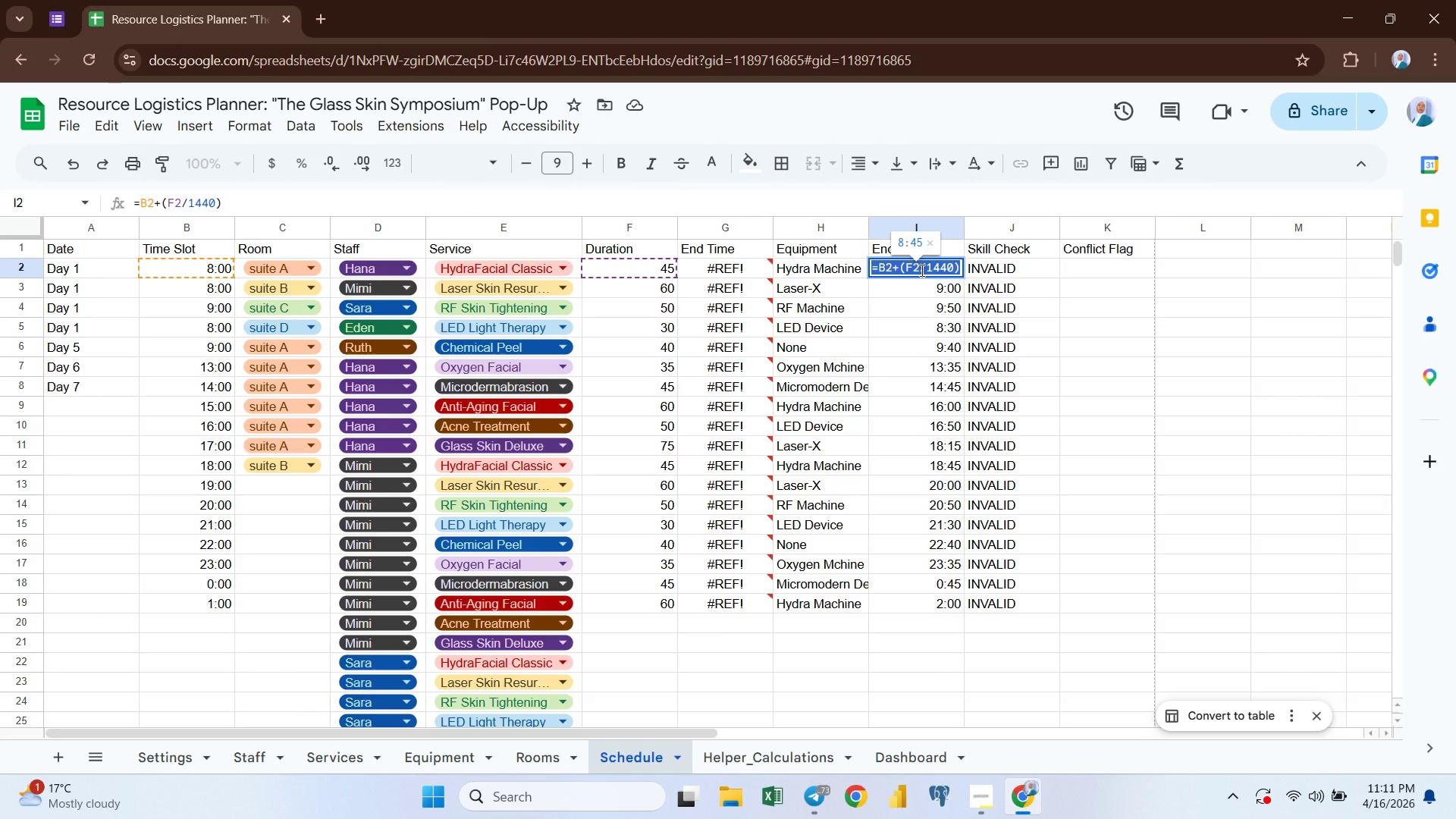 
key(Enter)
 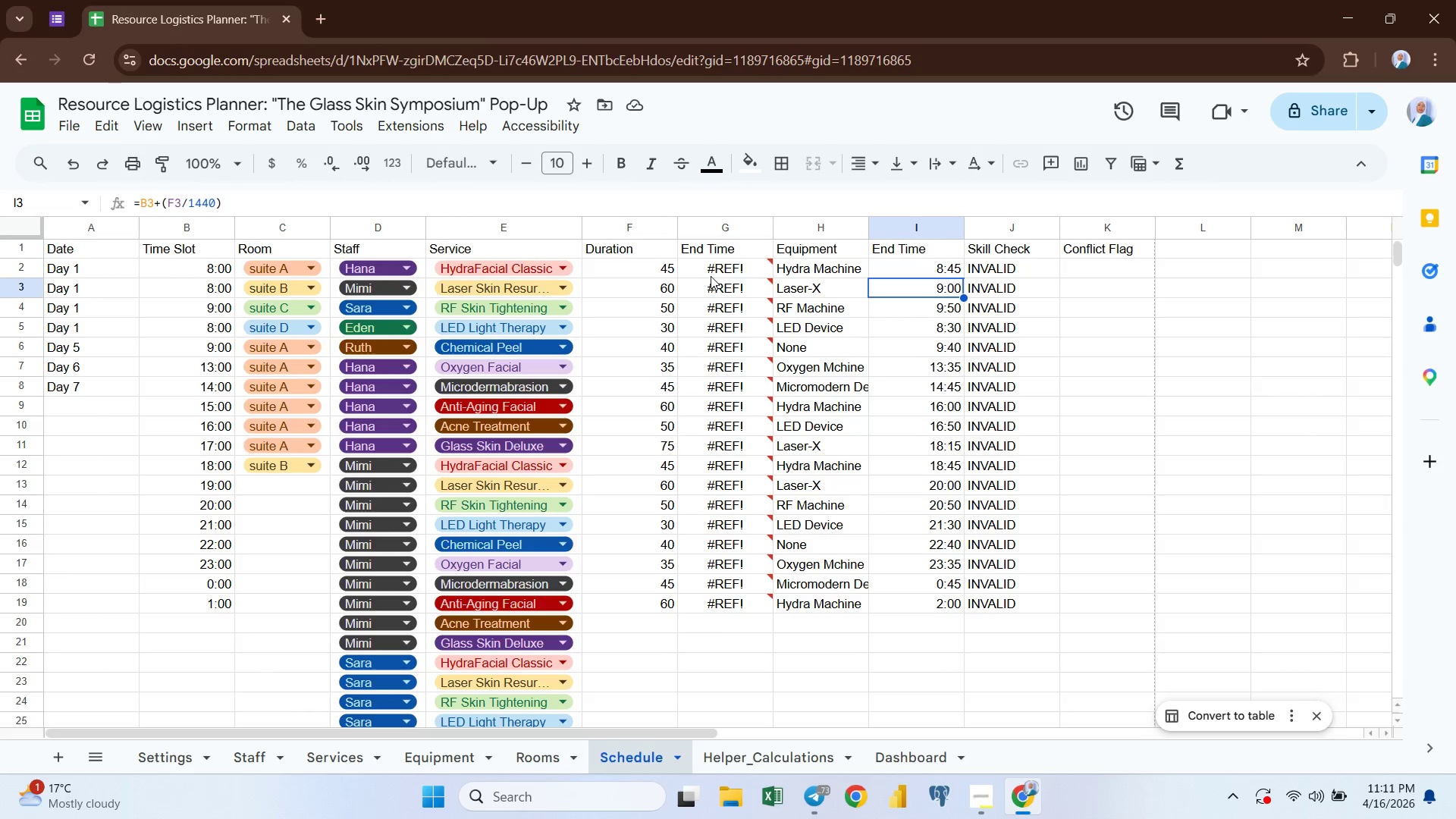 
double_click([707, 275])
 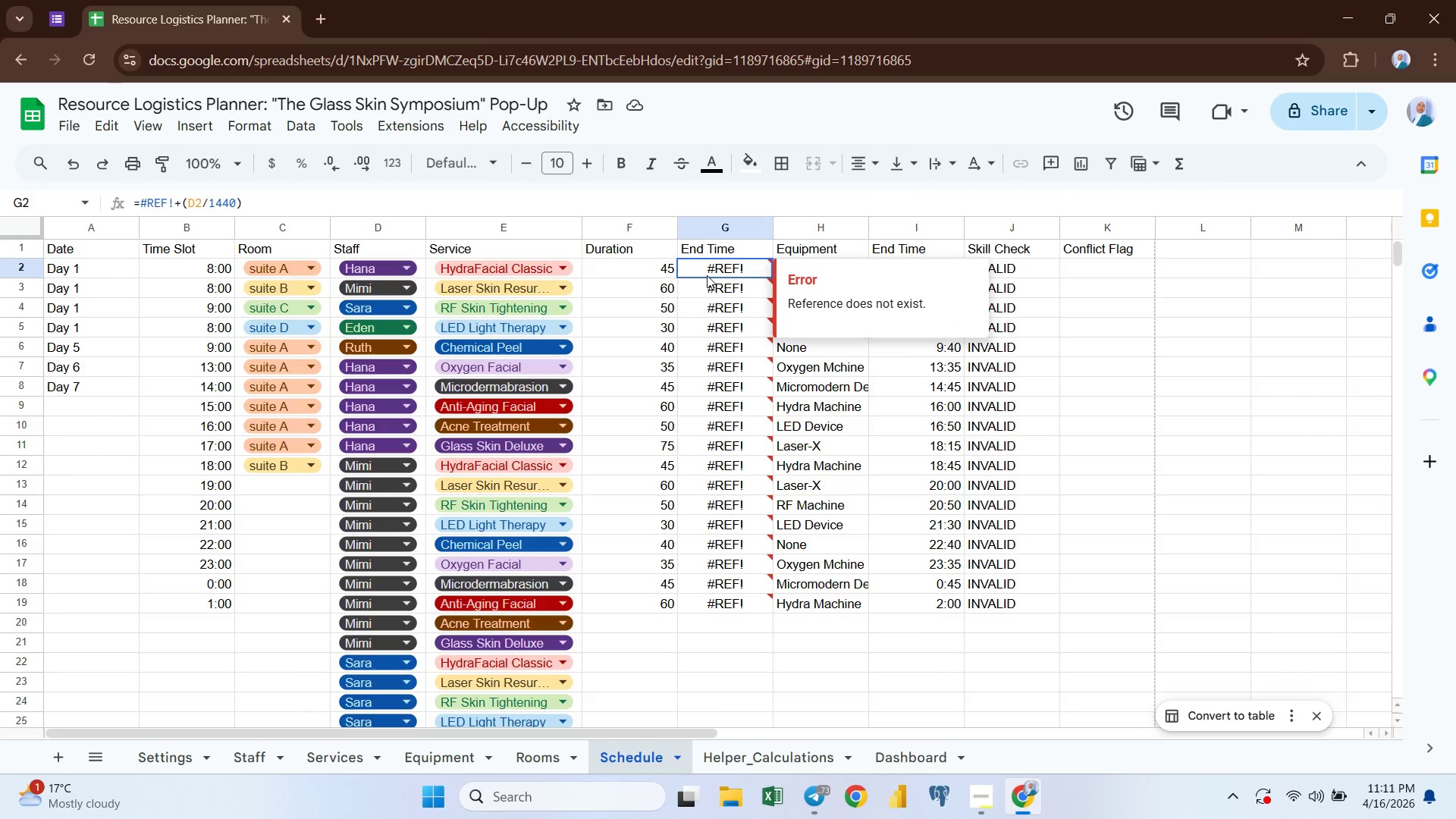 
triple_click([707, 275])
 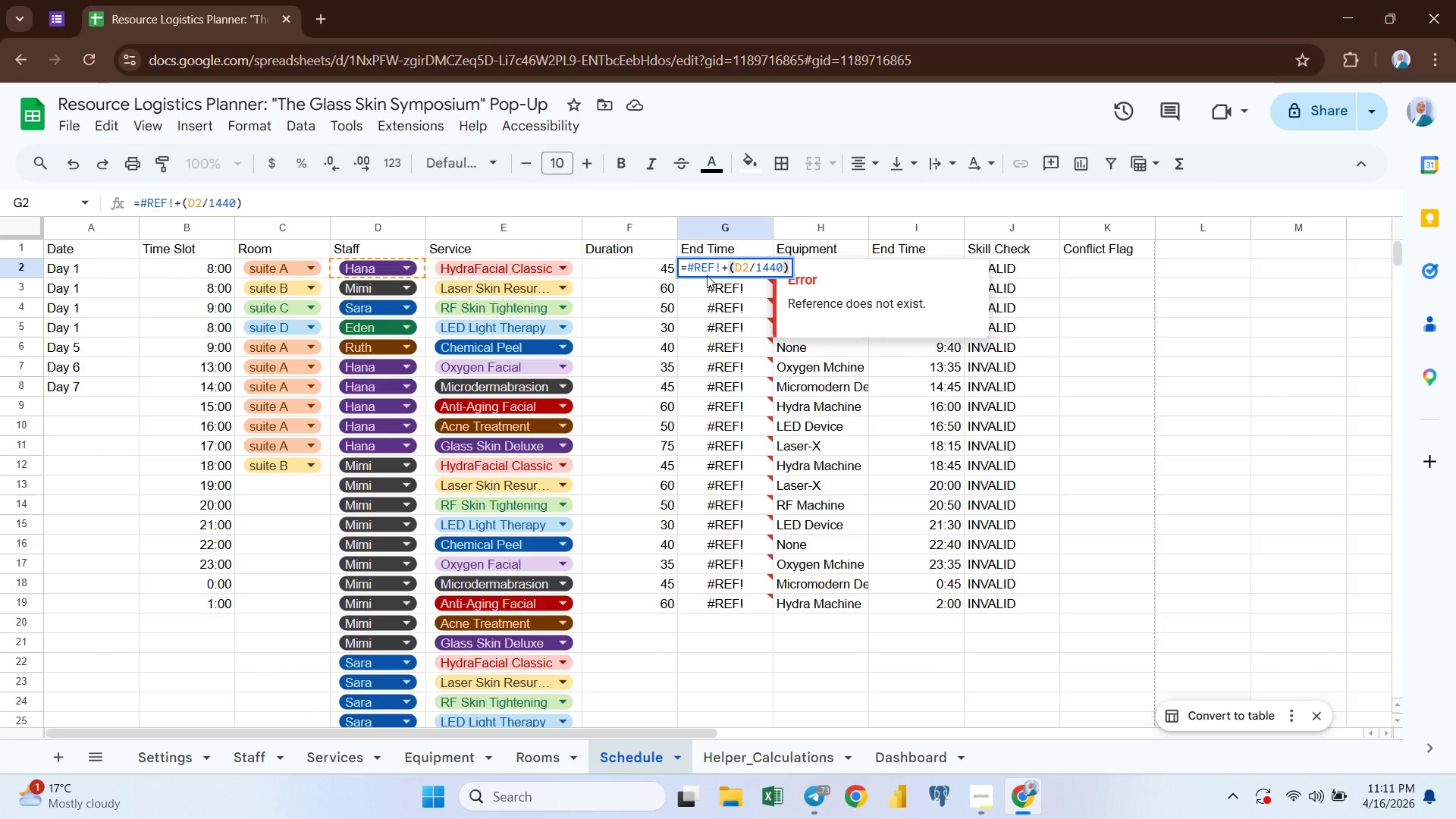 
key(Control+A)
 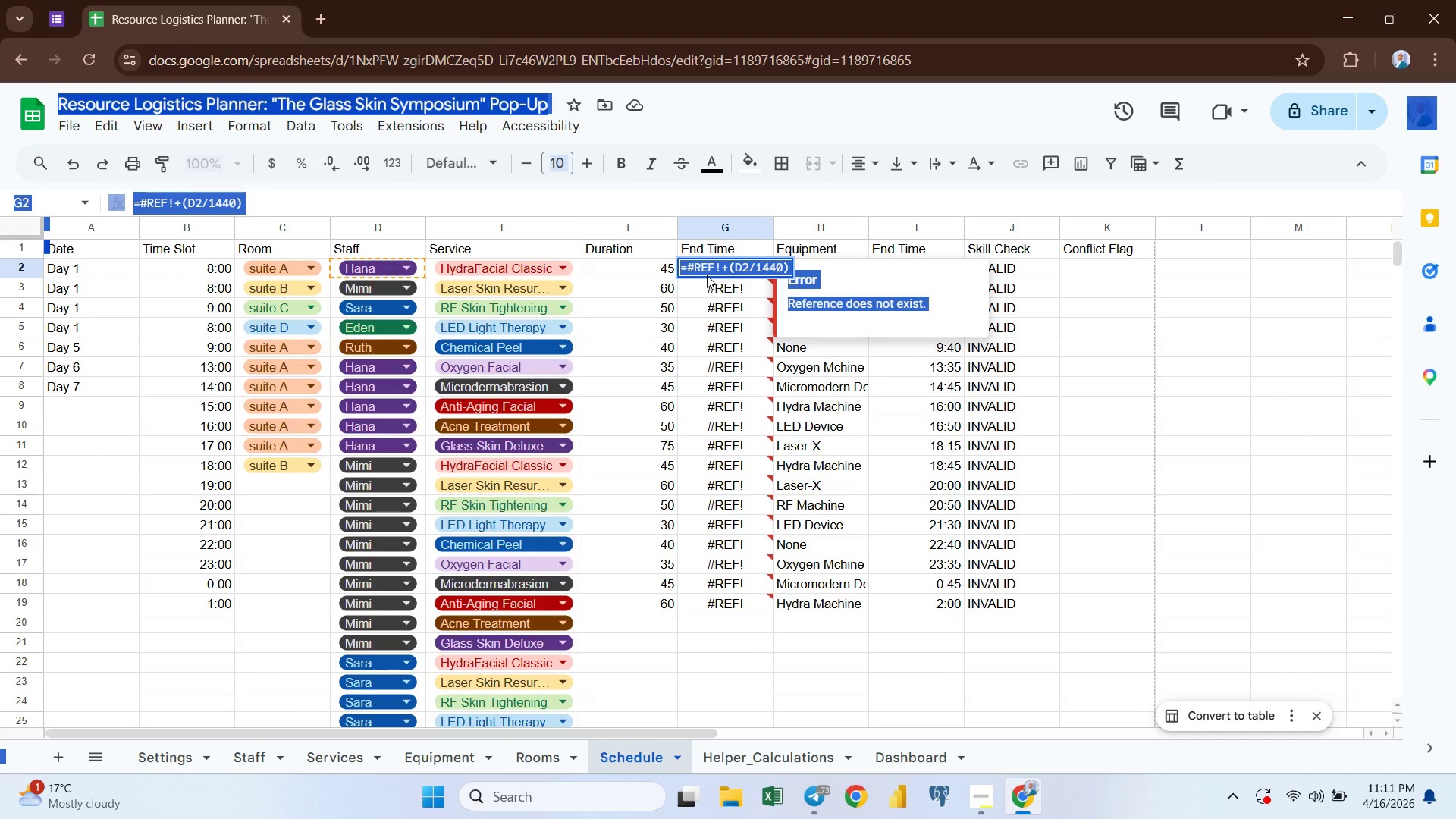 
hold_key(key=V, duration=0.31)
 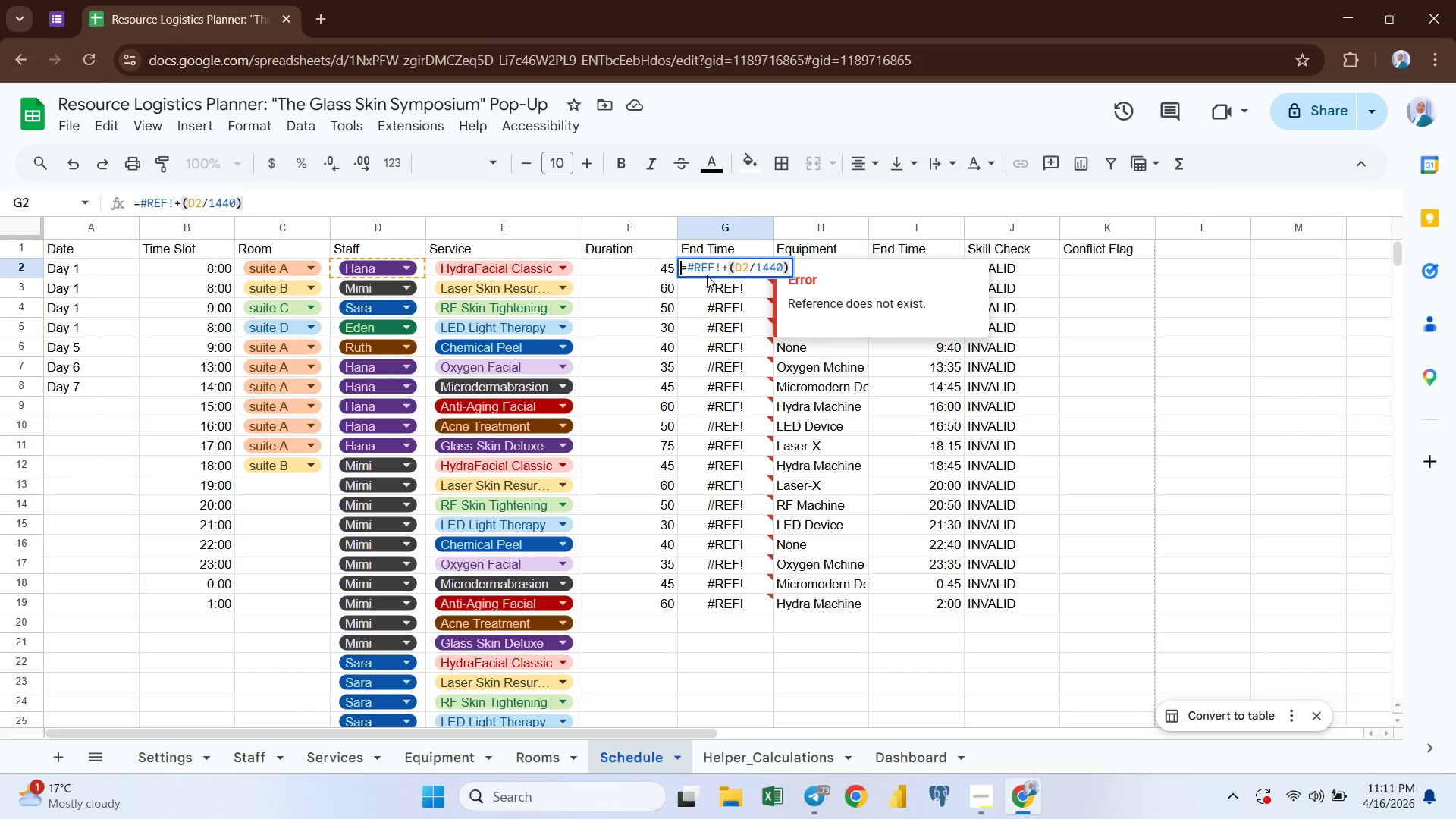 
key(Control+A)
 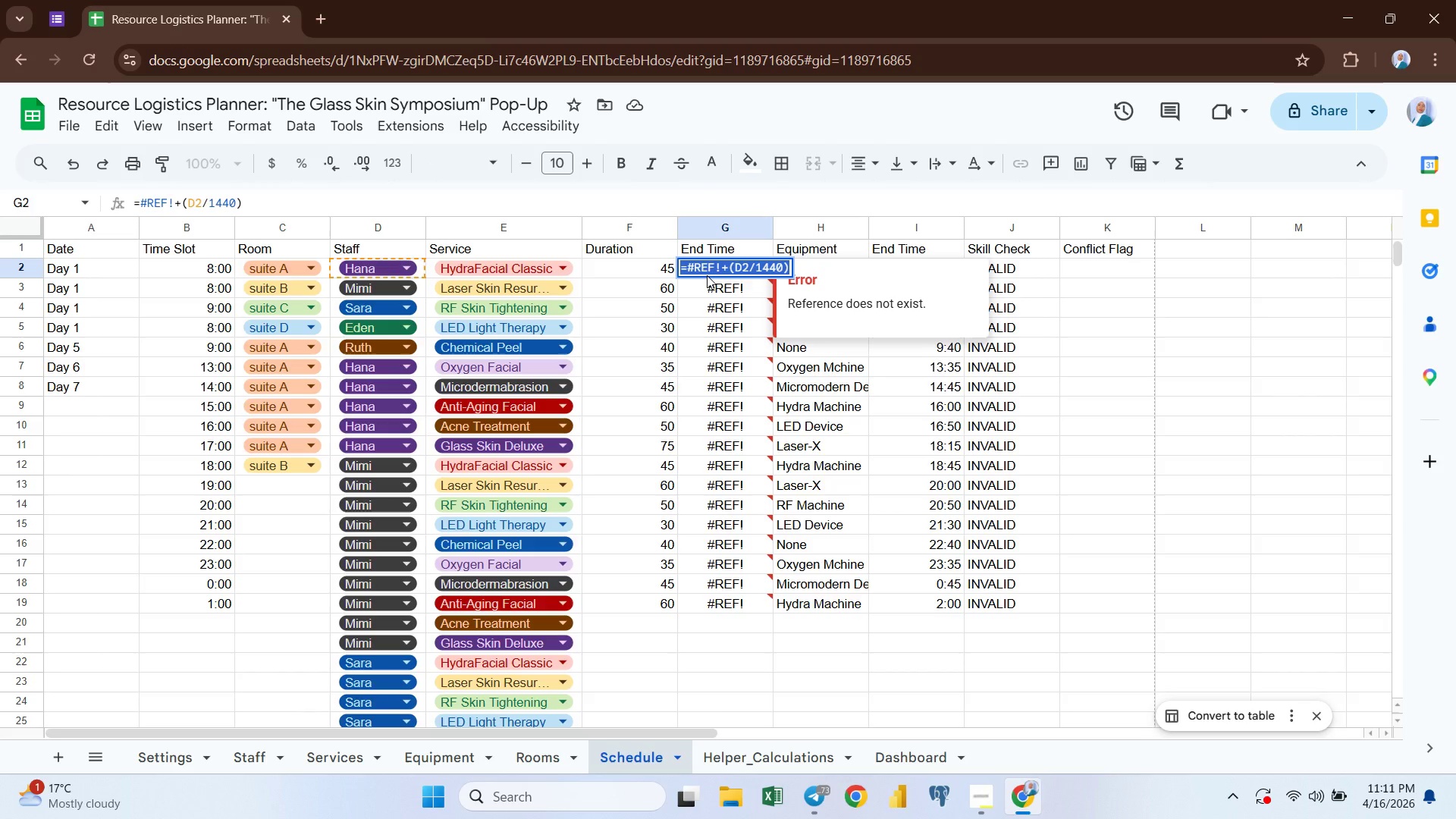 
key(Control+V)
 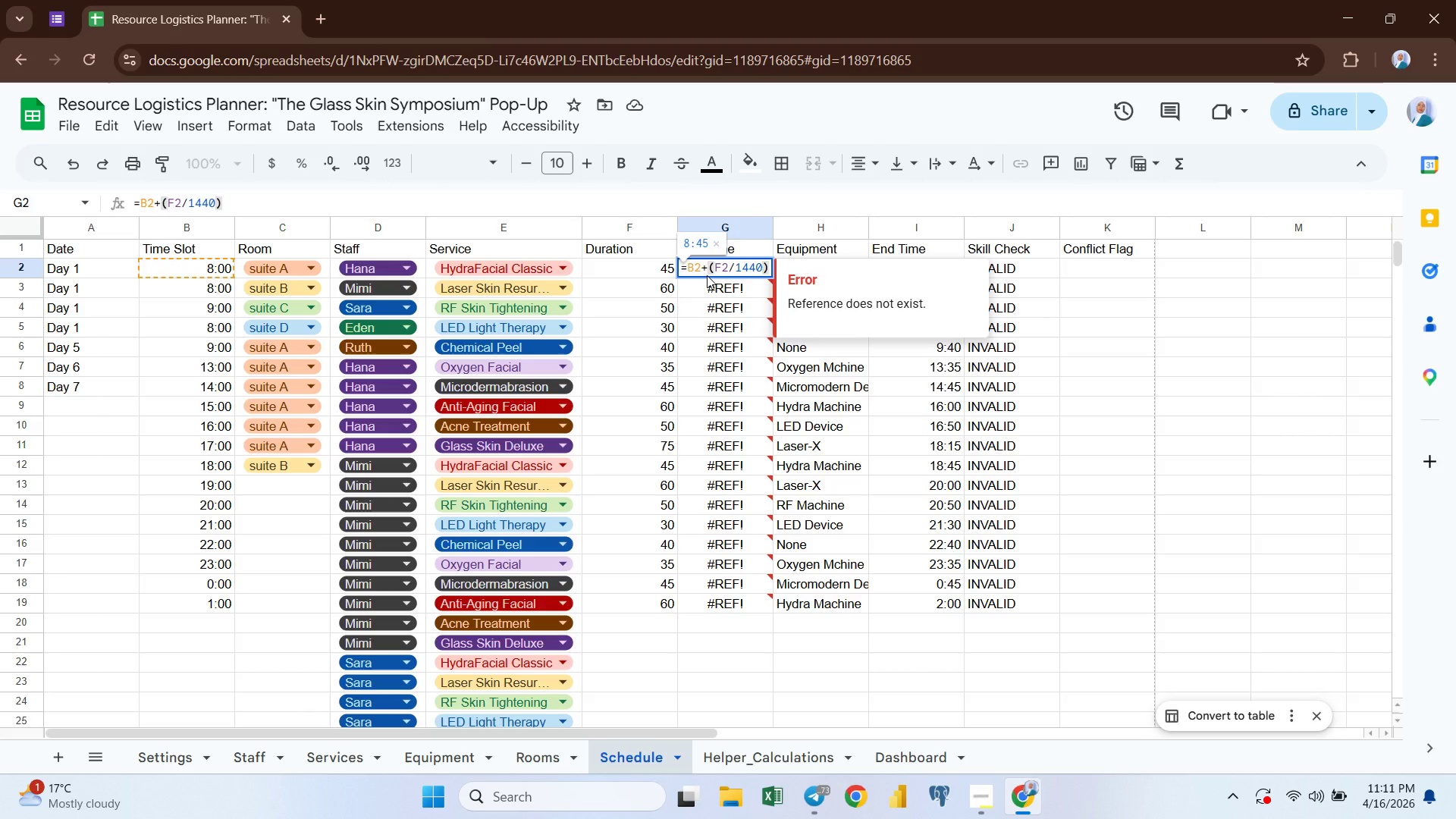 
key(Enter)
 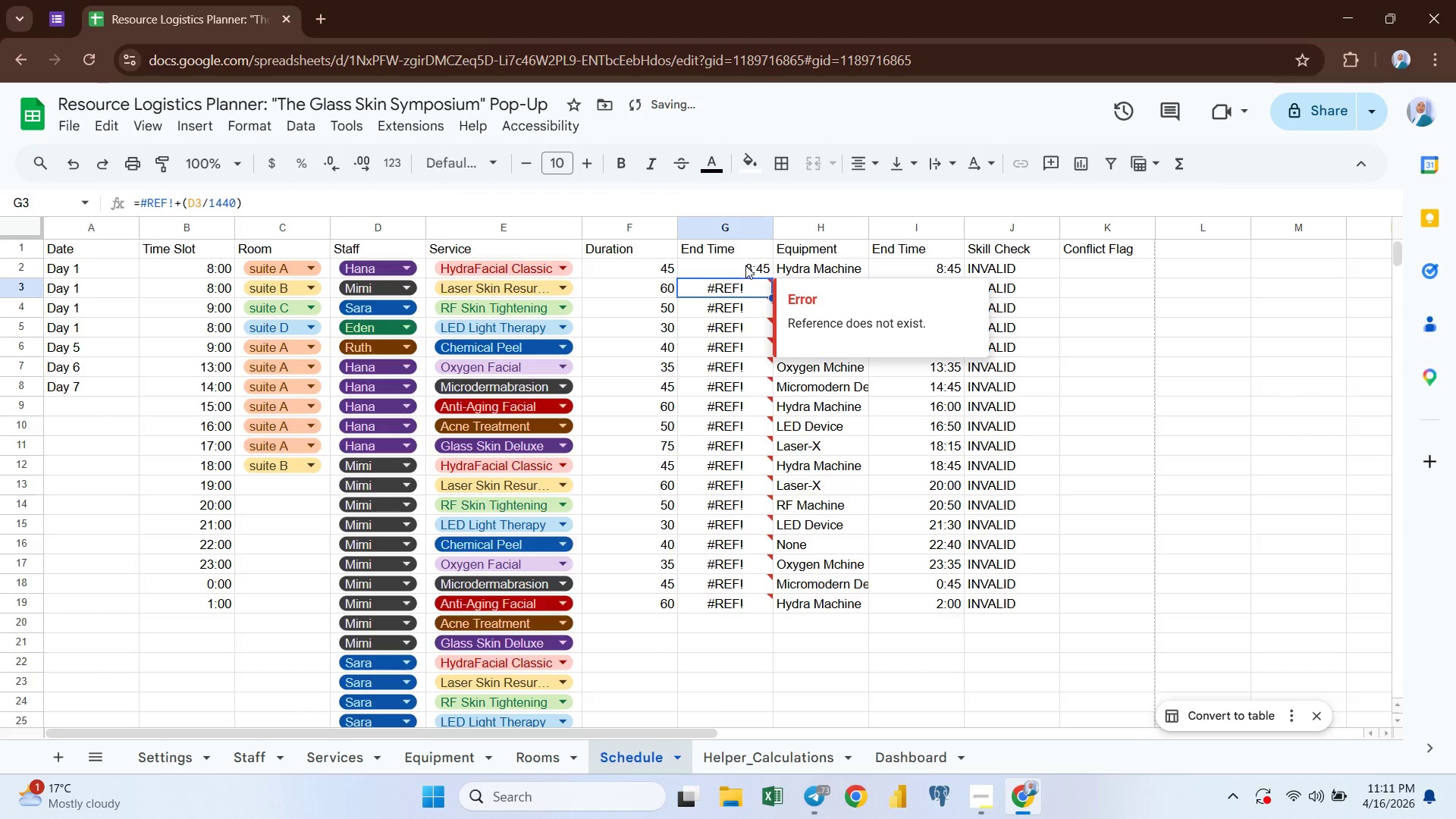 
left_click([745, 266])
 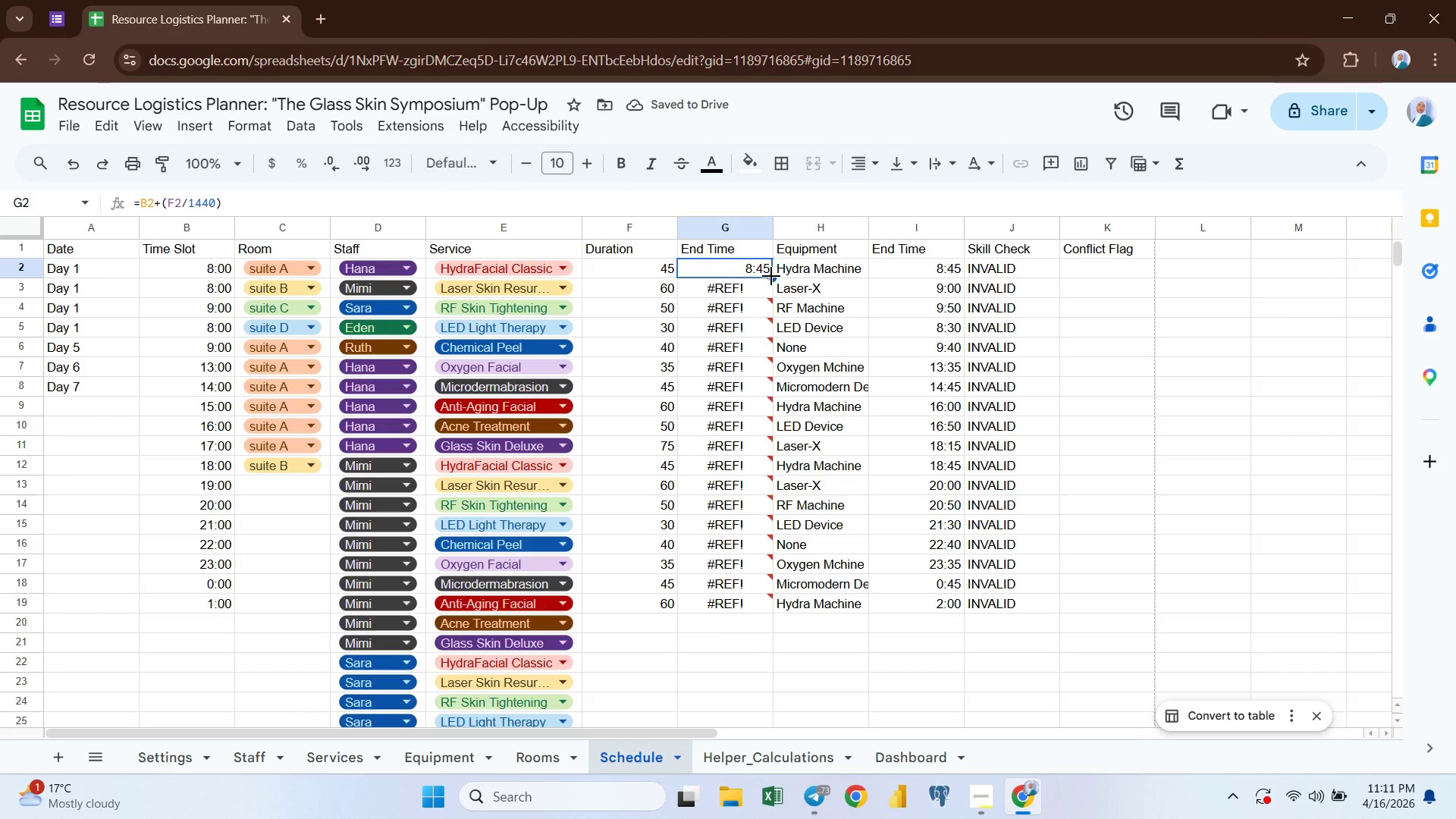 
left_click_drag(start_coordinate=[771, 276], to_coordinate=[752, 607])
 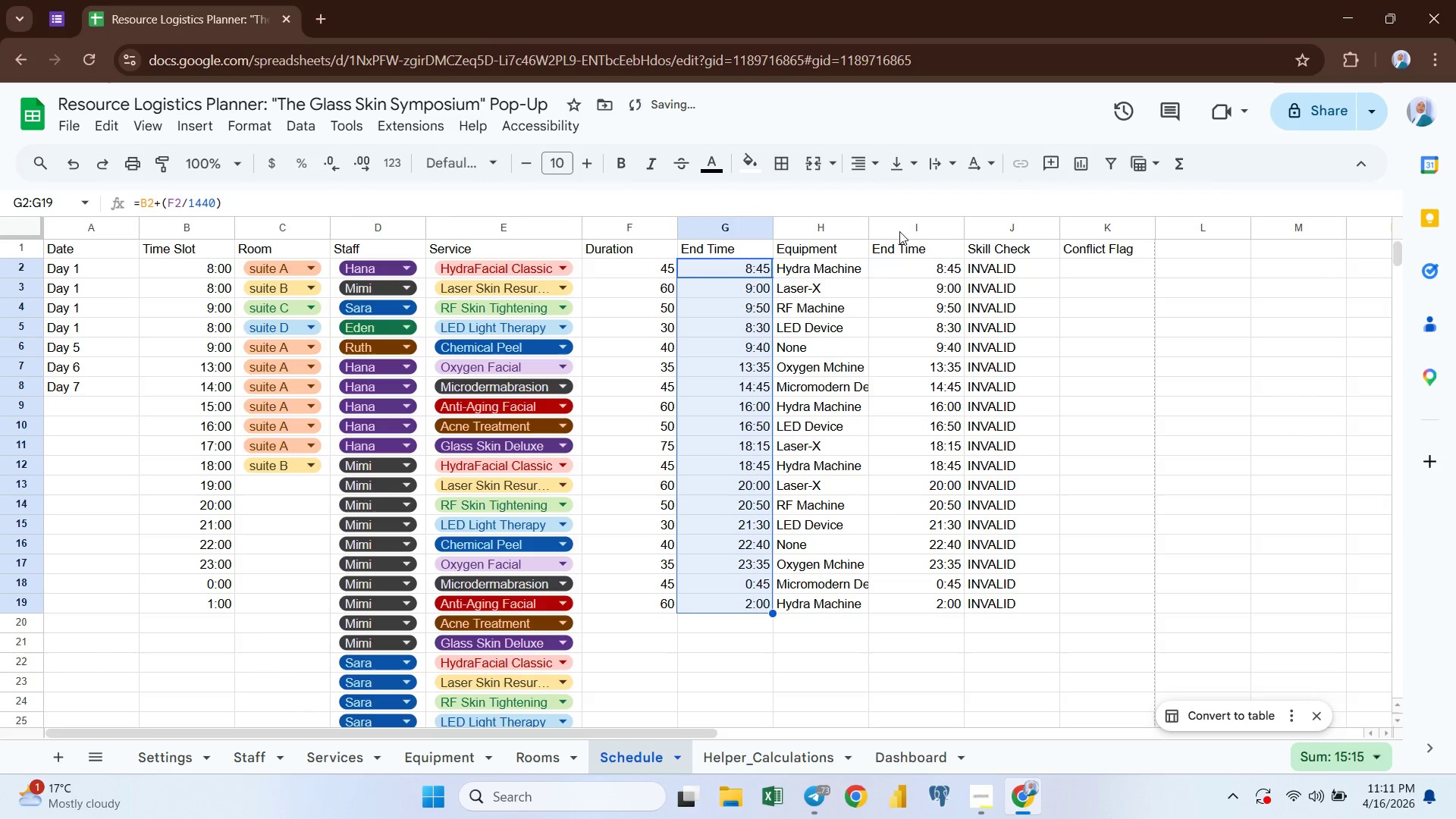 
left_click([901, 224])
 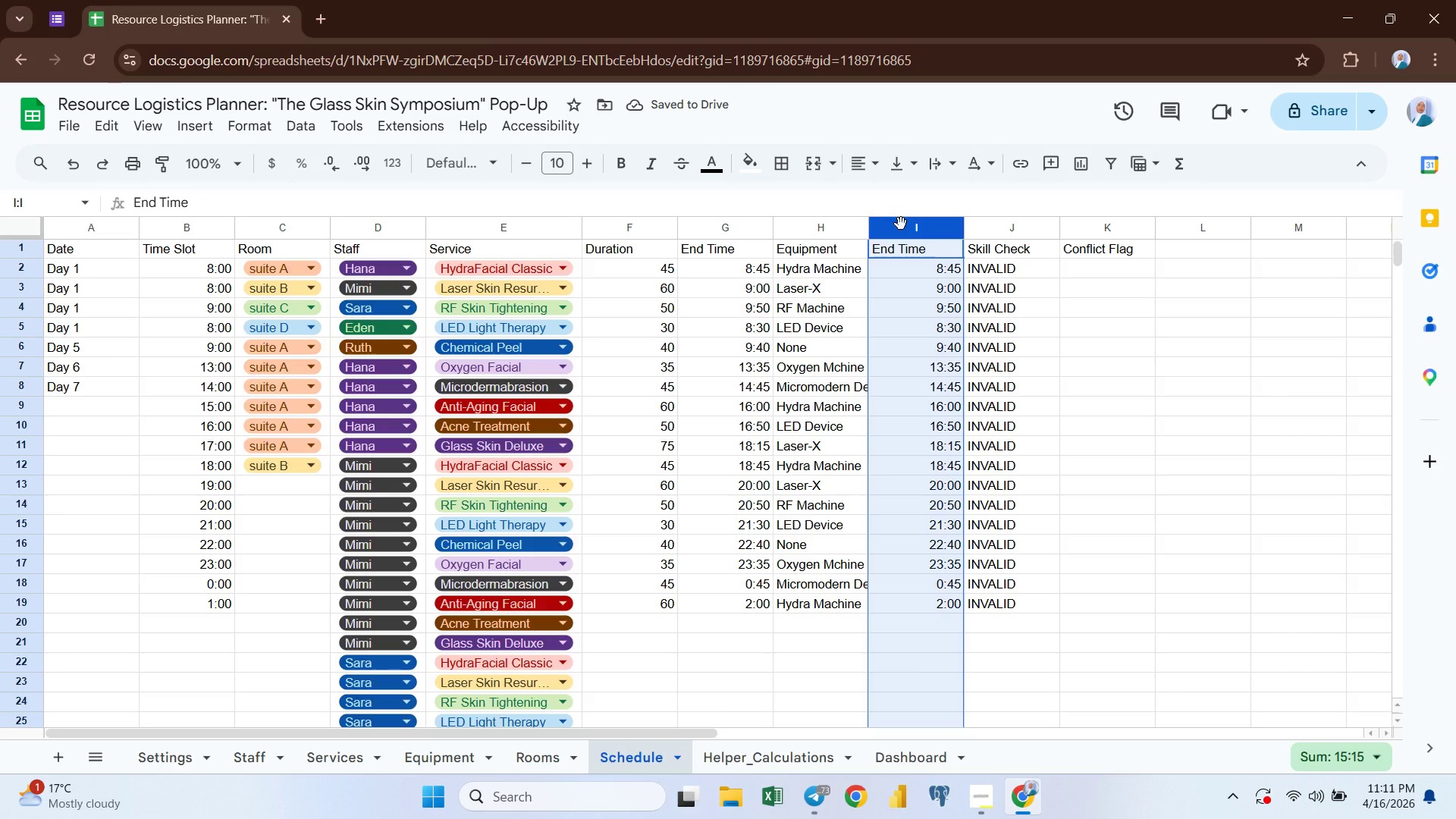 
right_click([901, 224])
 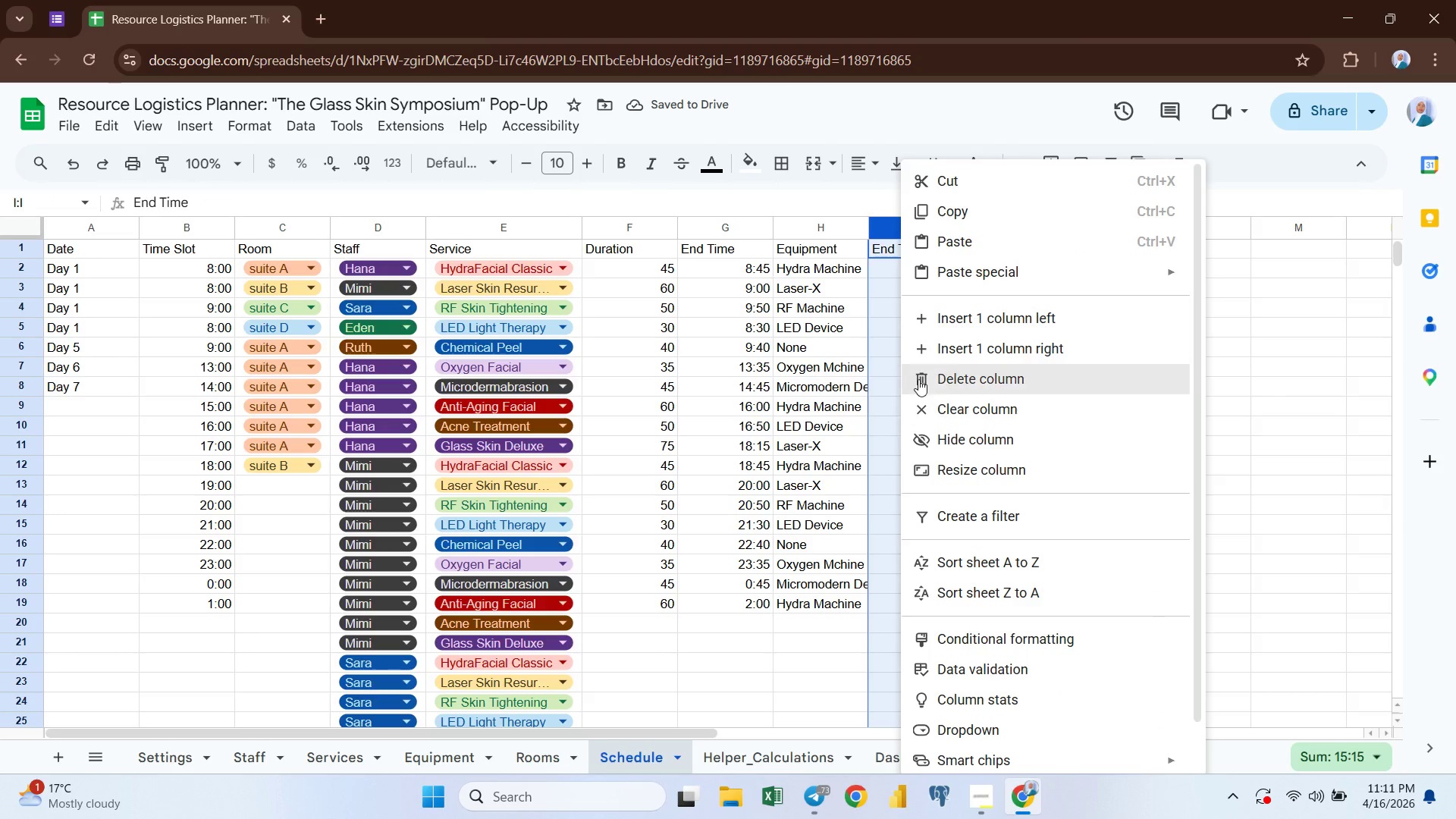 
left_click([921, 378])
 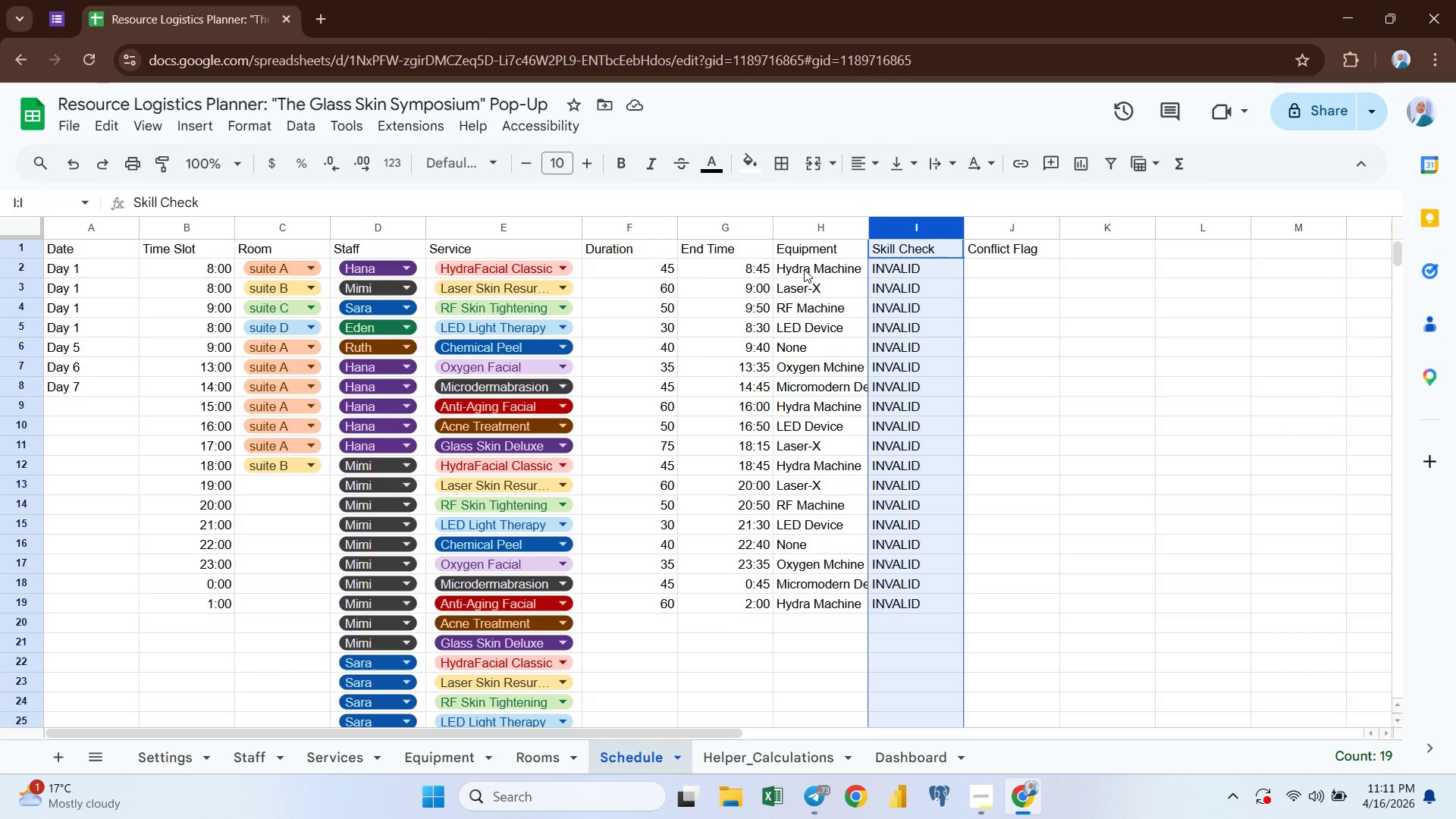 
wait(14.53)
 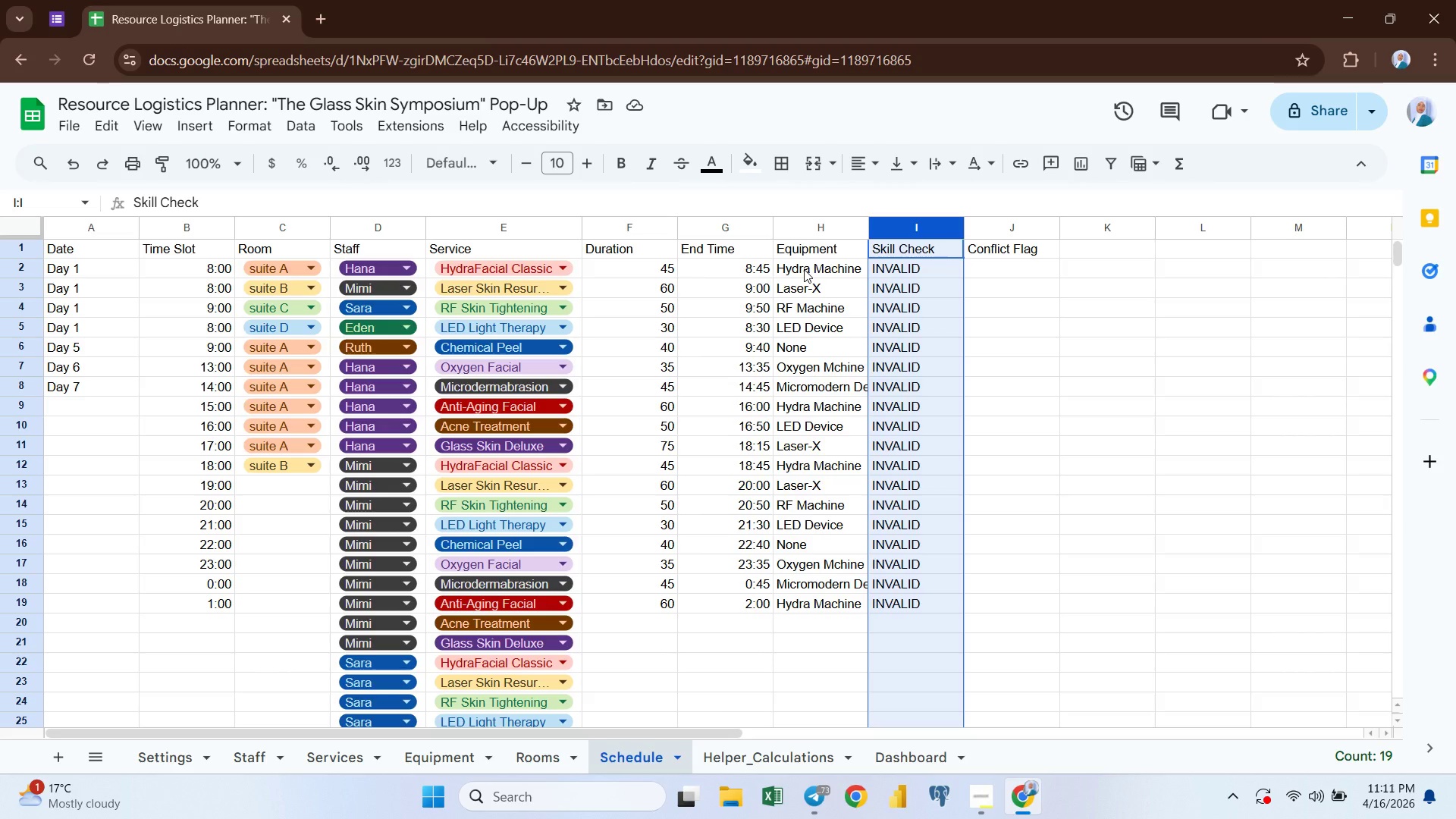 
right_click([901, 228])
 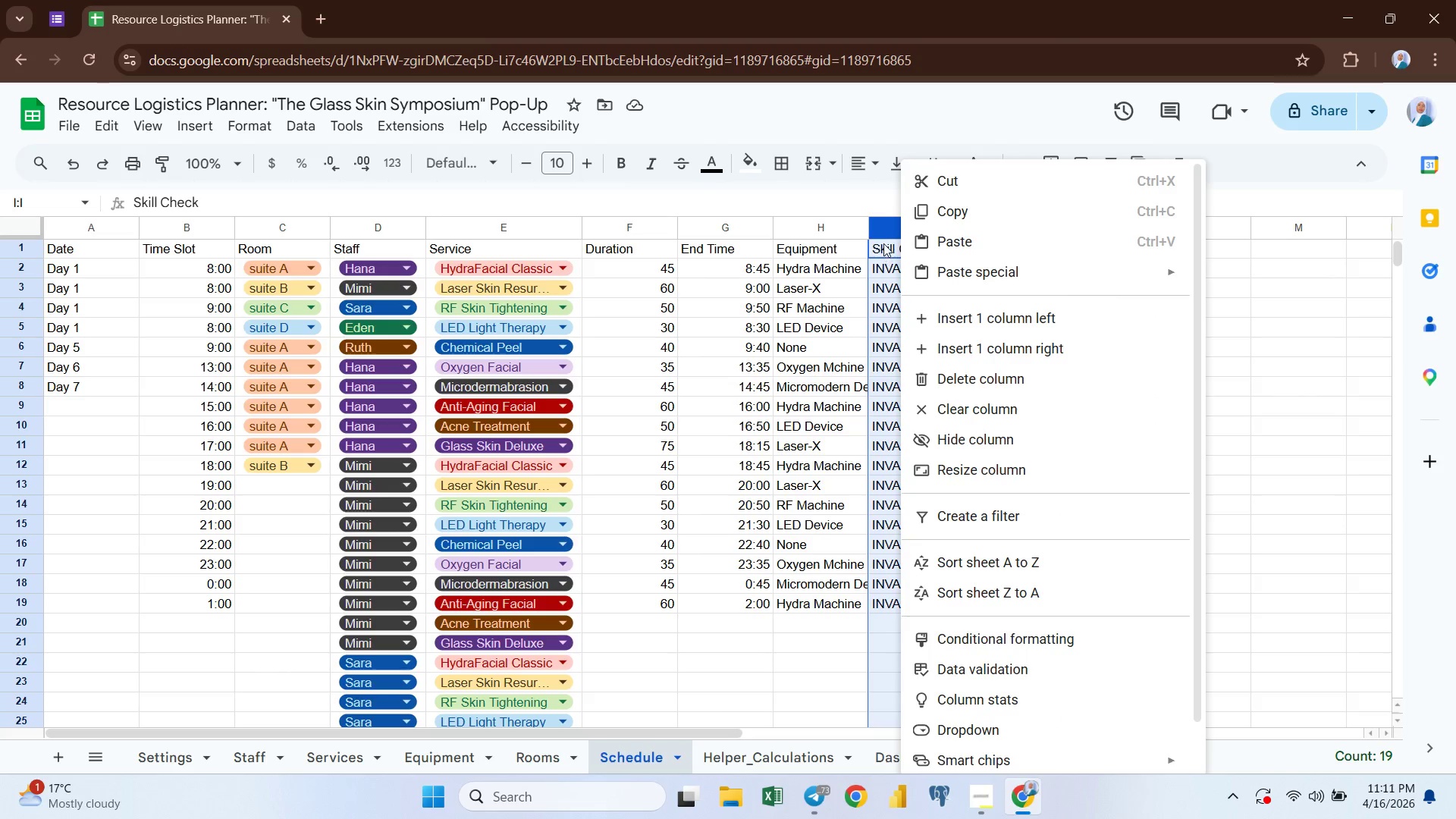 
left_click([883, 224])
 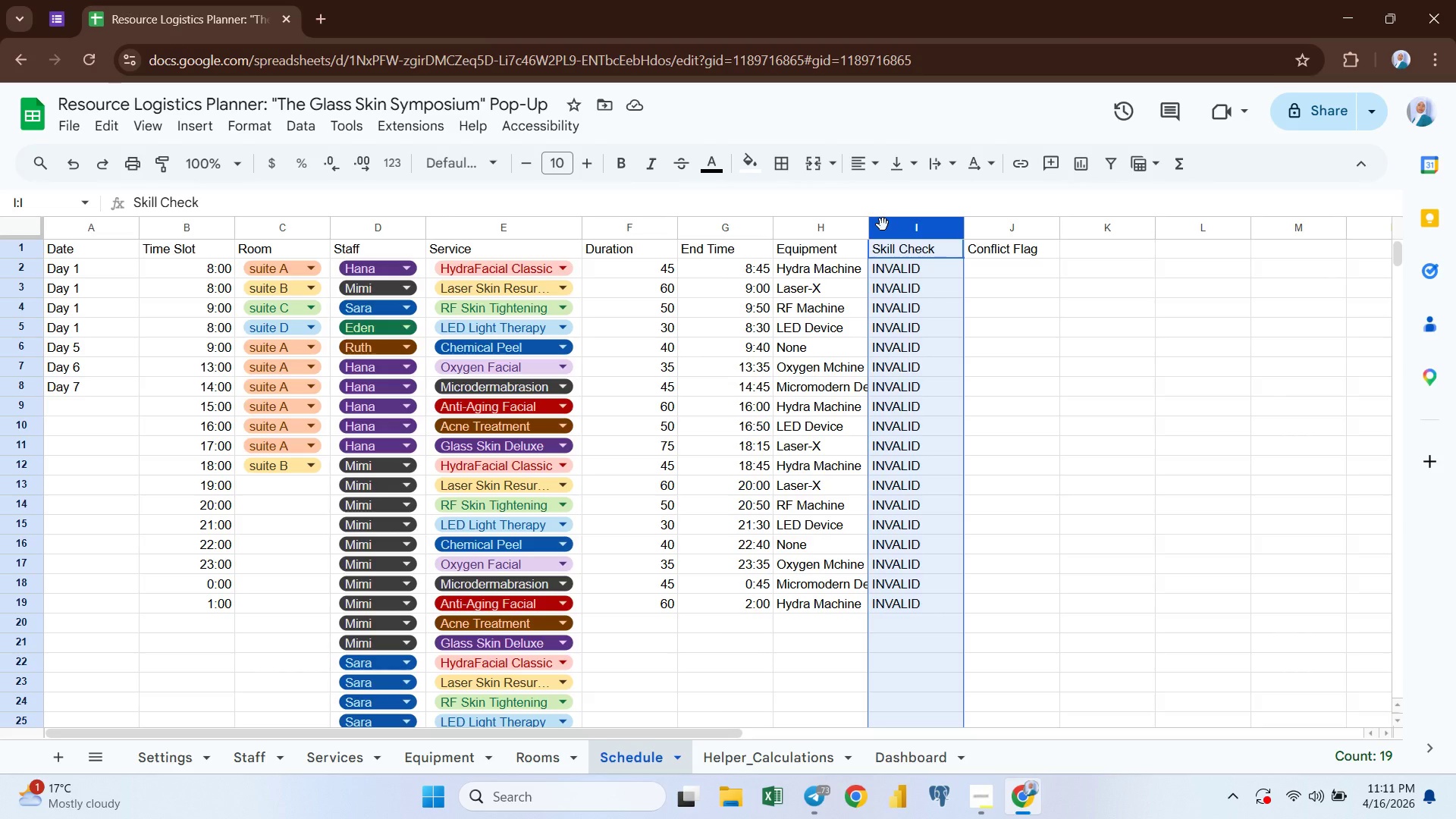 
key(Shift+ArrowRight)
 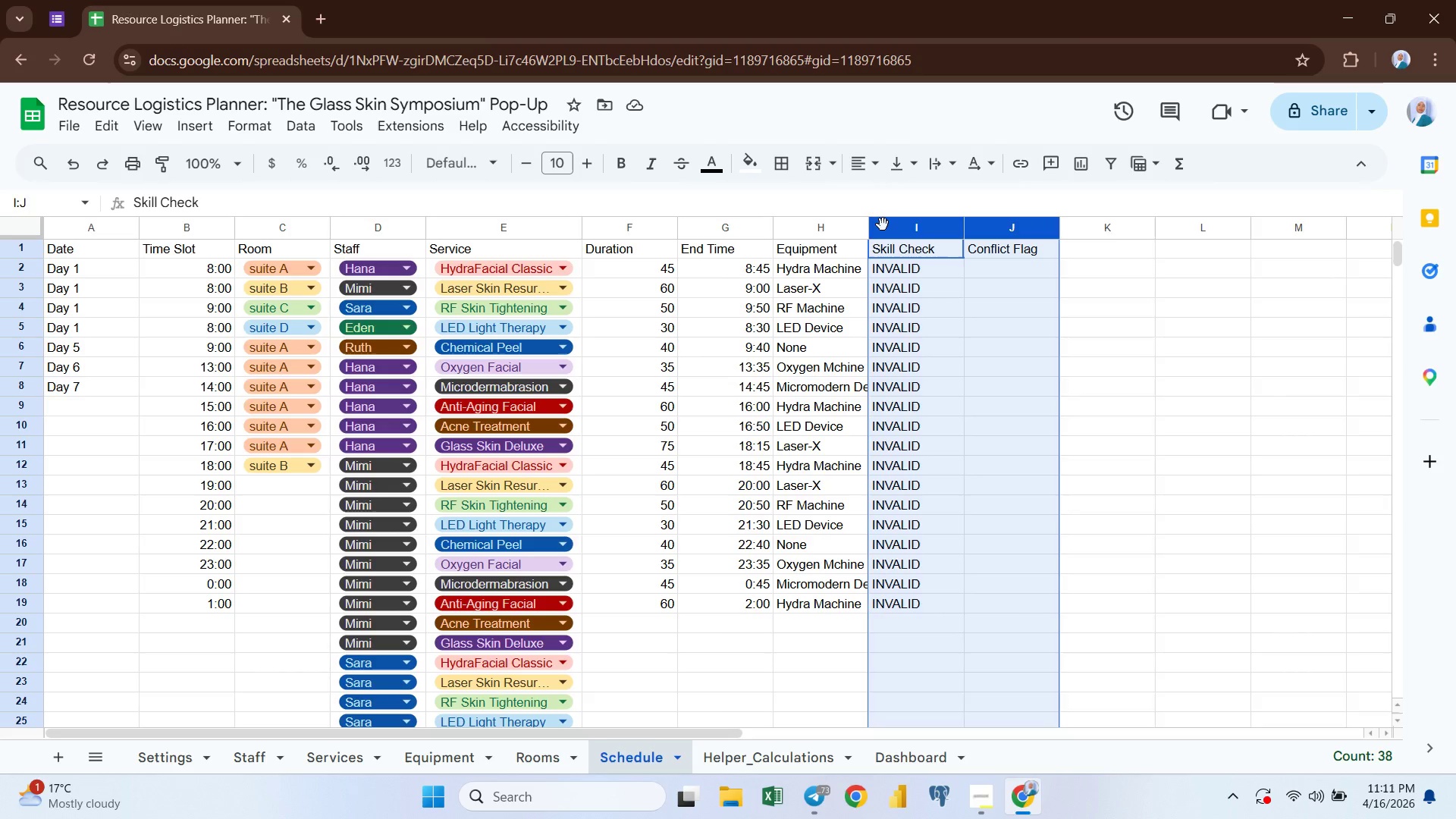 
key(Shift+ArrowRight)
 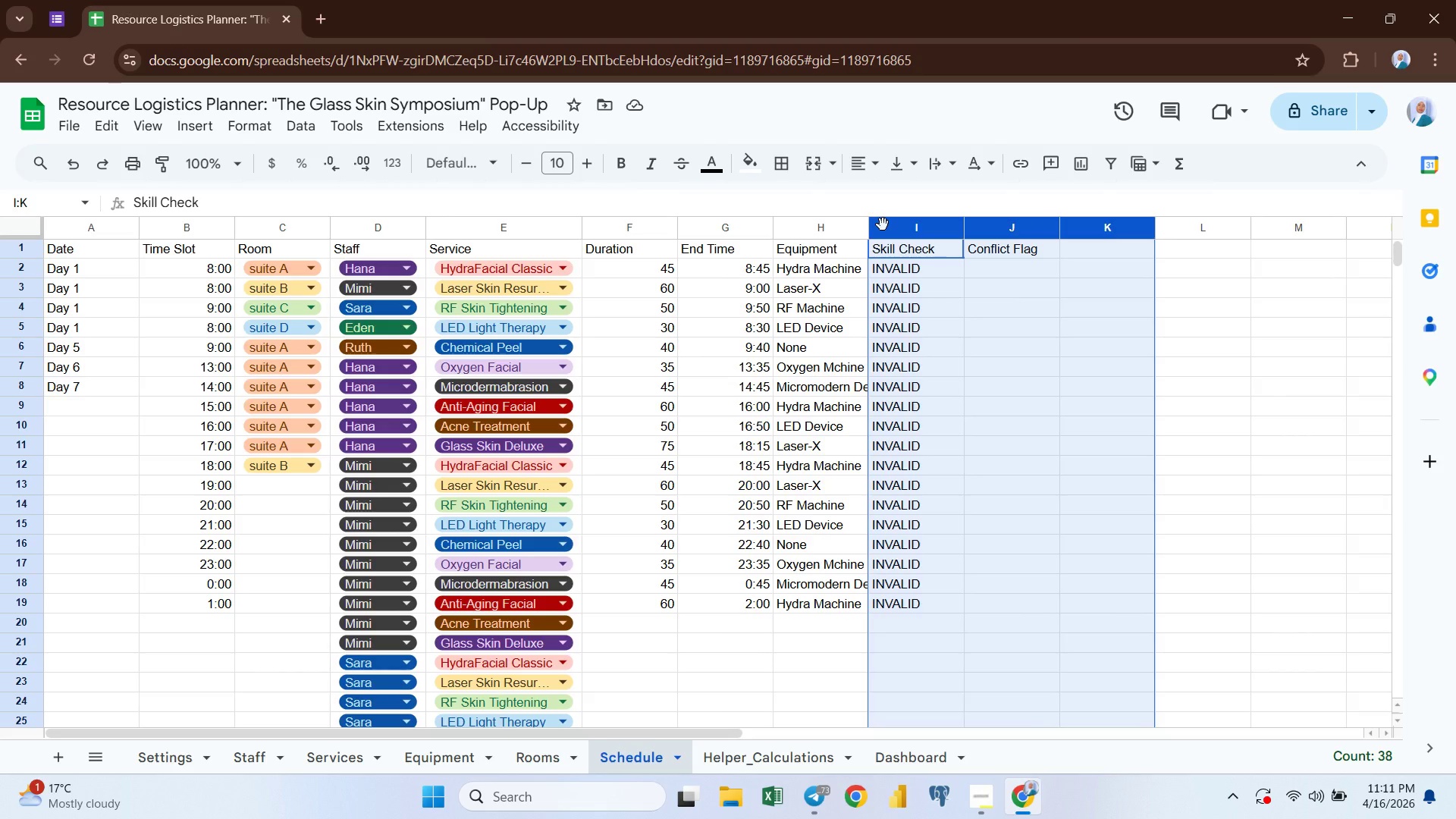 
right_click([883, 224])
 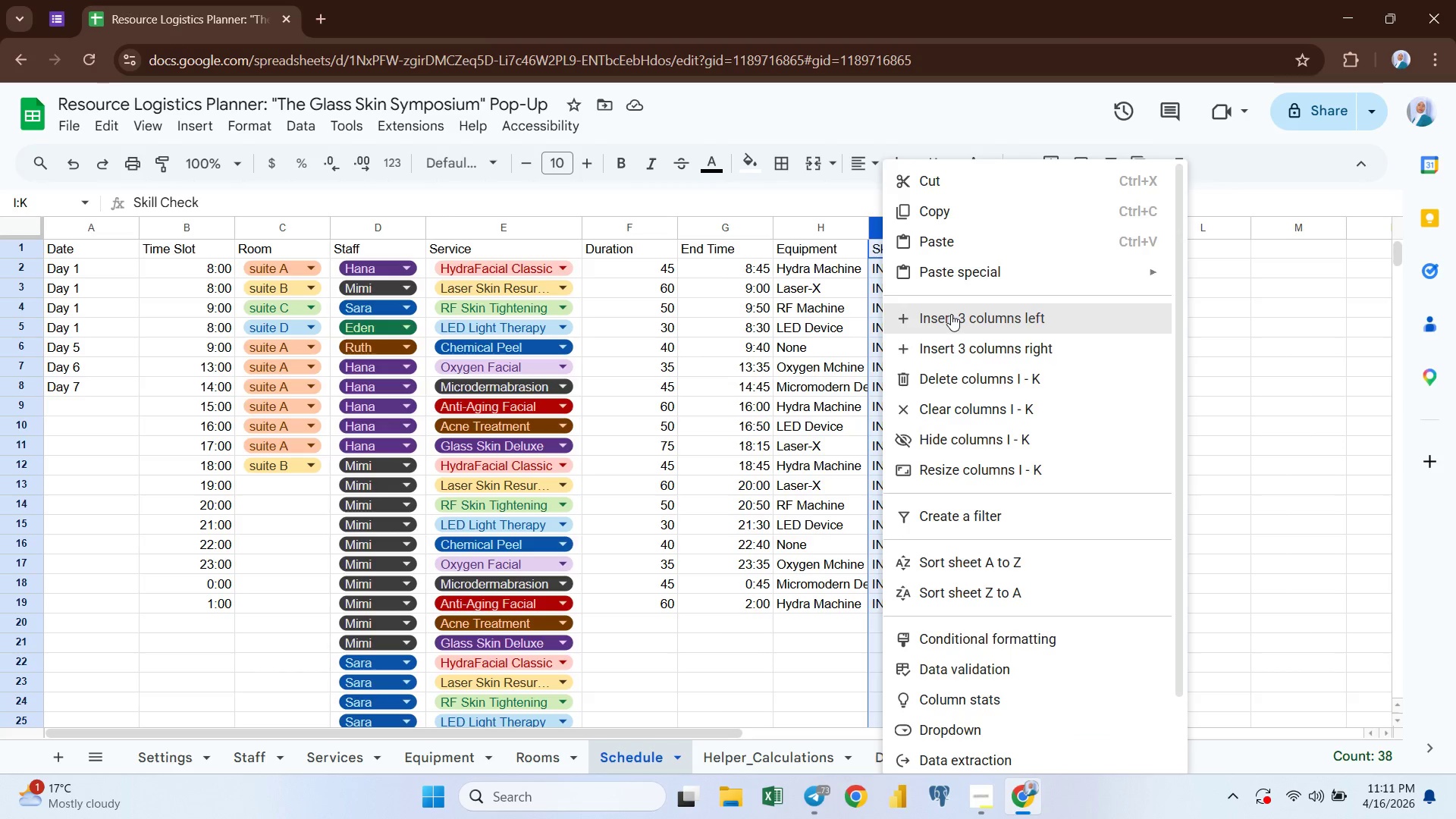 
left_click([955, 322])
 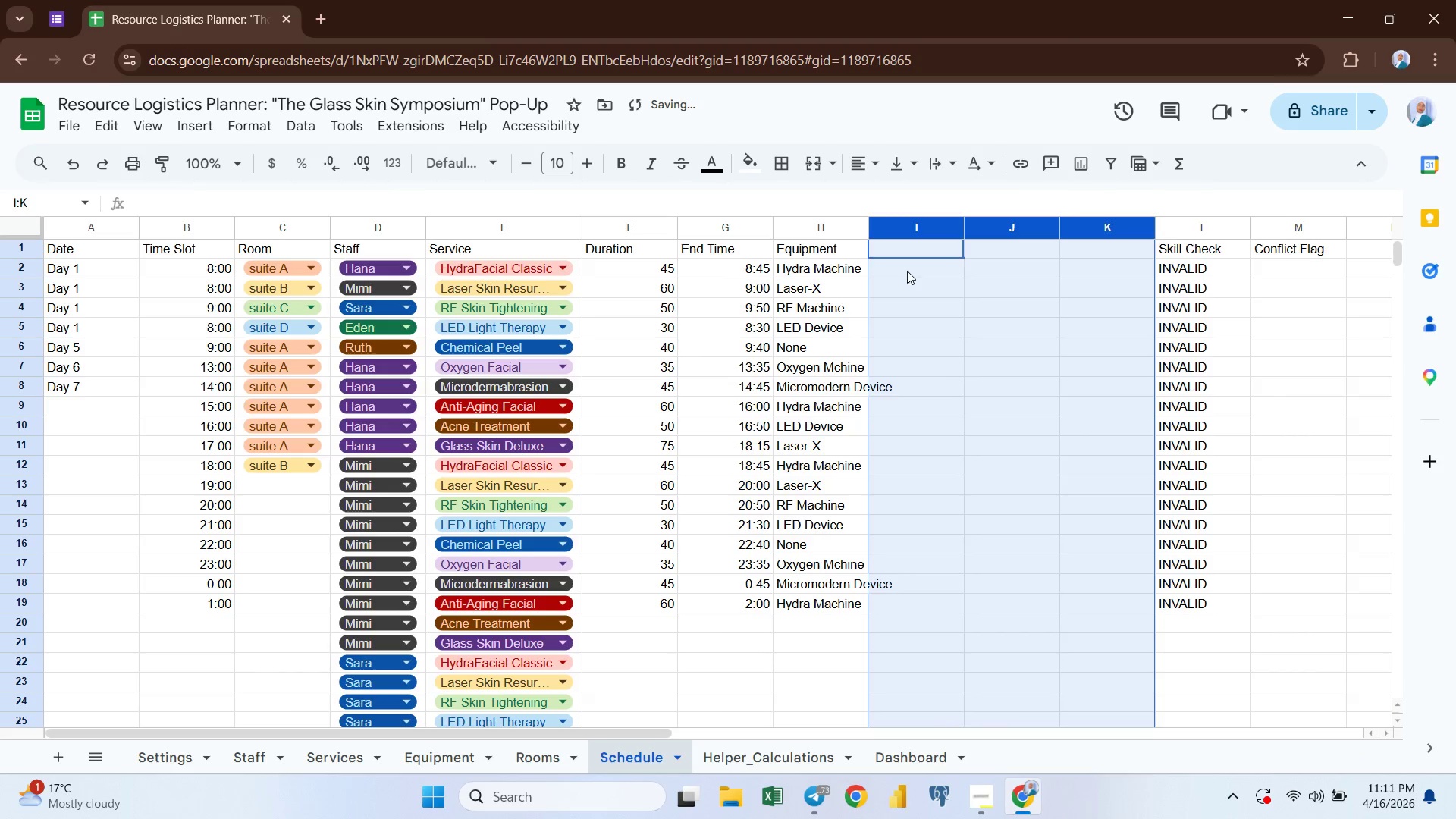 
left_click([912, 251])
 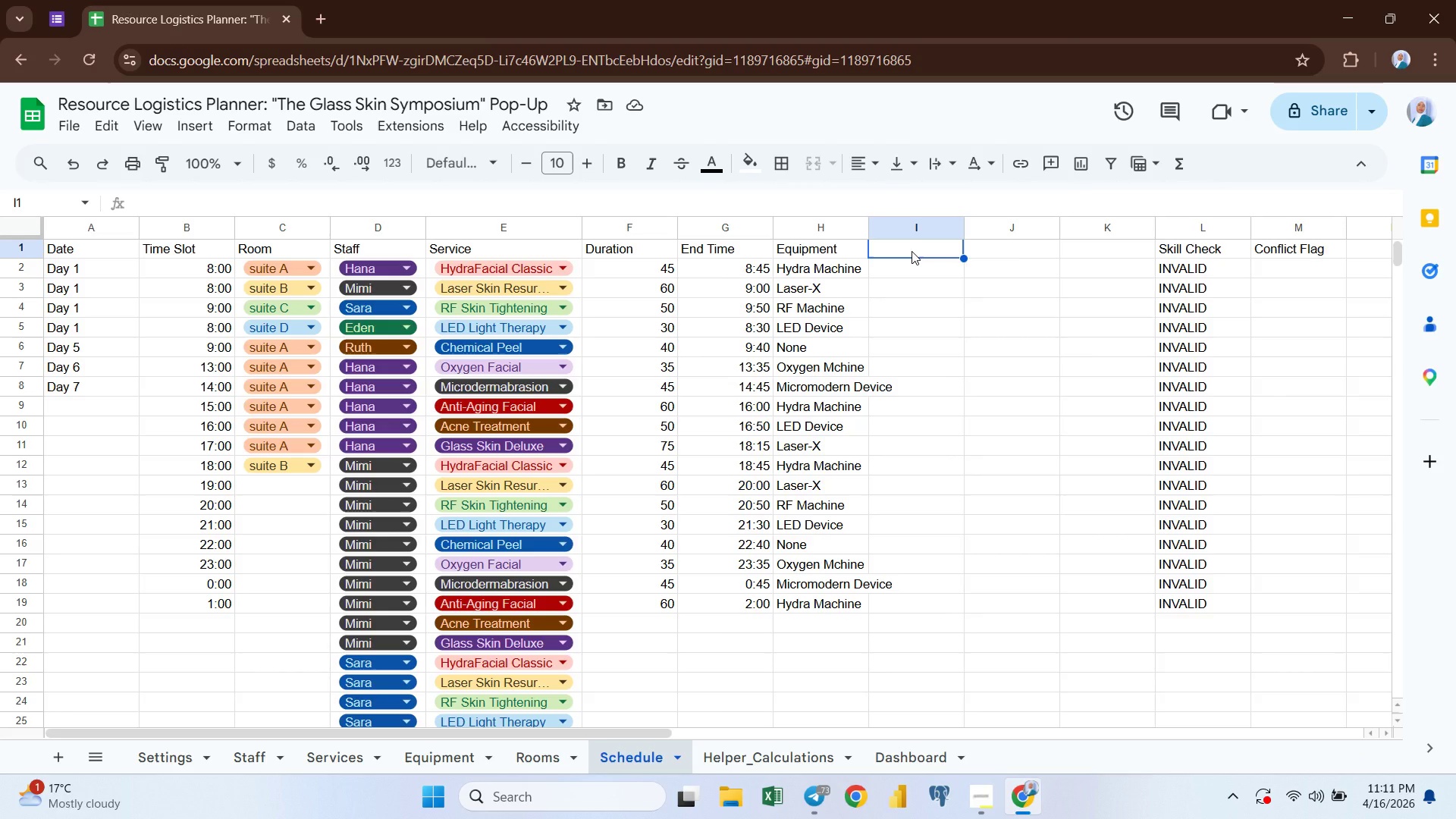 
wait(10.09)
 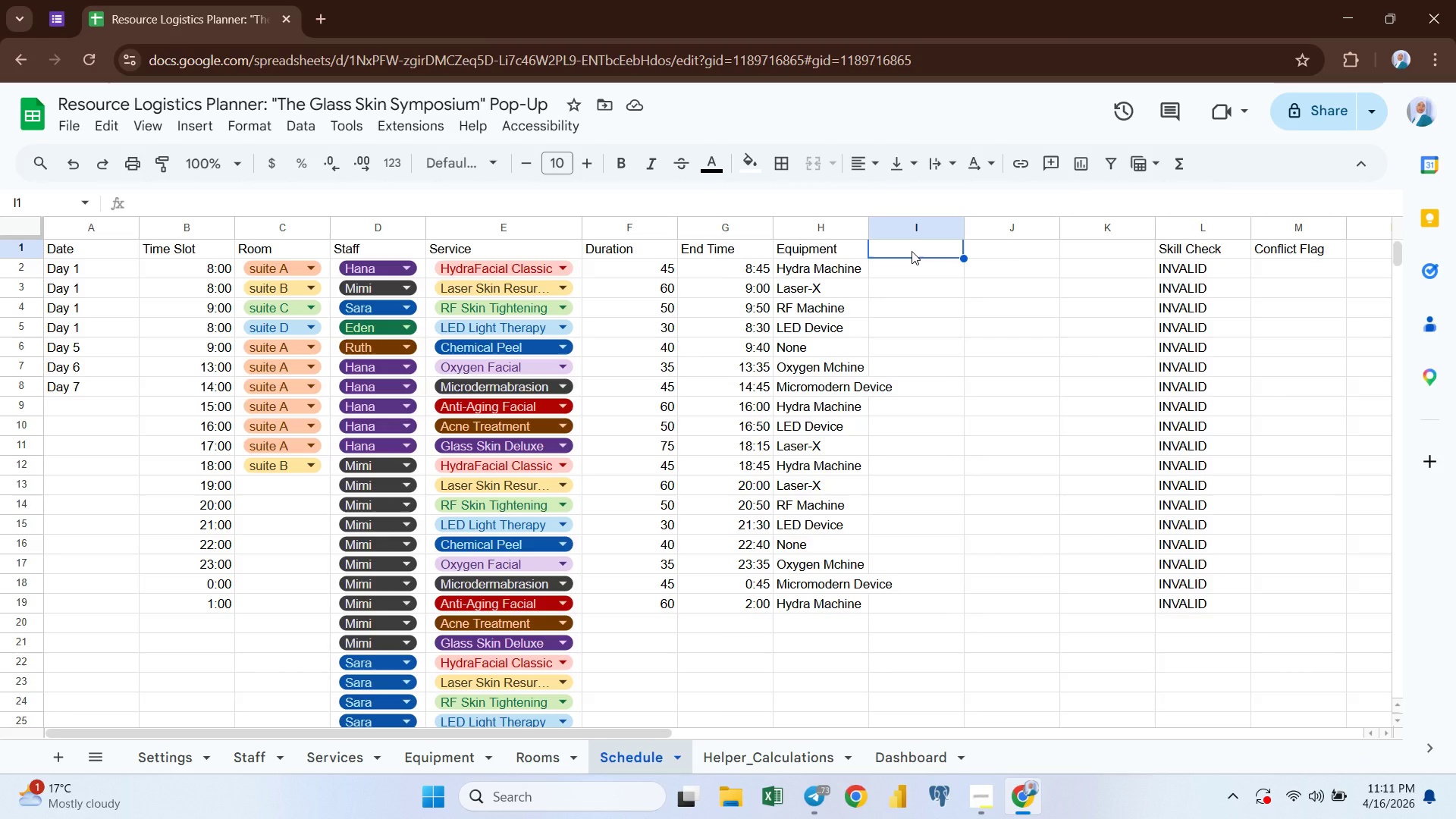 
type(Staff IF)
key(Backspace)
type(D Lookup)
 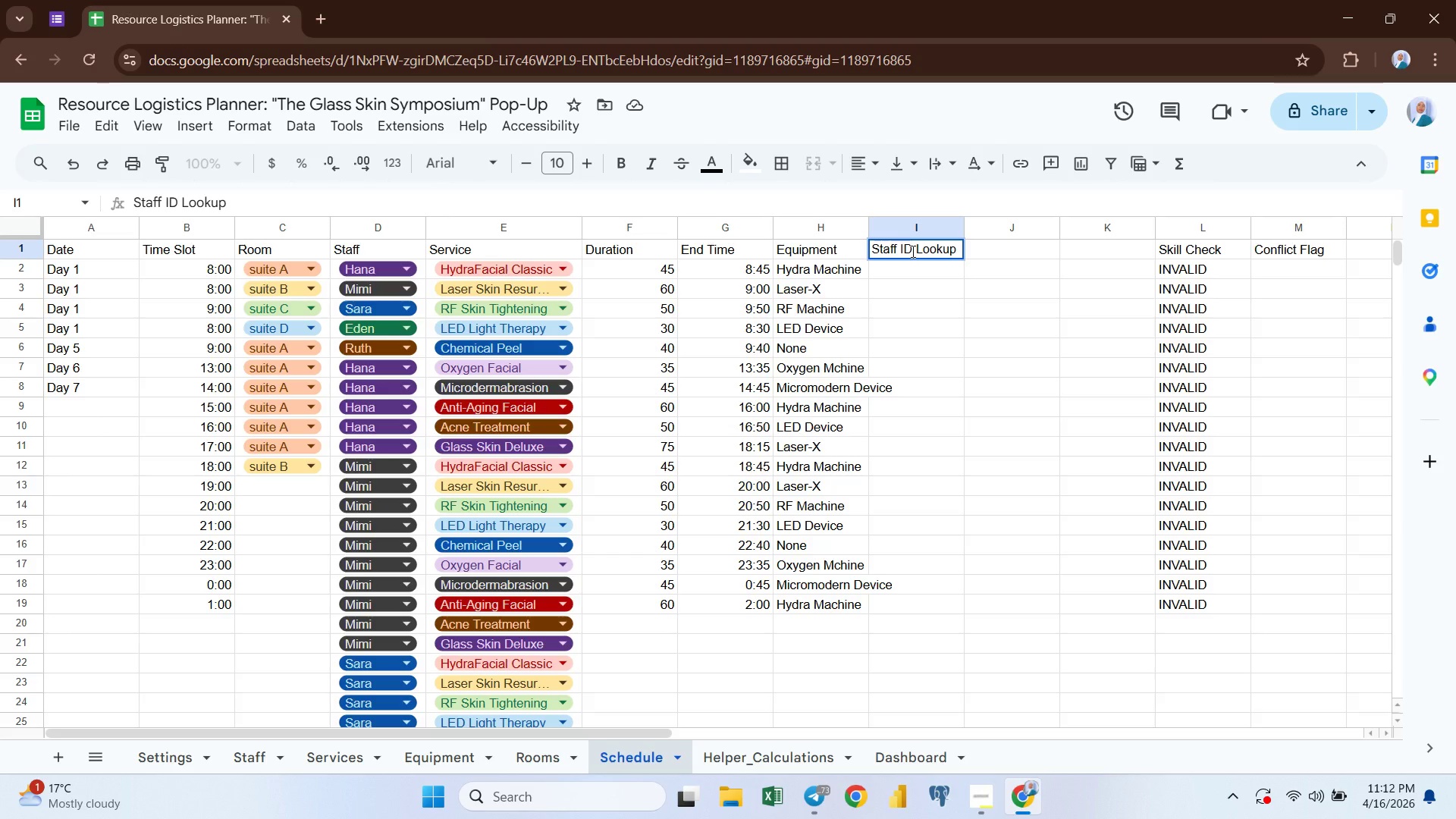 
key(Enter)
 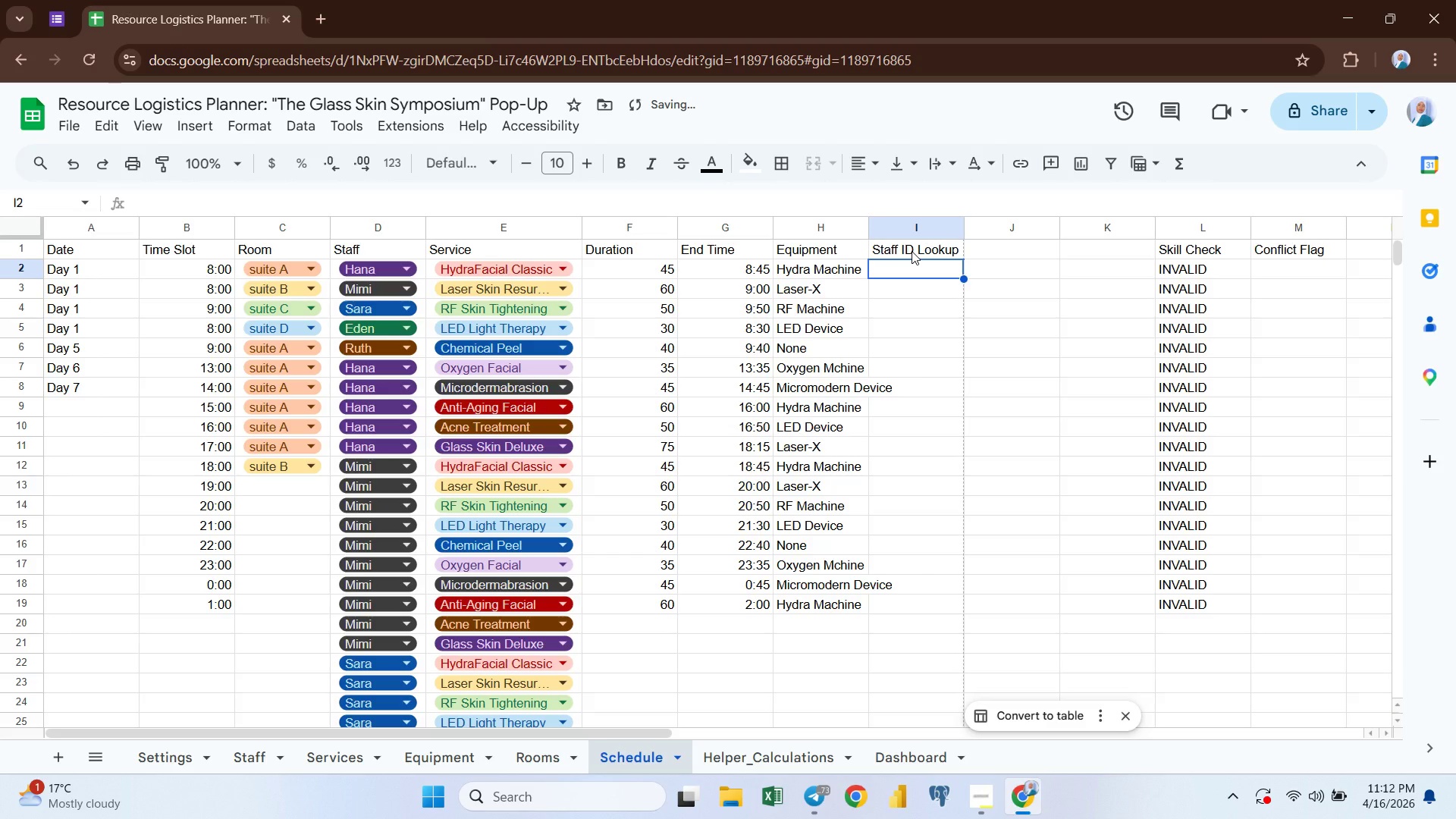 
type(=xl)
 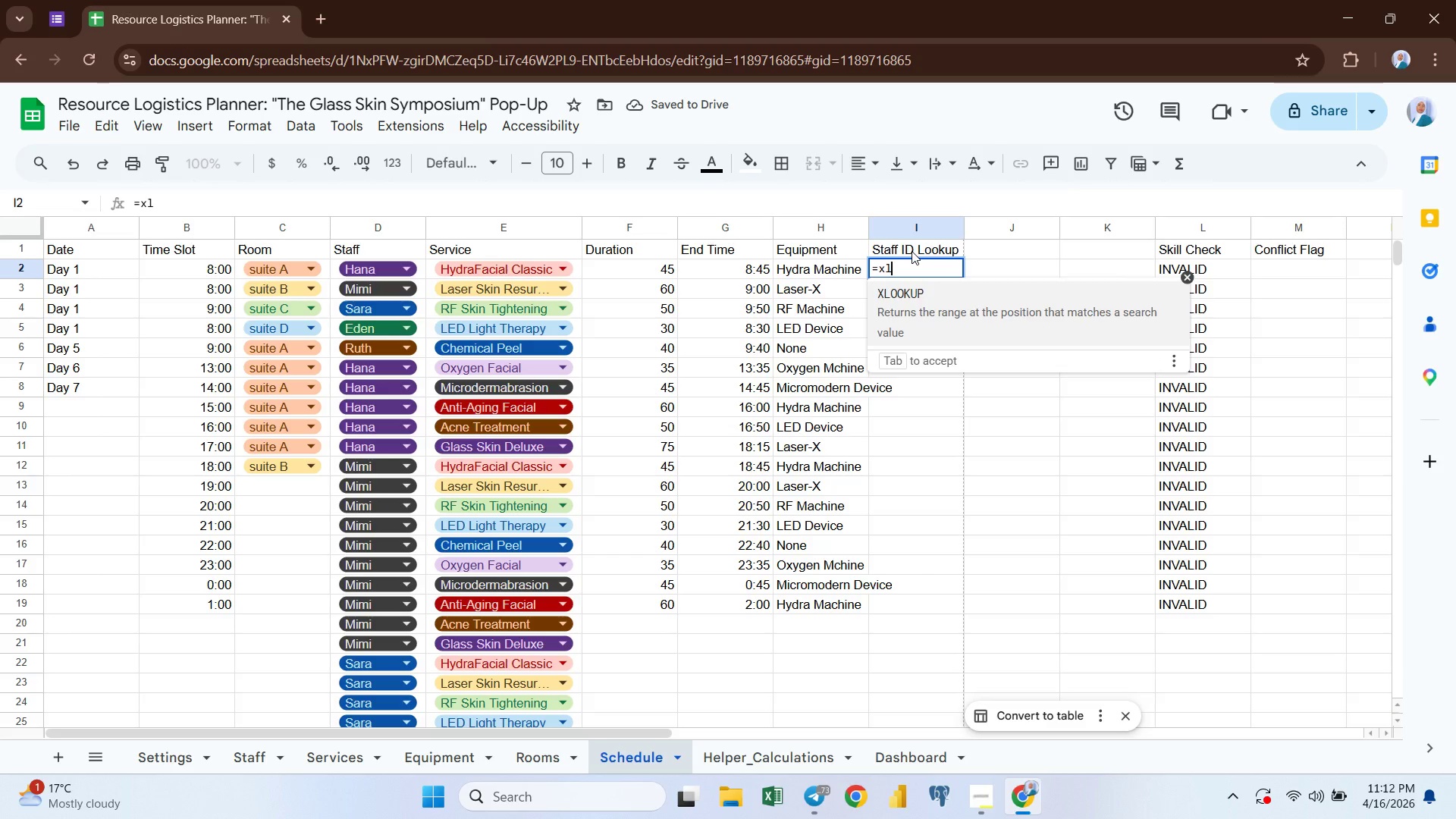 
key(Enter)
 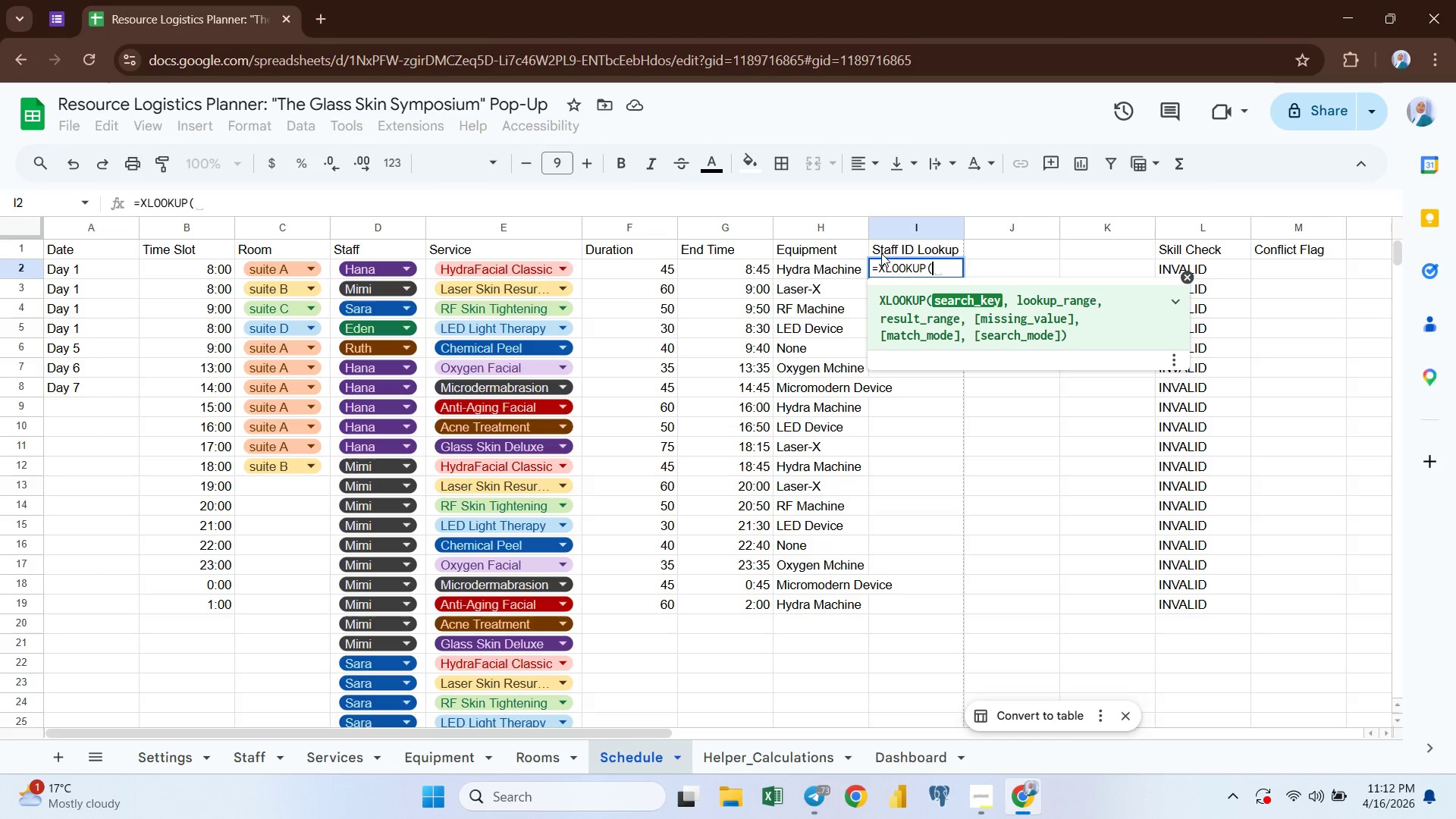 
left_click([645, 265])
 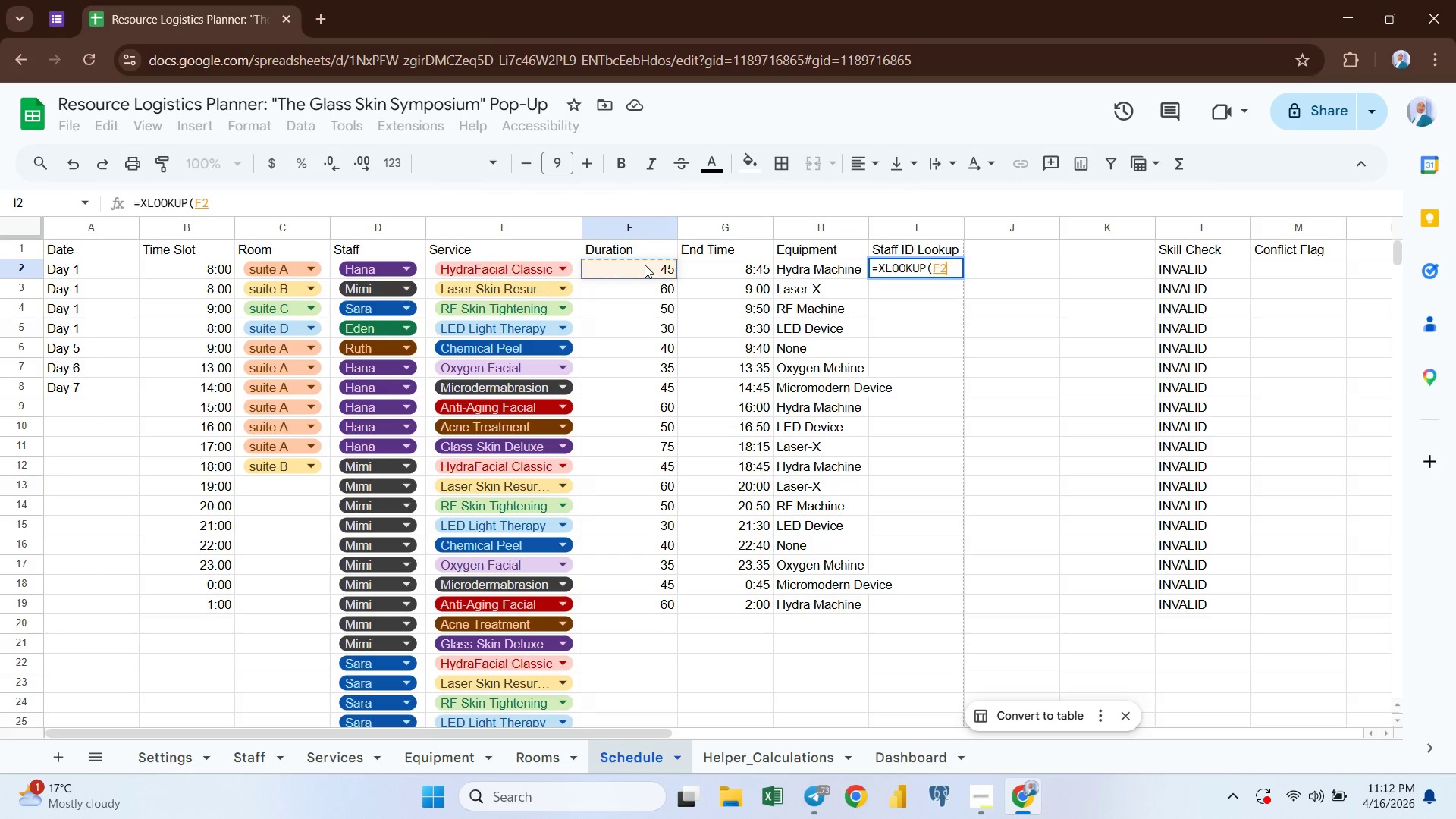 
key(Comma)
 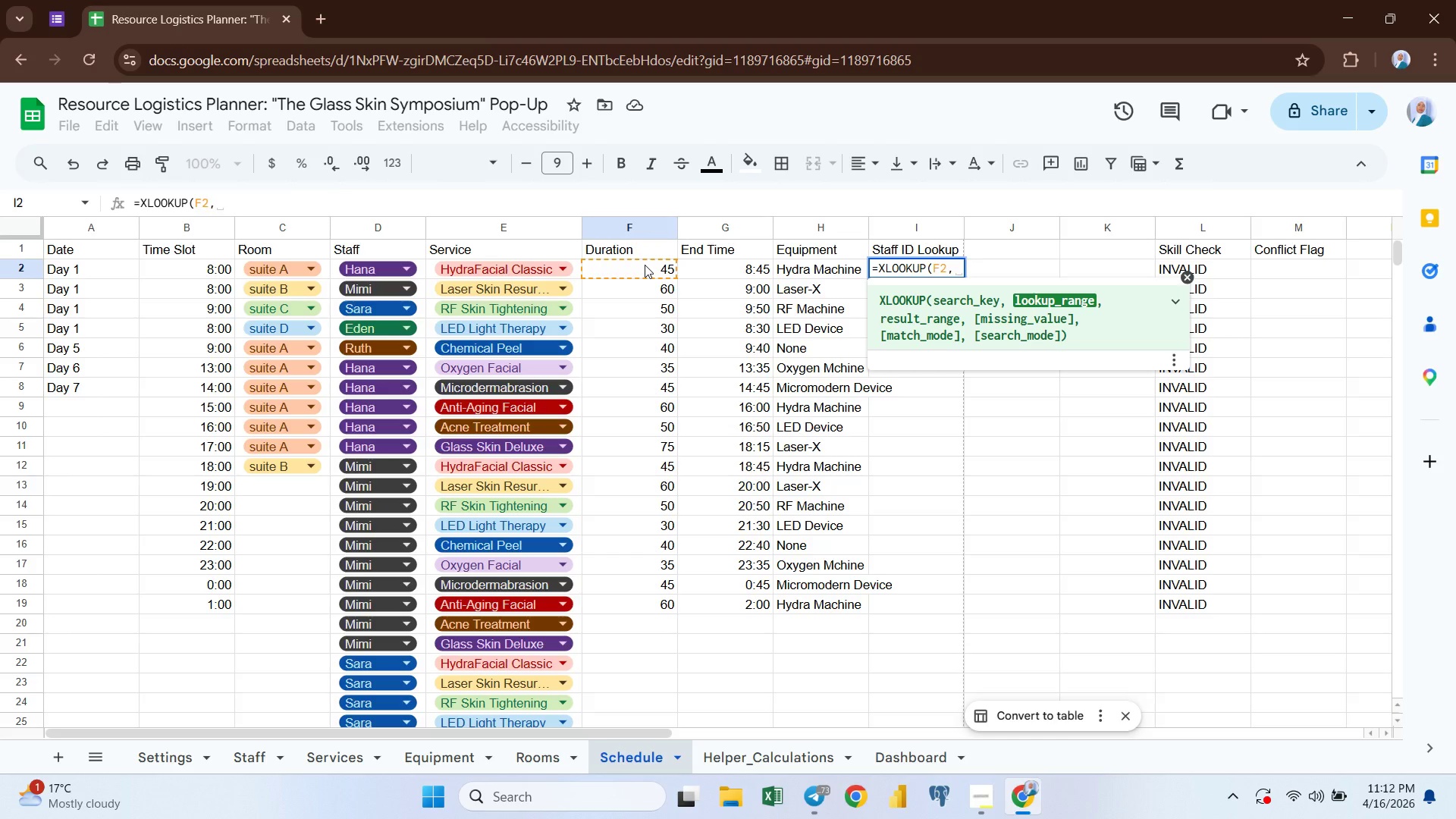 
wait(6.69)
 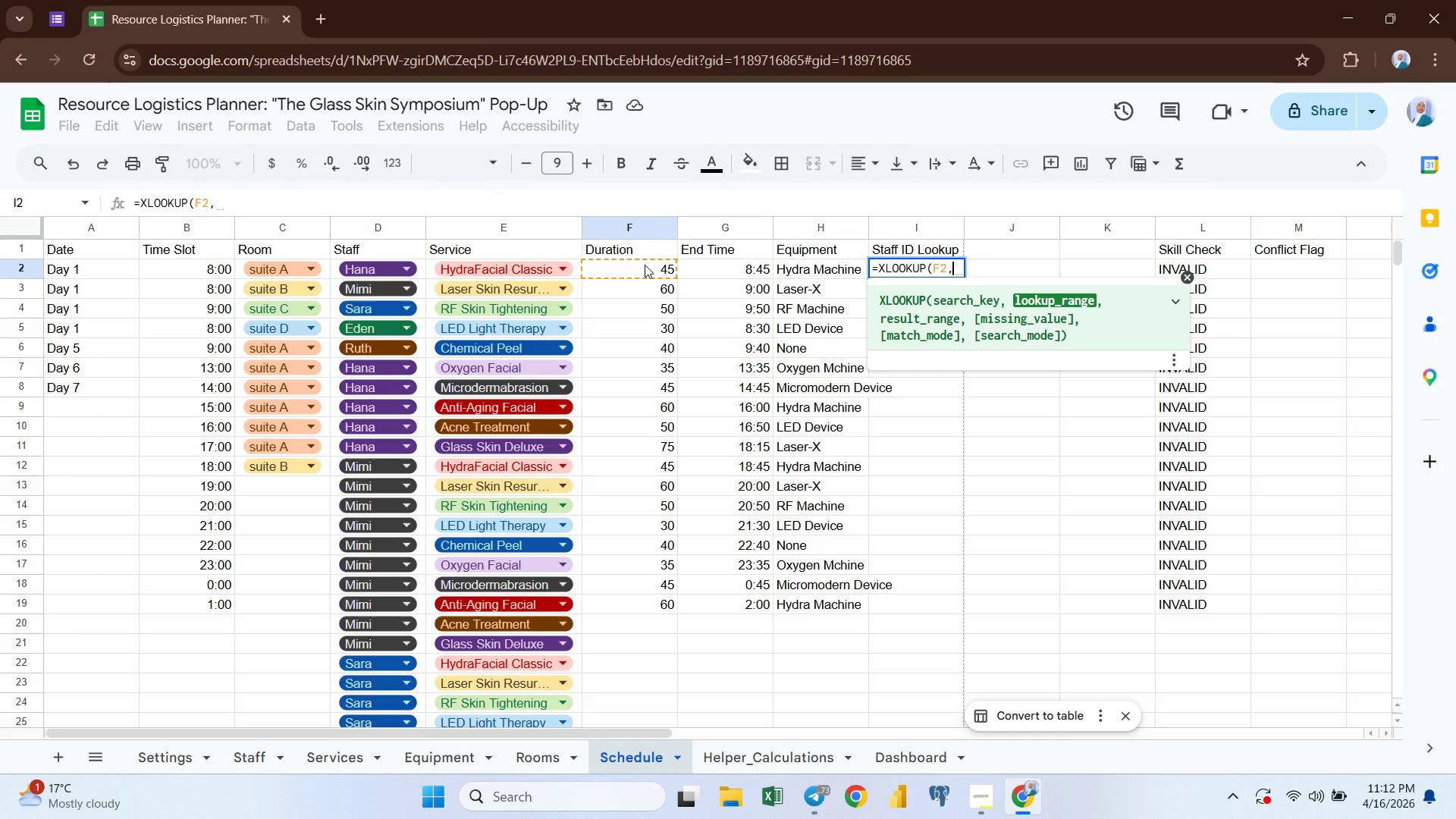 
left_click([256, 746])
 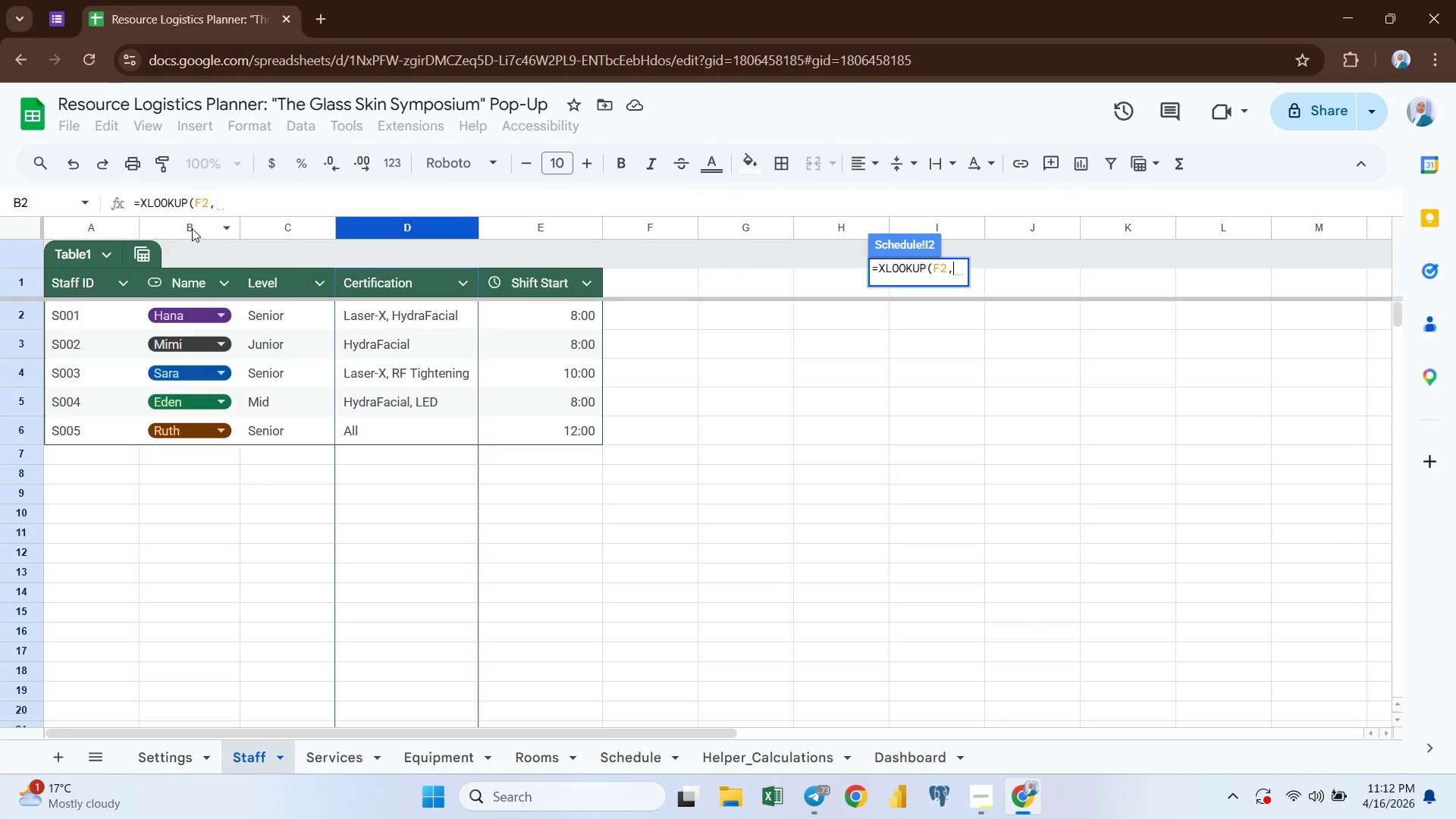 
left_click([193, 234])
 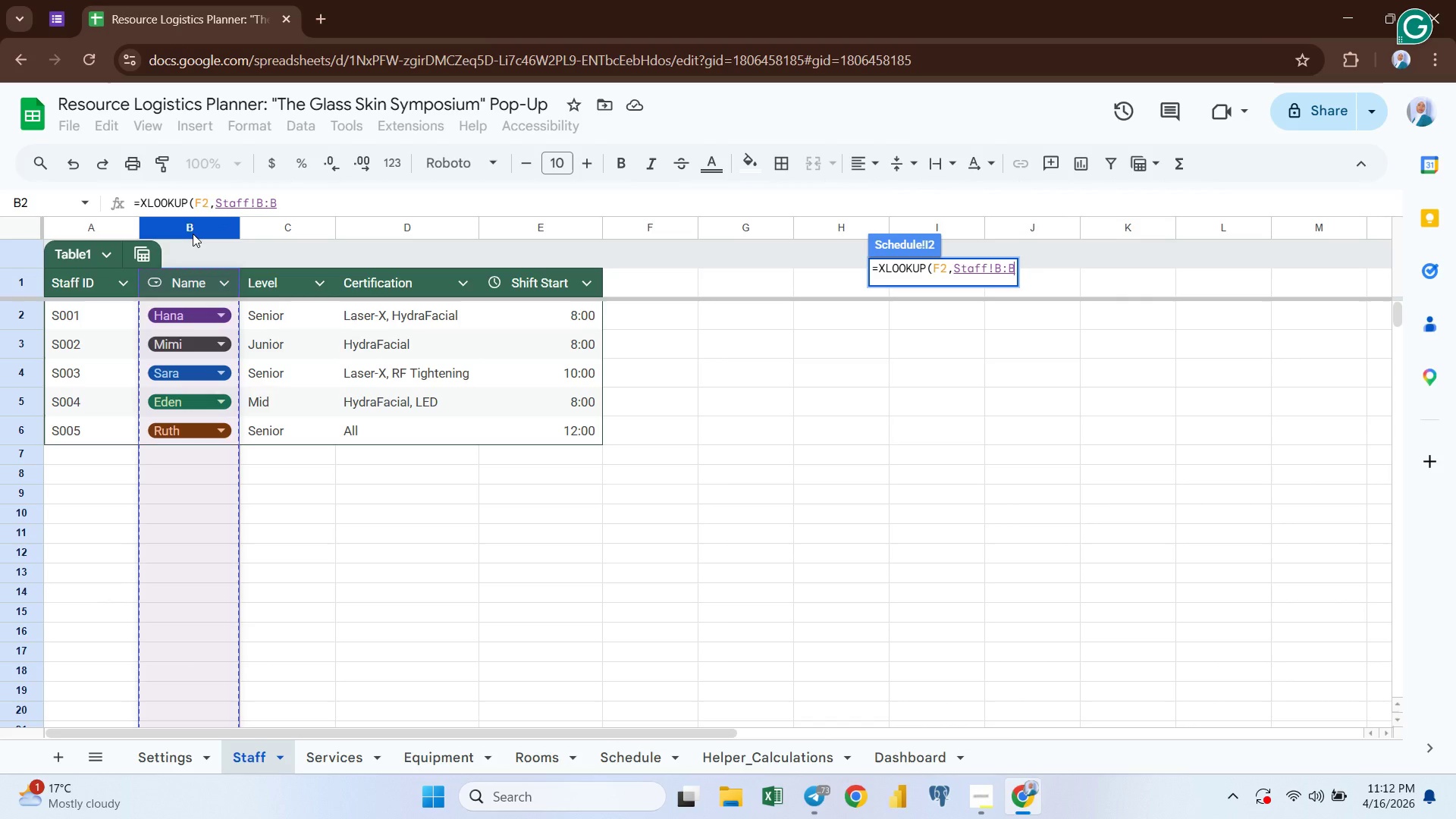 
key(Comma)
 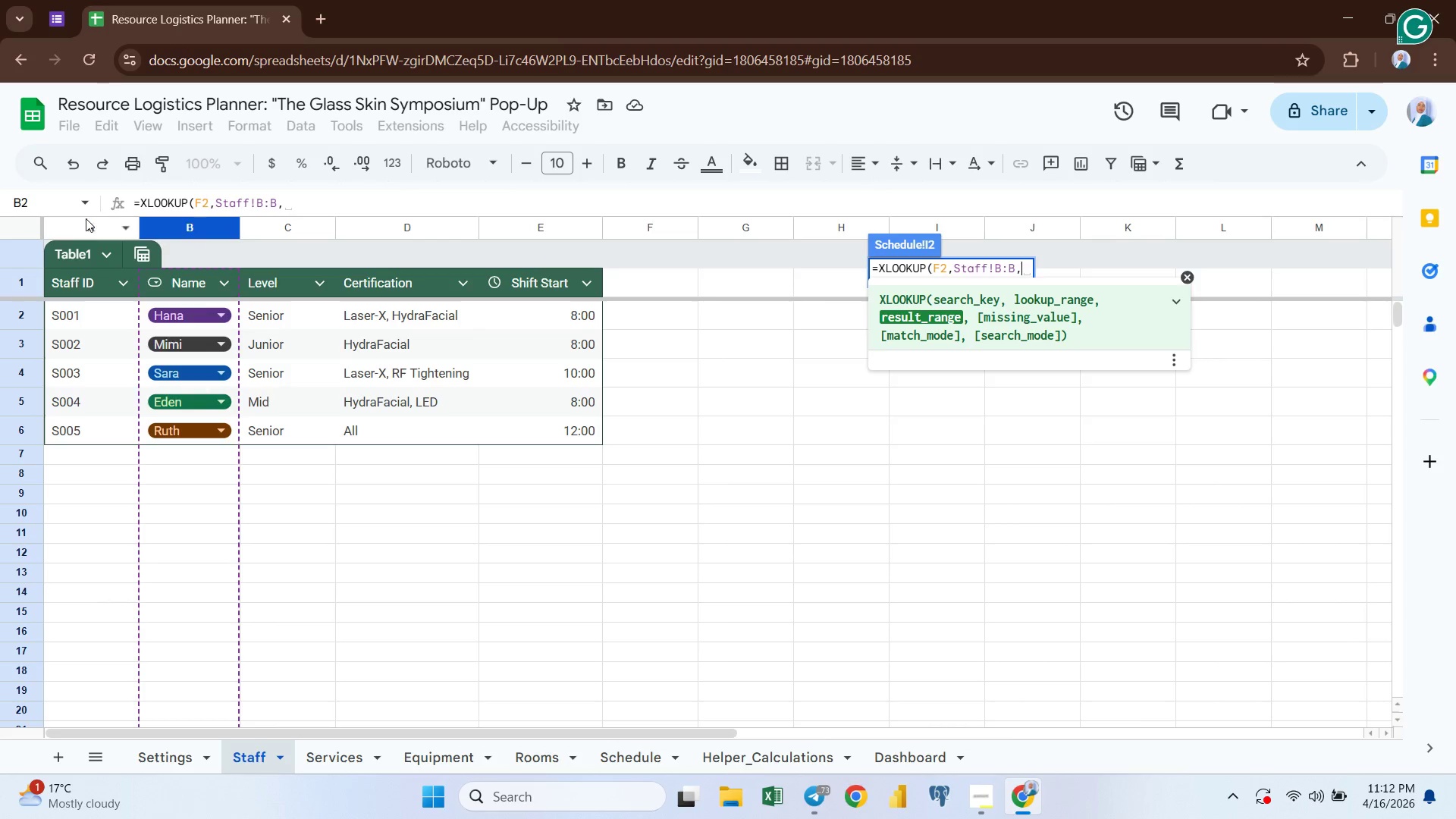 
left_click([88, 222])
 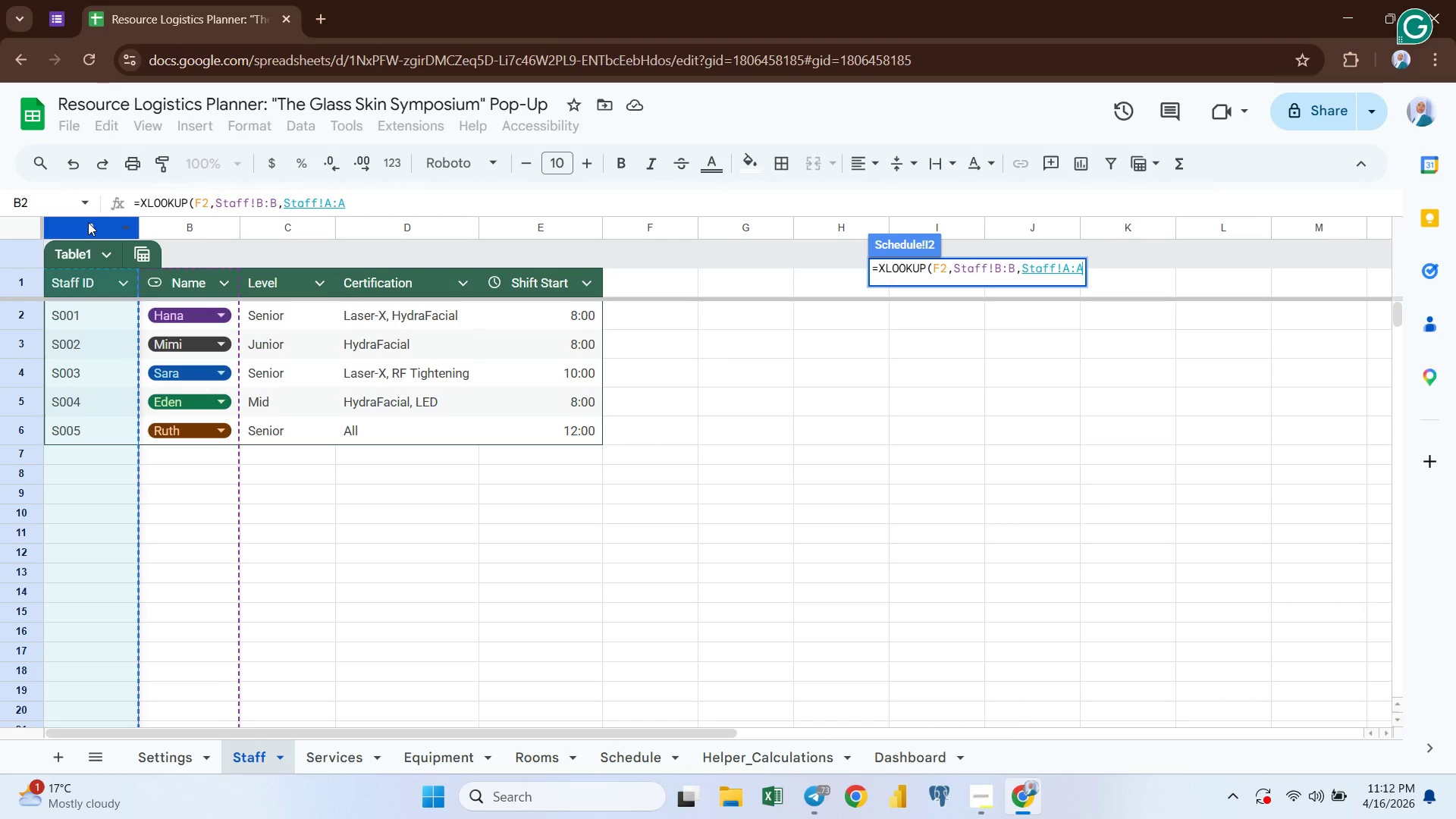 
key(Enter)
 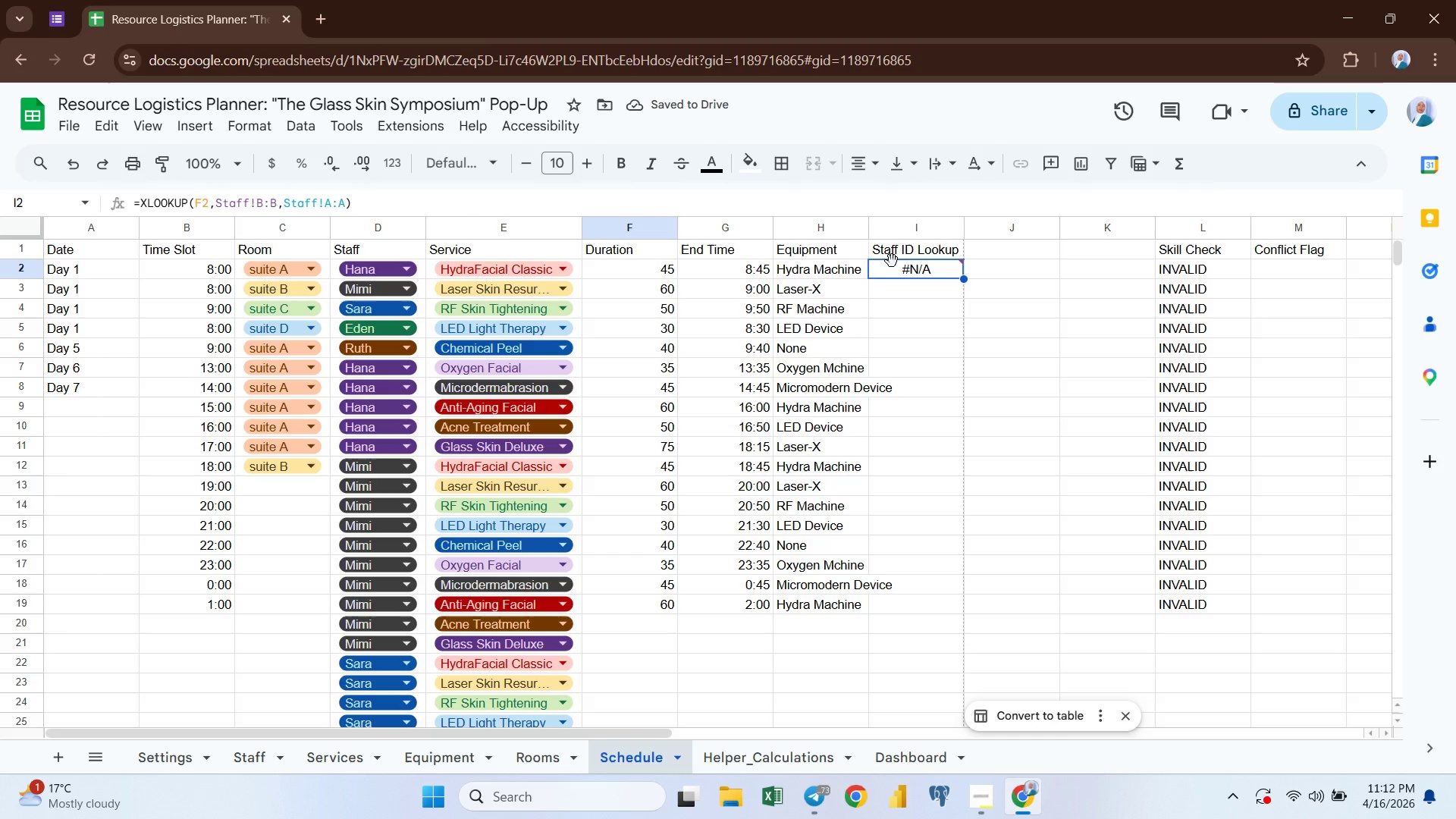 
double_click([904, 268])
 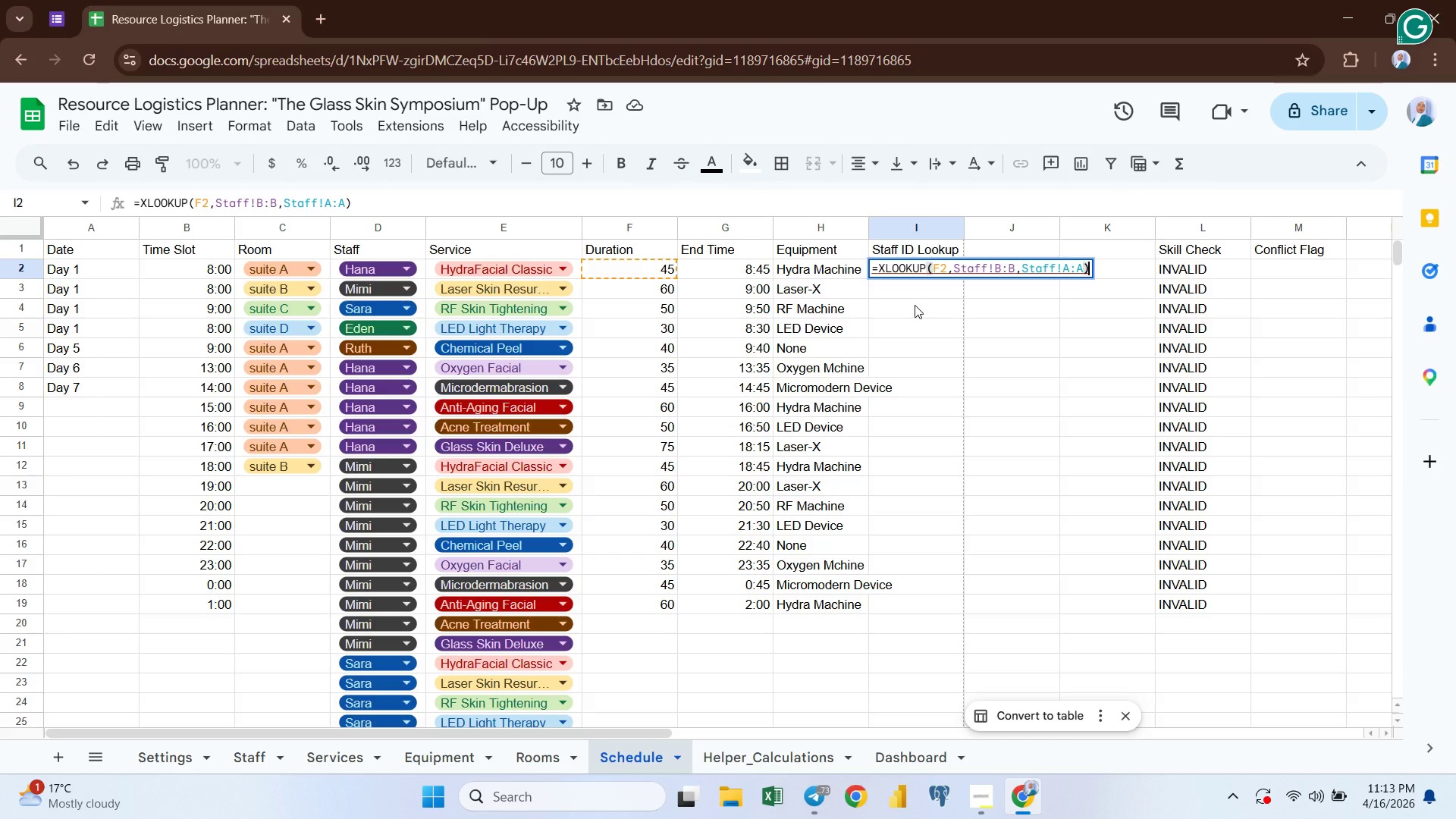 
wait(64.78)
 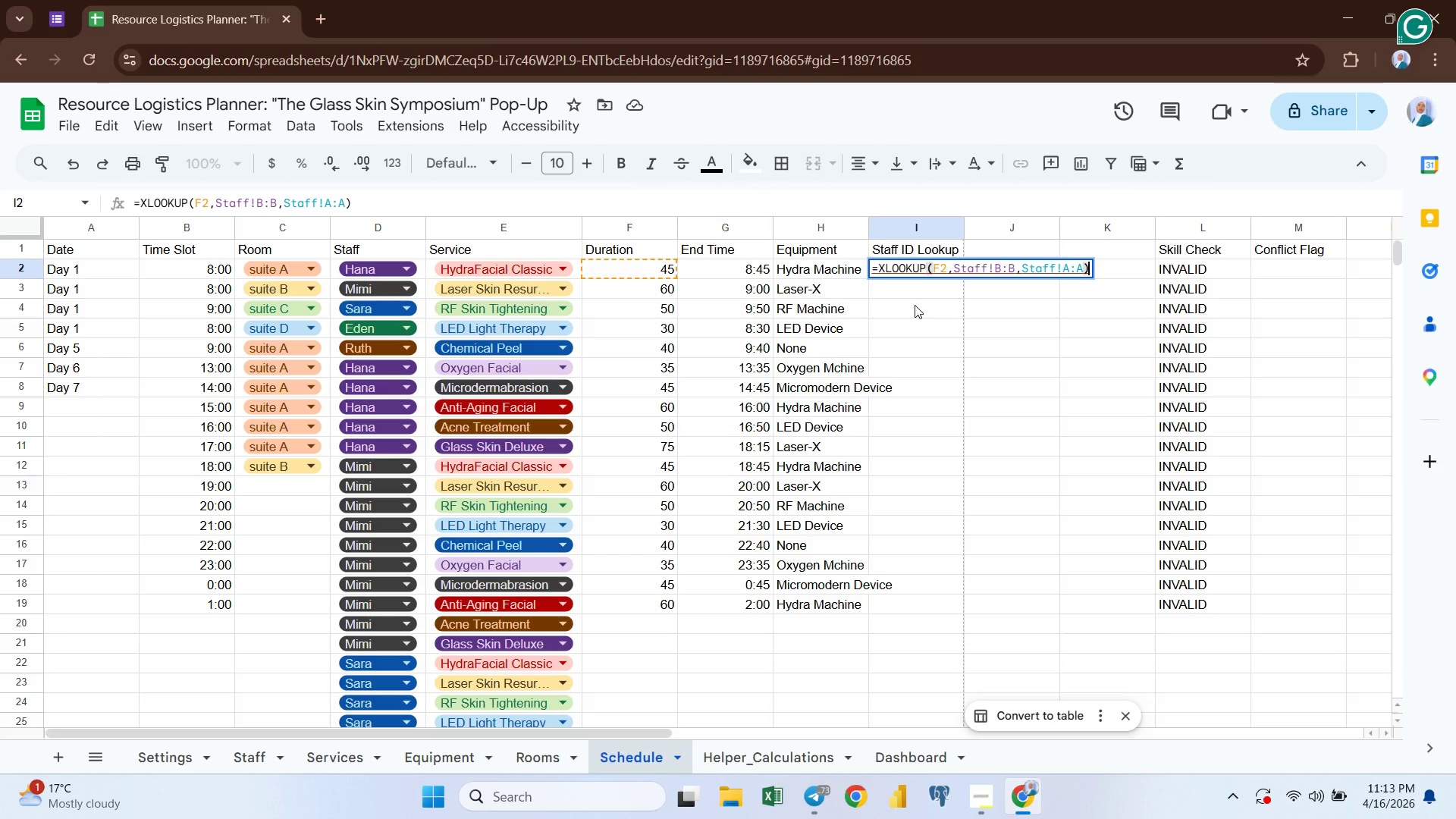 
left_click([97, 227])
 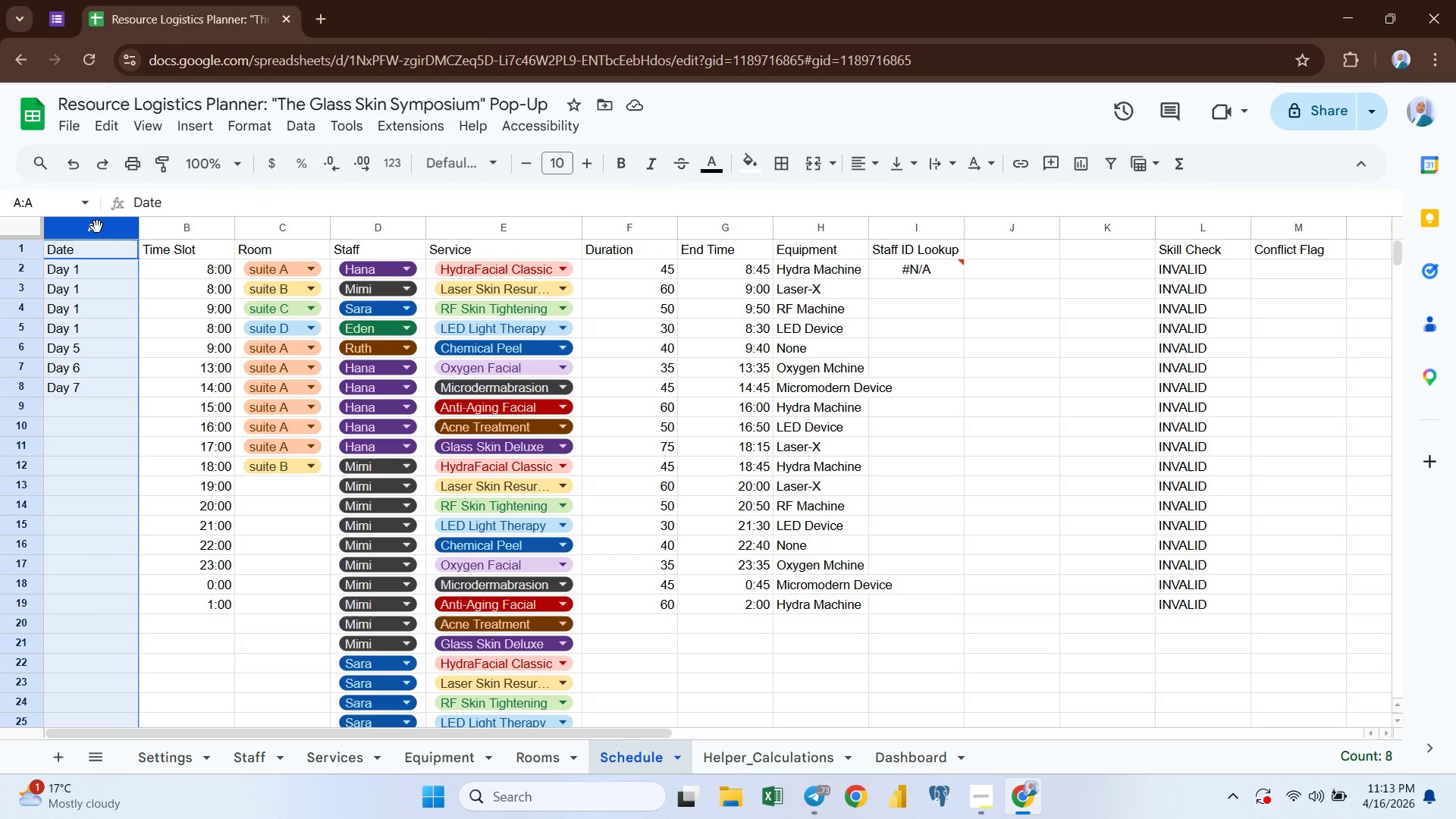 
key(Shift+ArrowRight)
 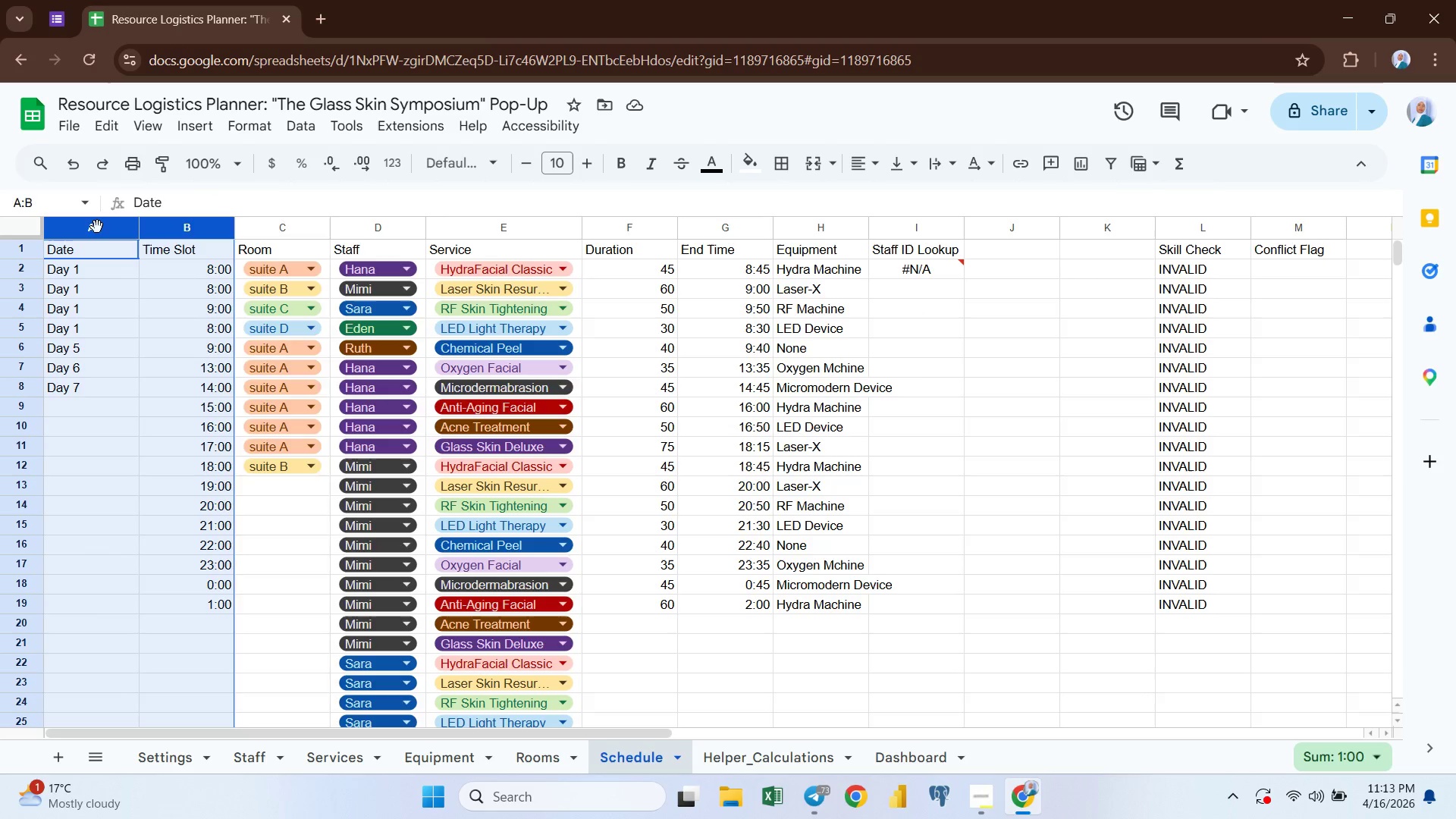 
key(Shift+ArrowRight)
 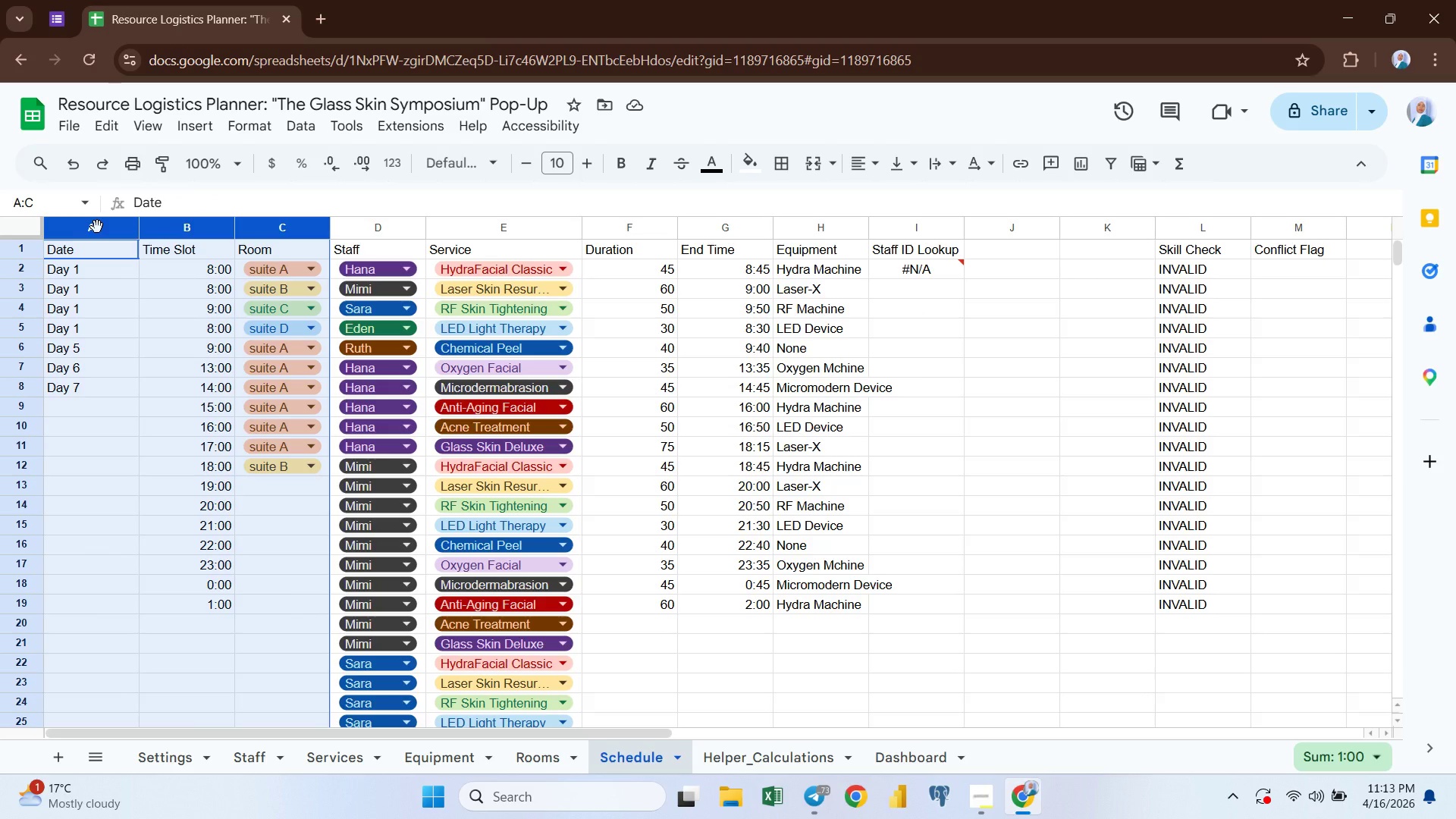 
right_click([97, 227])
 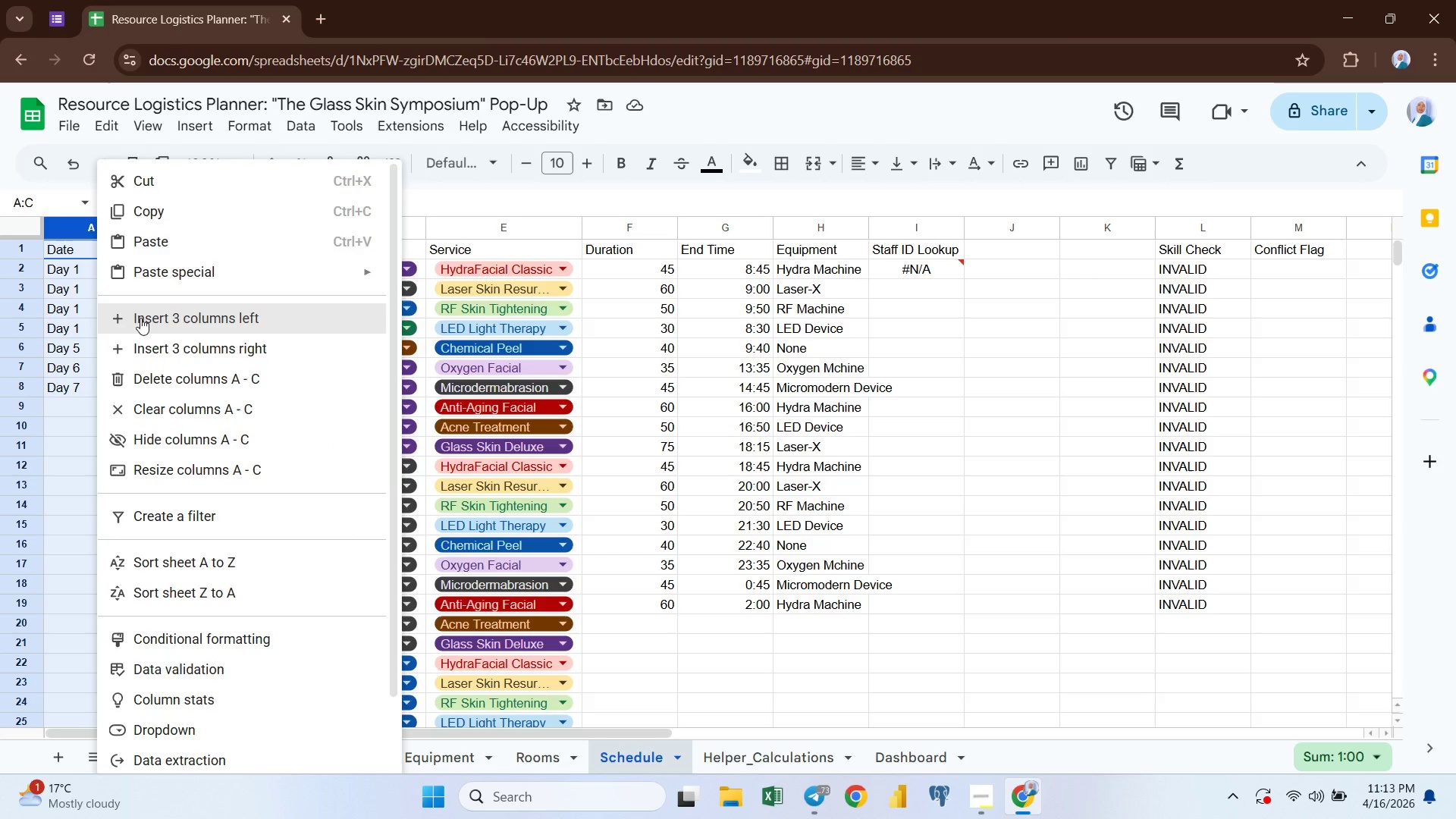 
left_click([146, 318])
 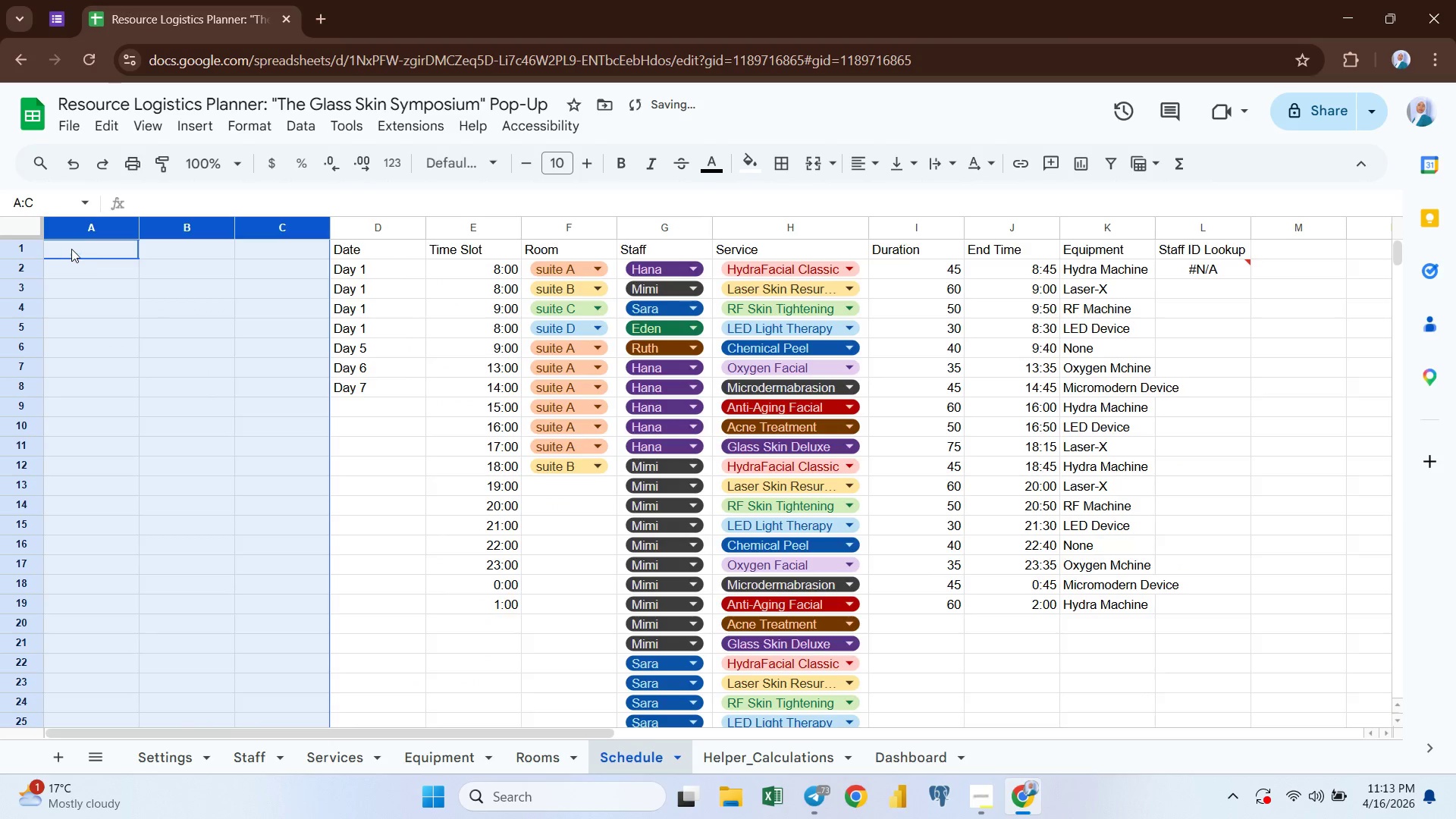 
left_click([67, 249])
 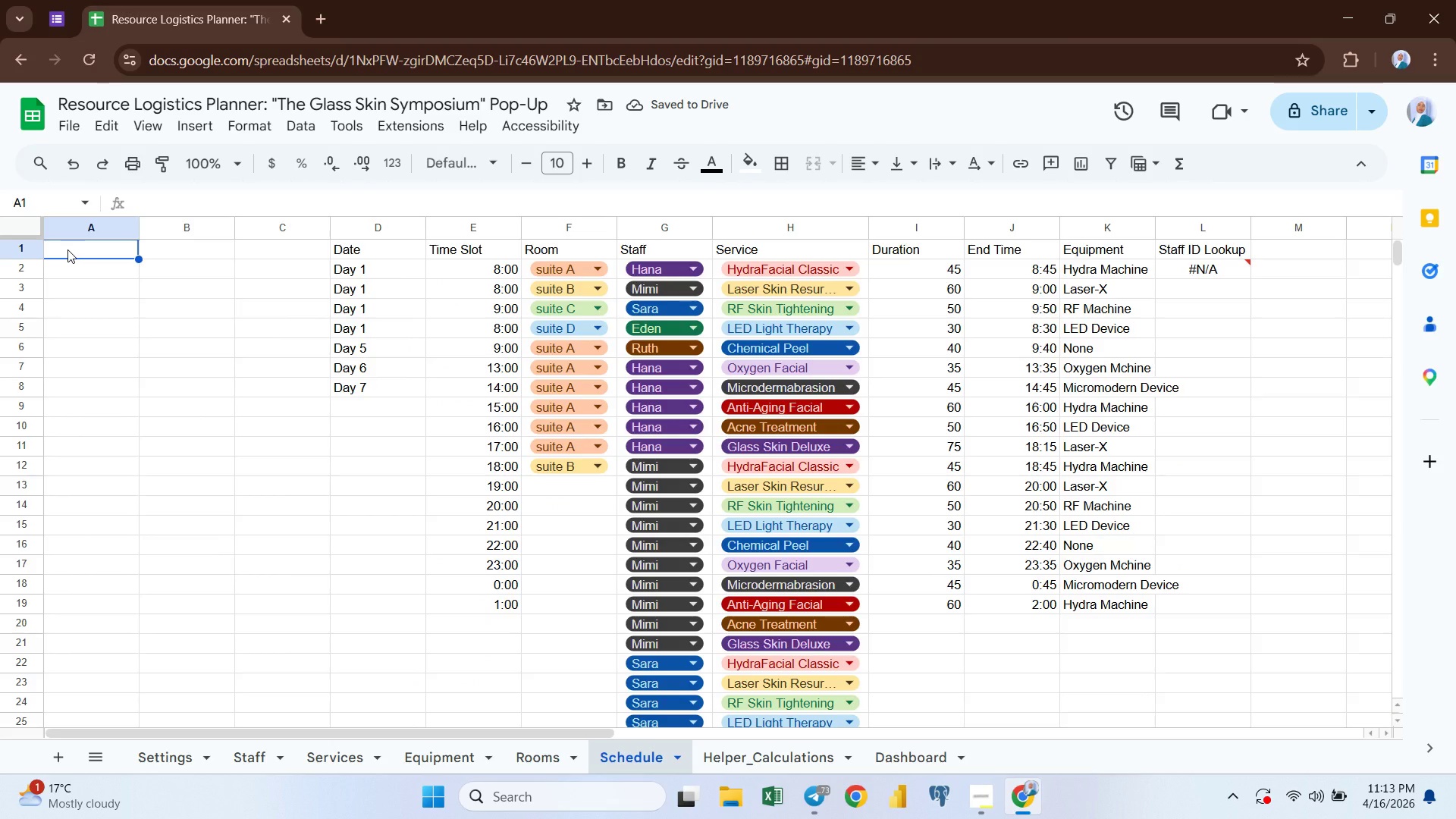 
type(Date)
 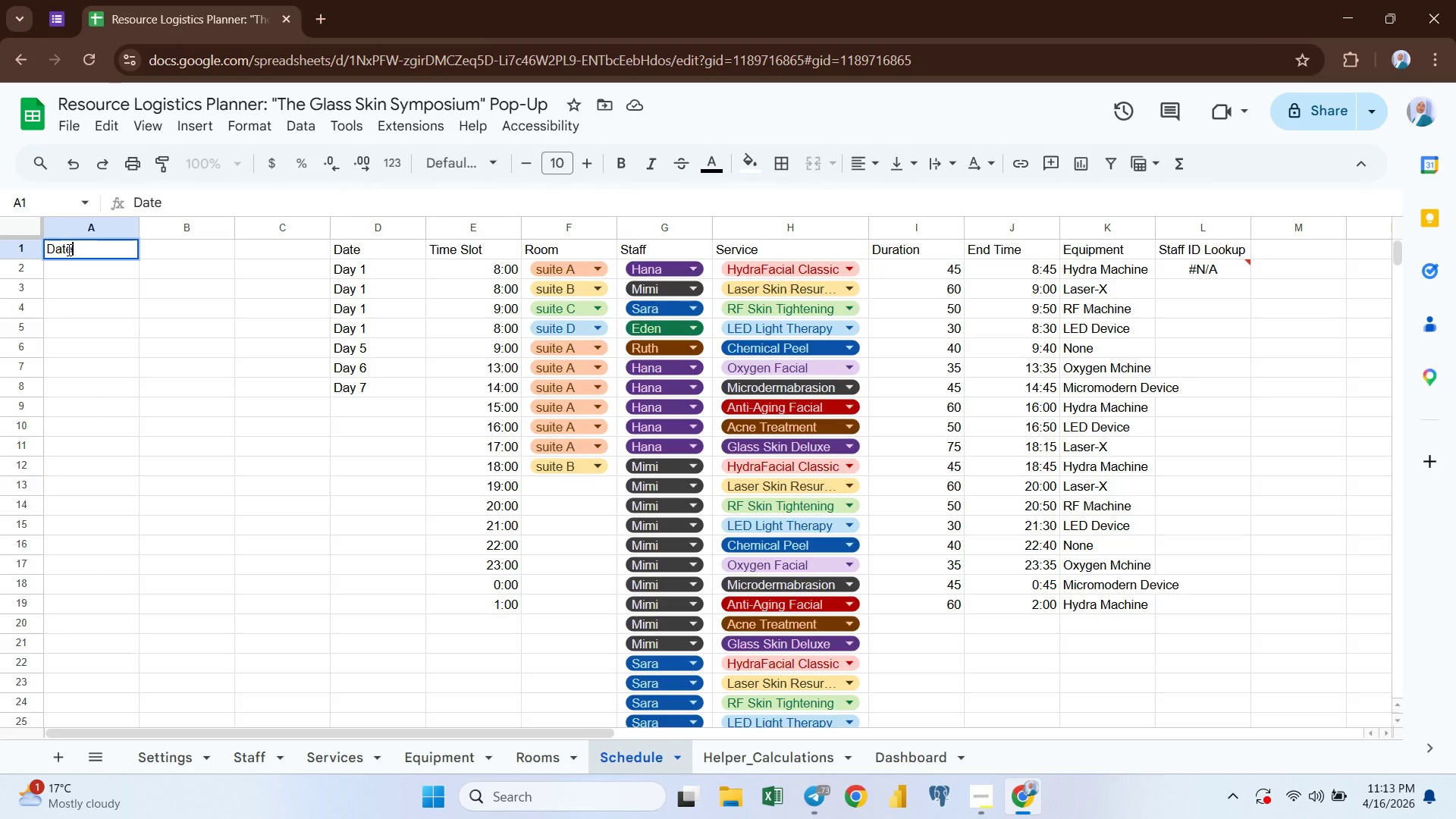 
key(Enter)
 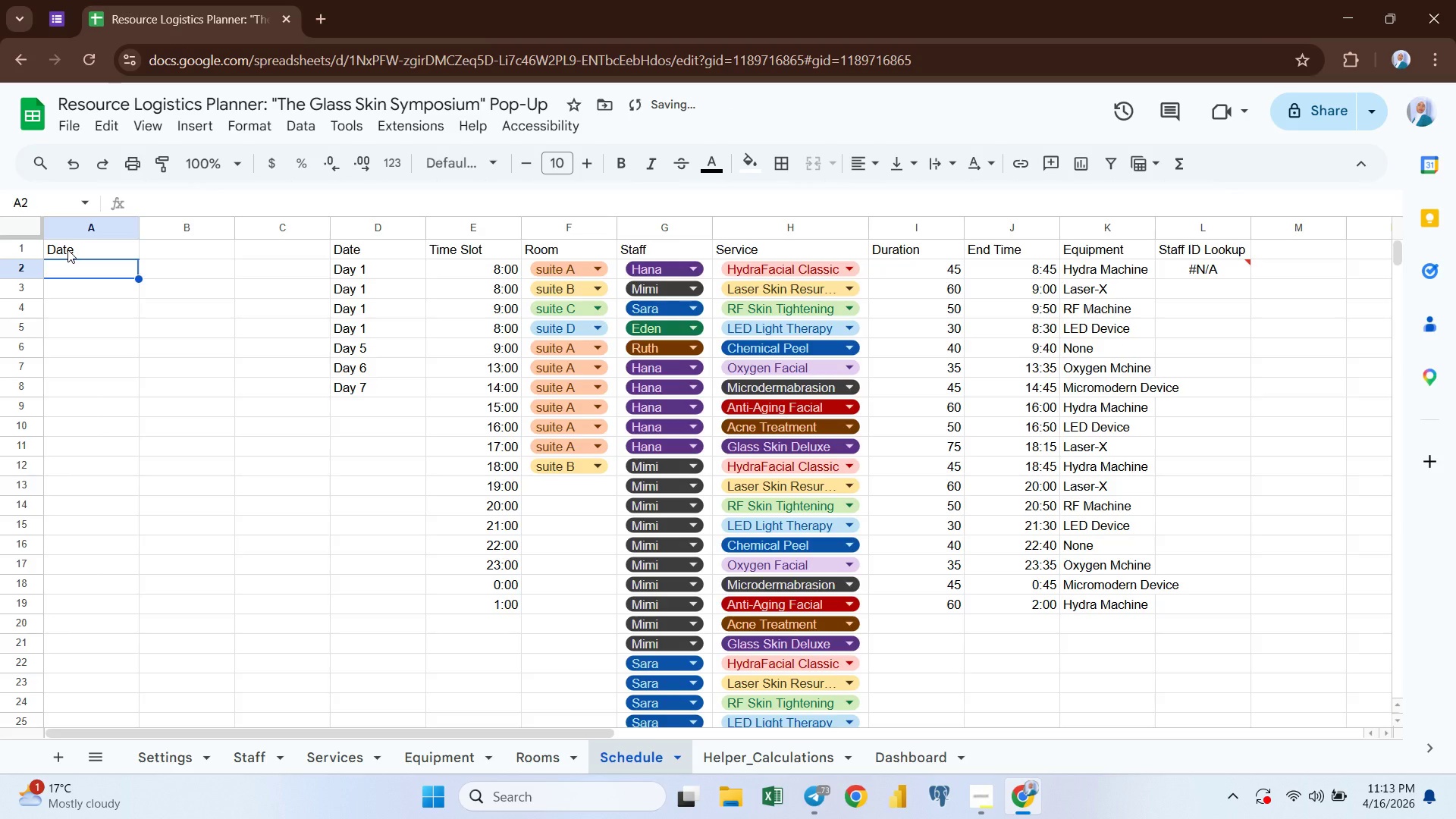 
type(2026-06-10)
 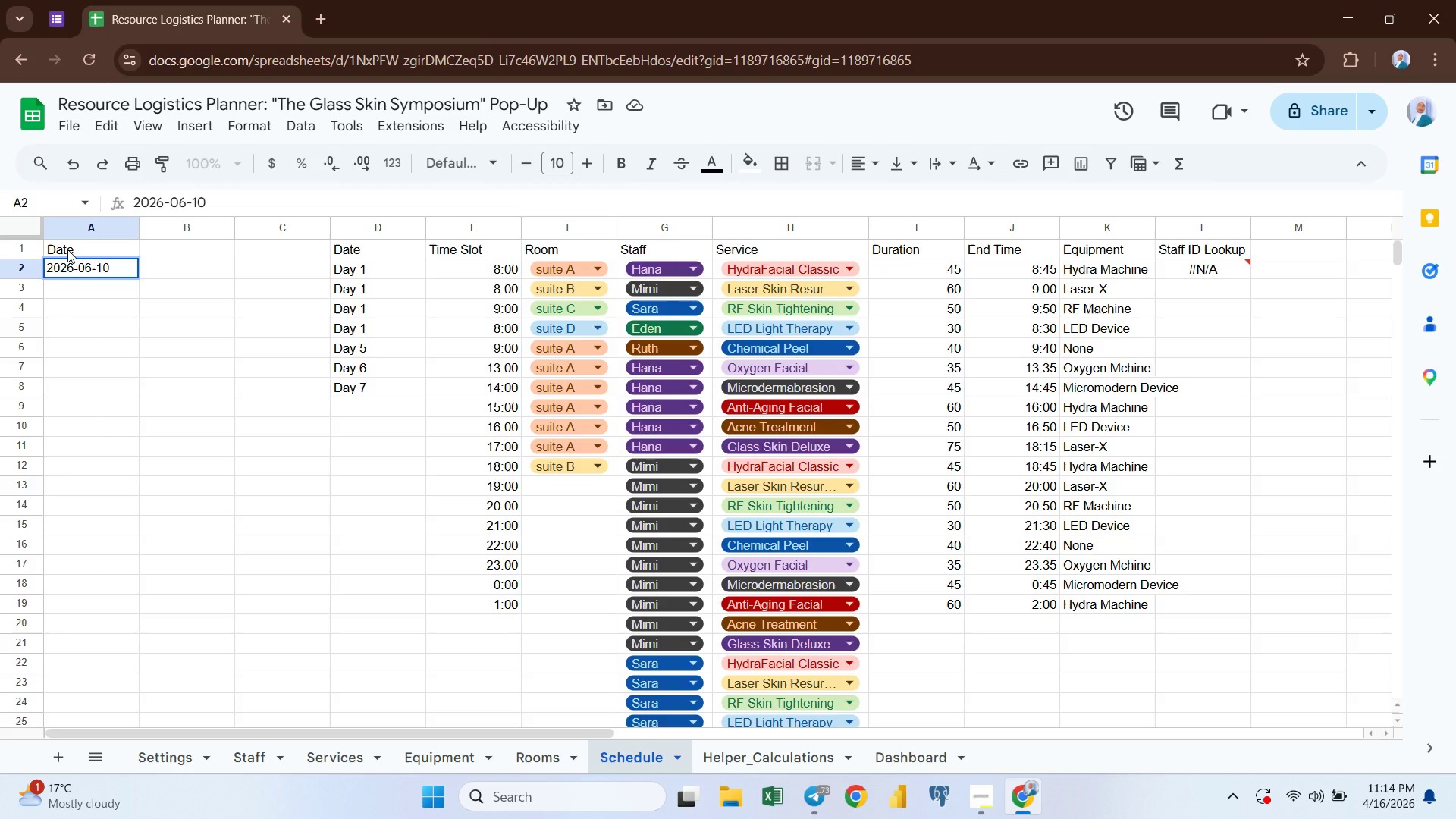 
key(Enter)
 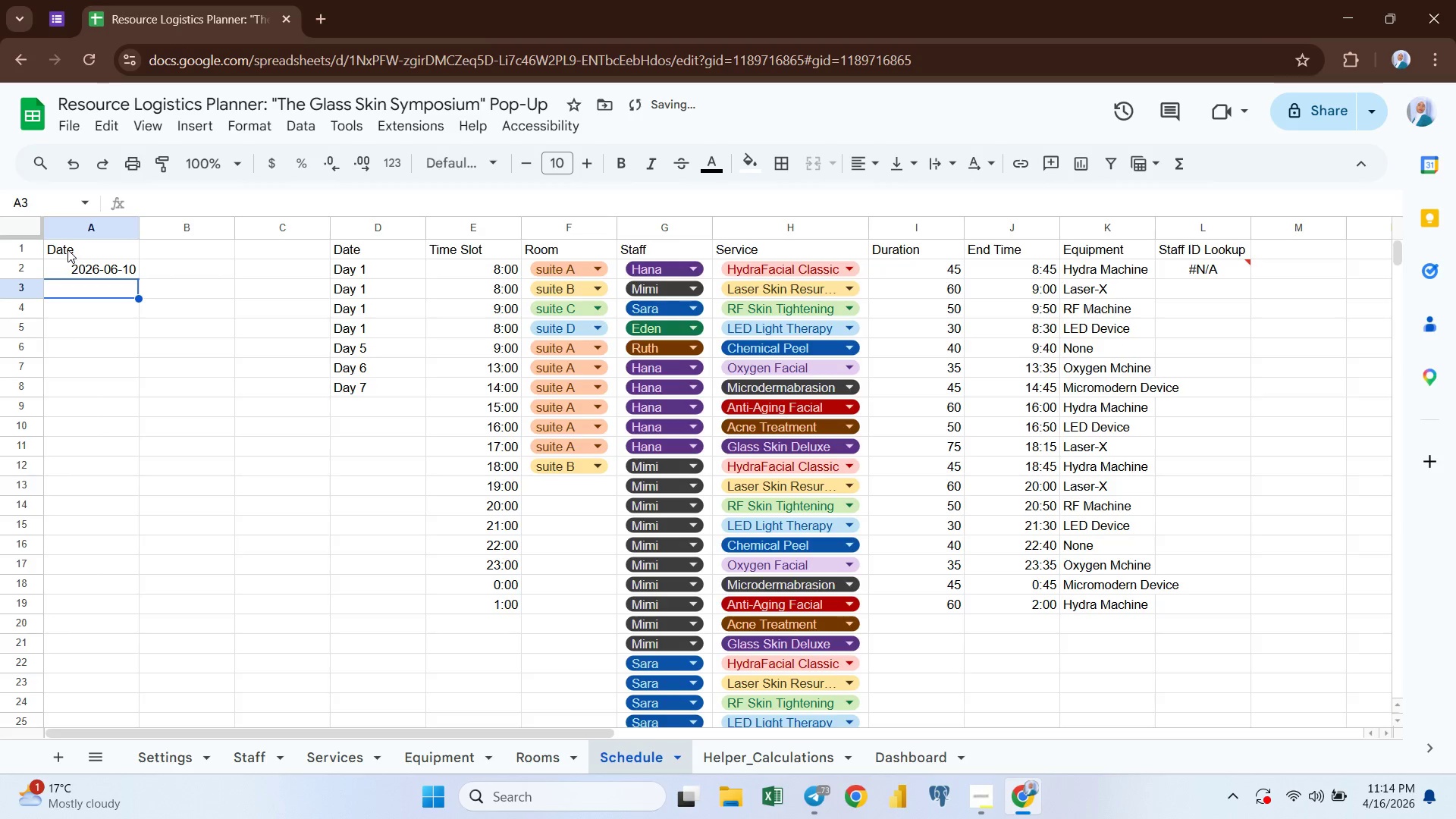 
left_click([63, 269])
 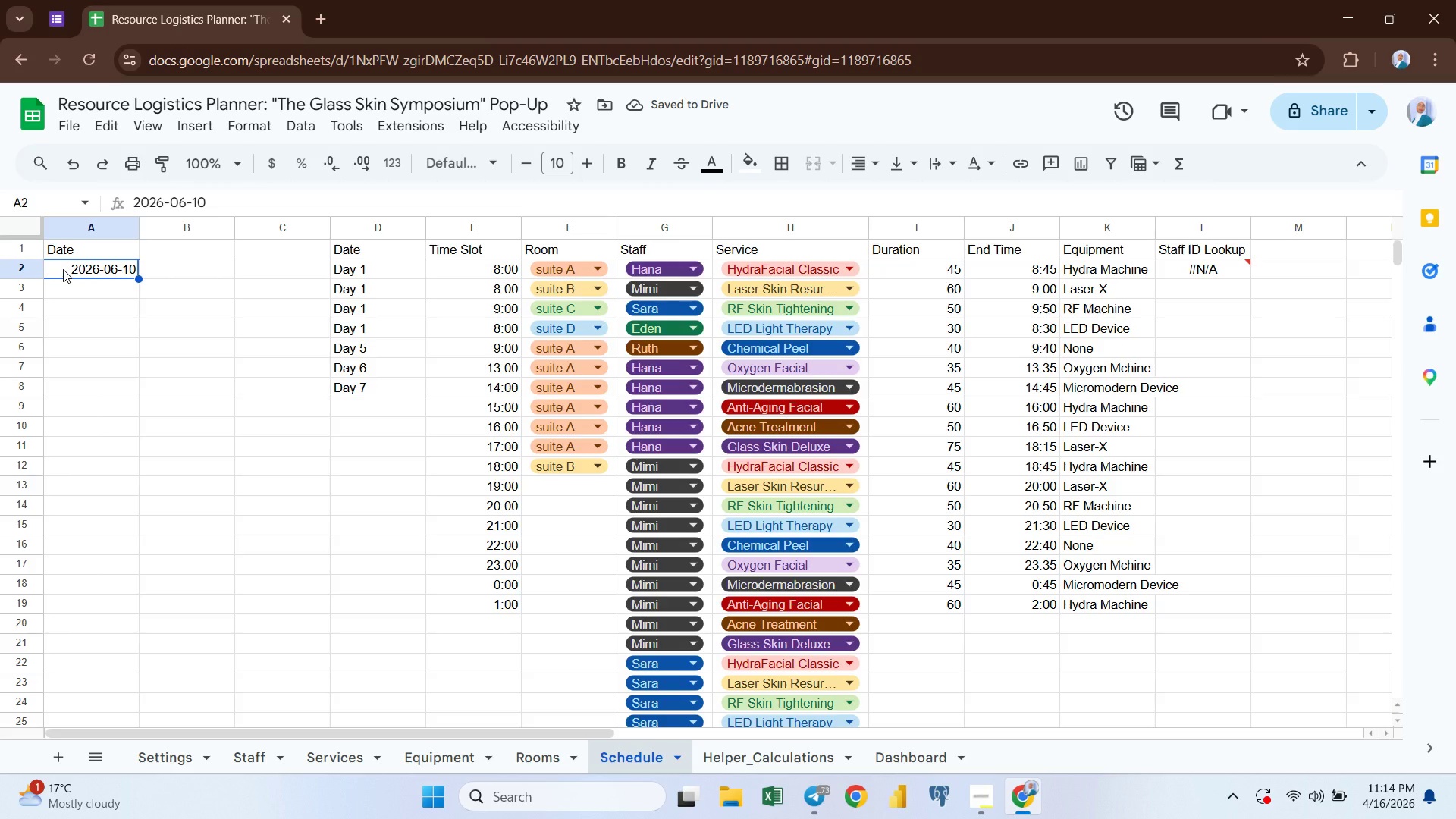 
key(Control+ControlLeft)
 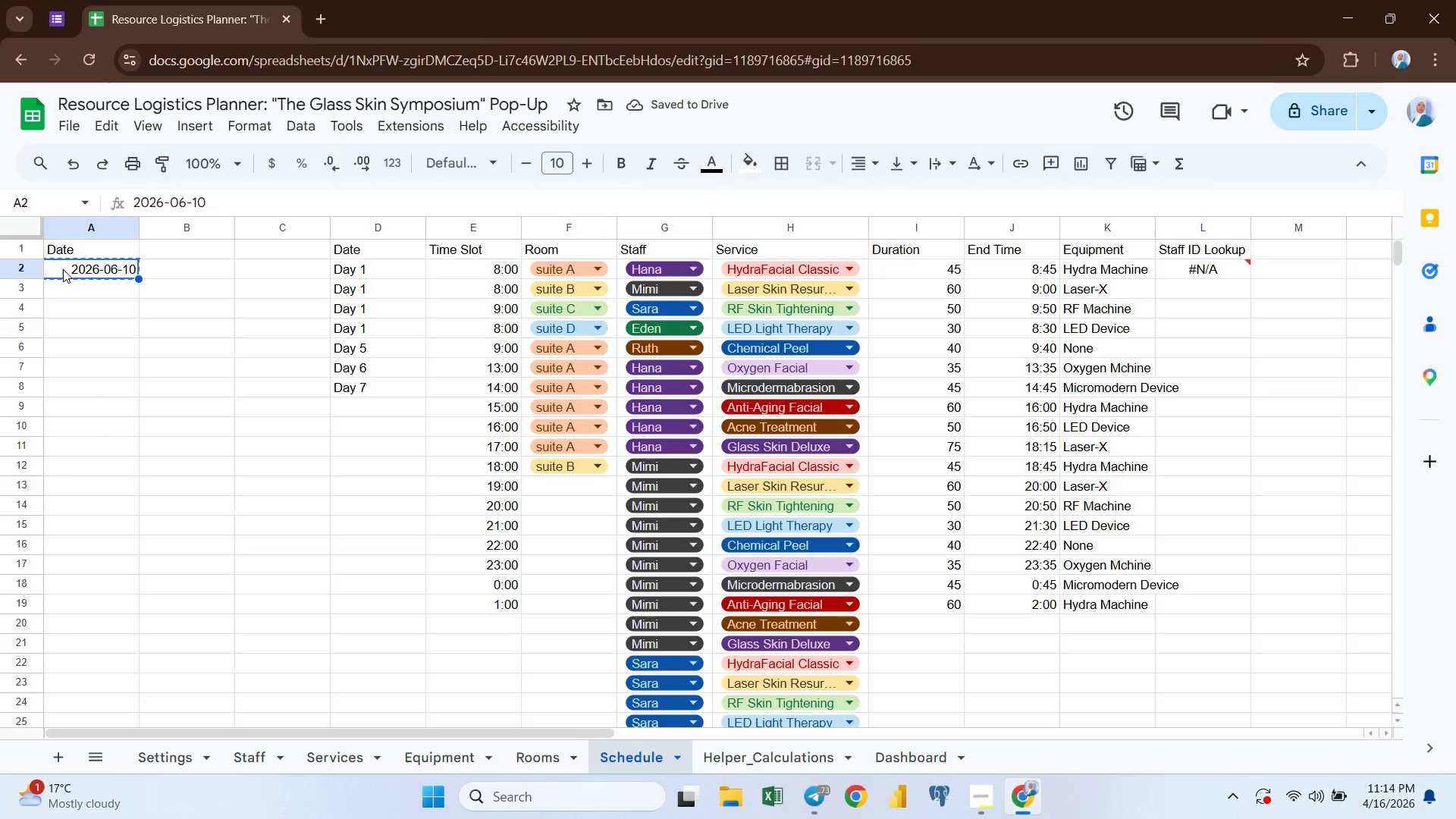 
key(Control+C)
 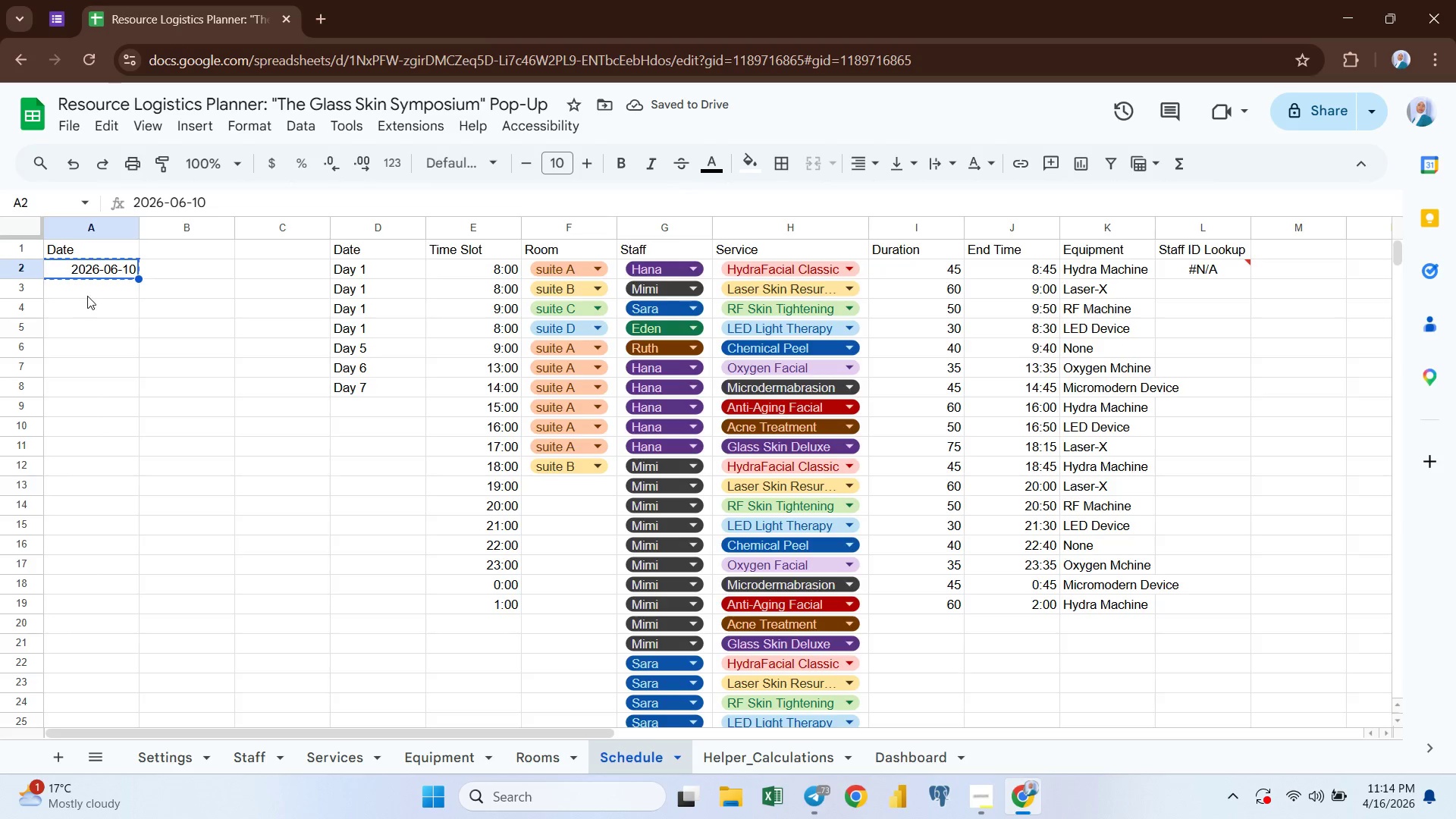 
left_click([86, 296])
 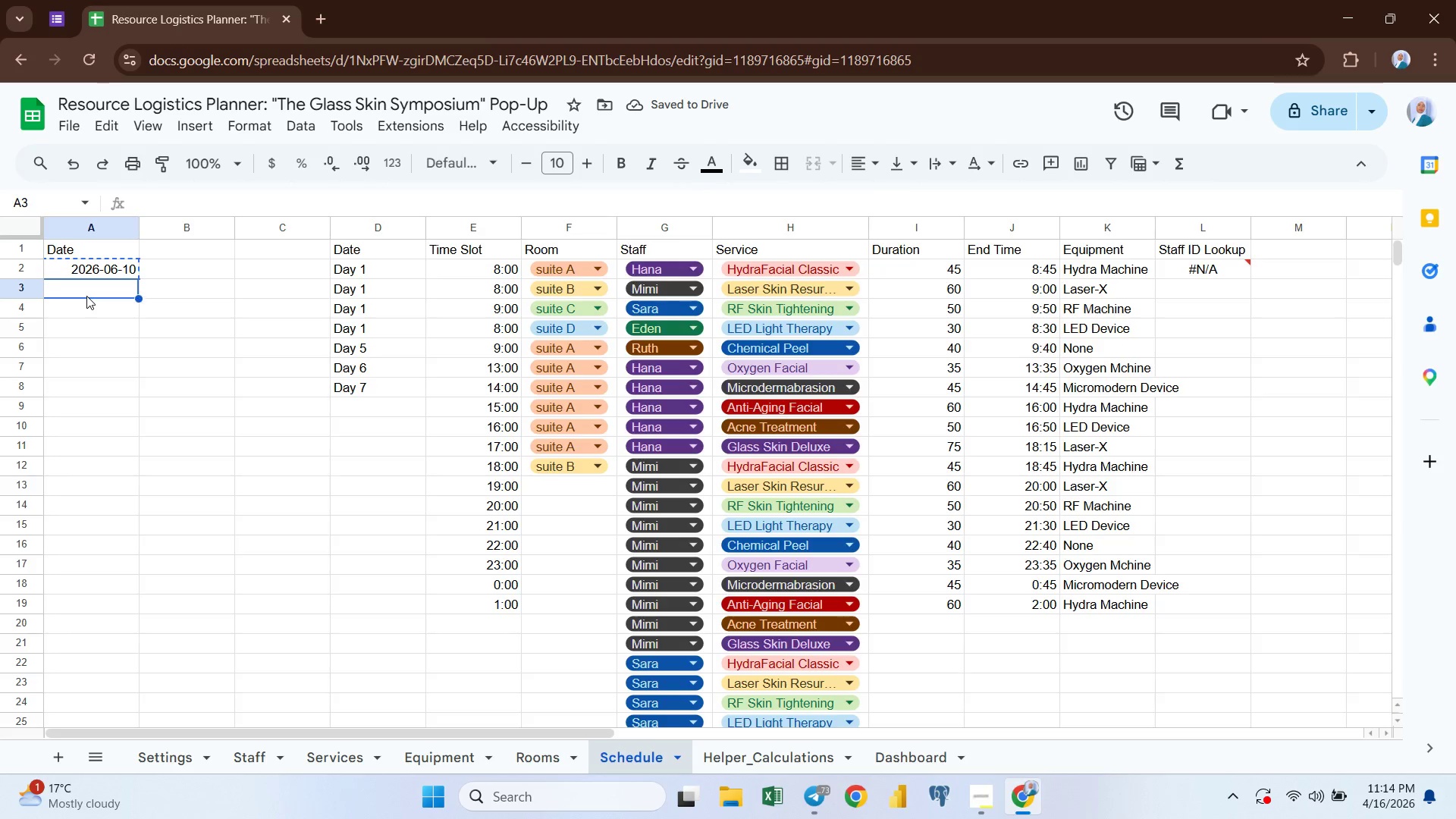 
key(Control+ControlLeft)
 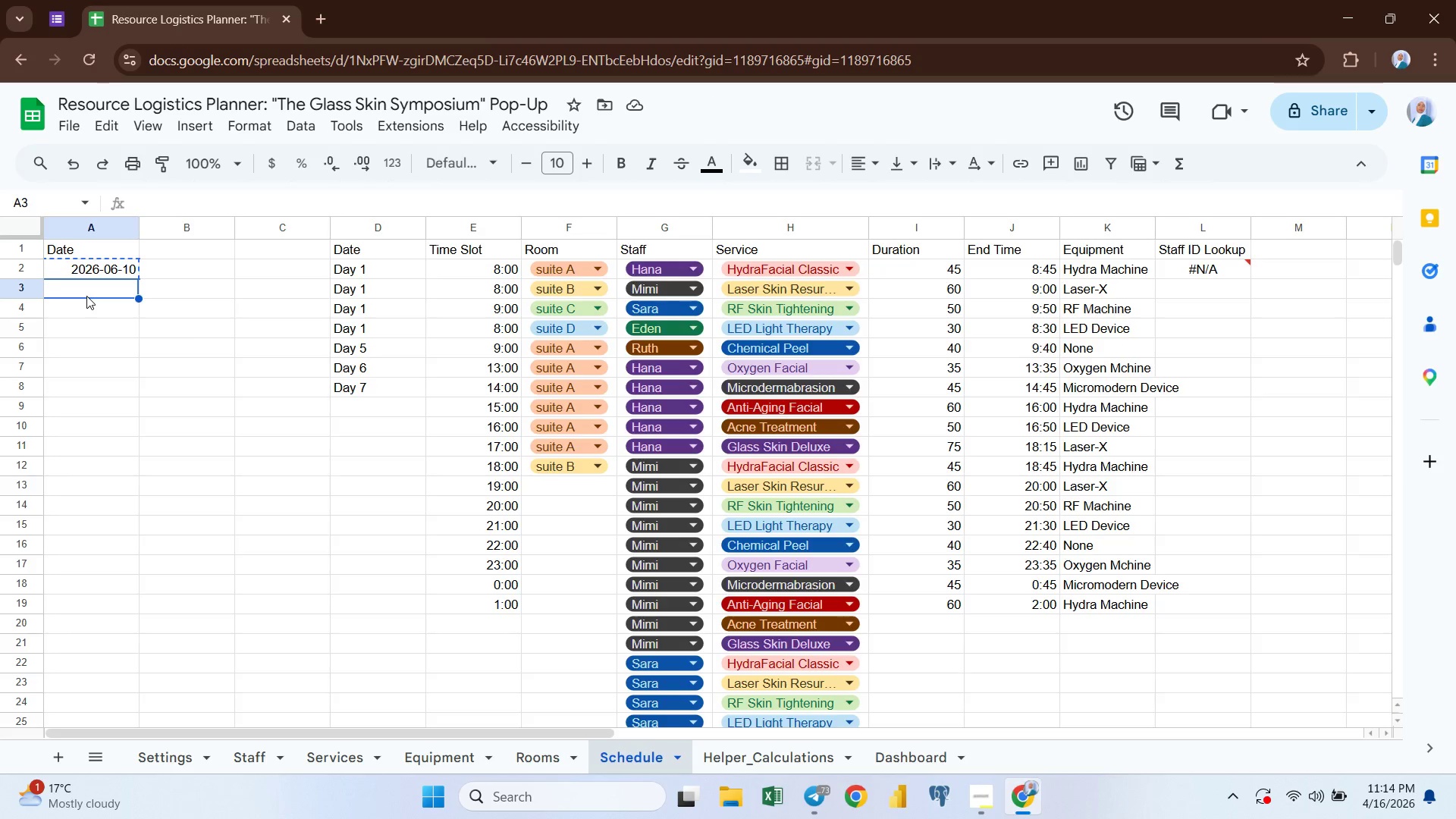 
key(Control+V)
 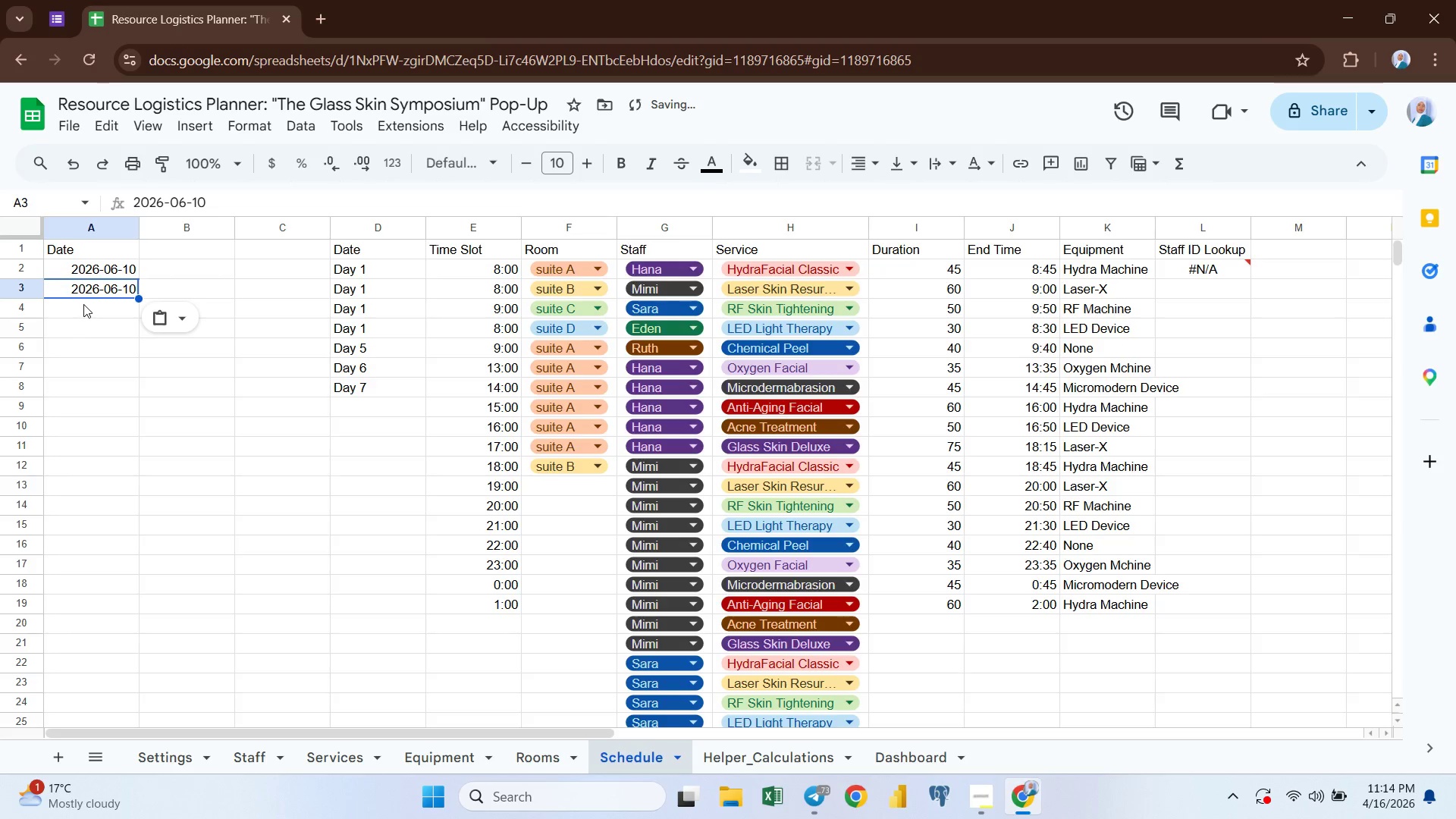 
left_click([83, 304])
 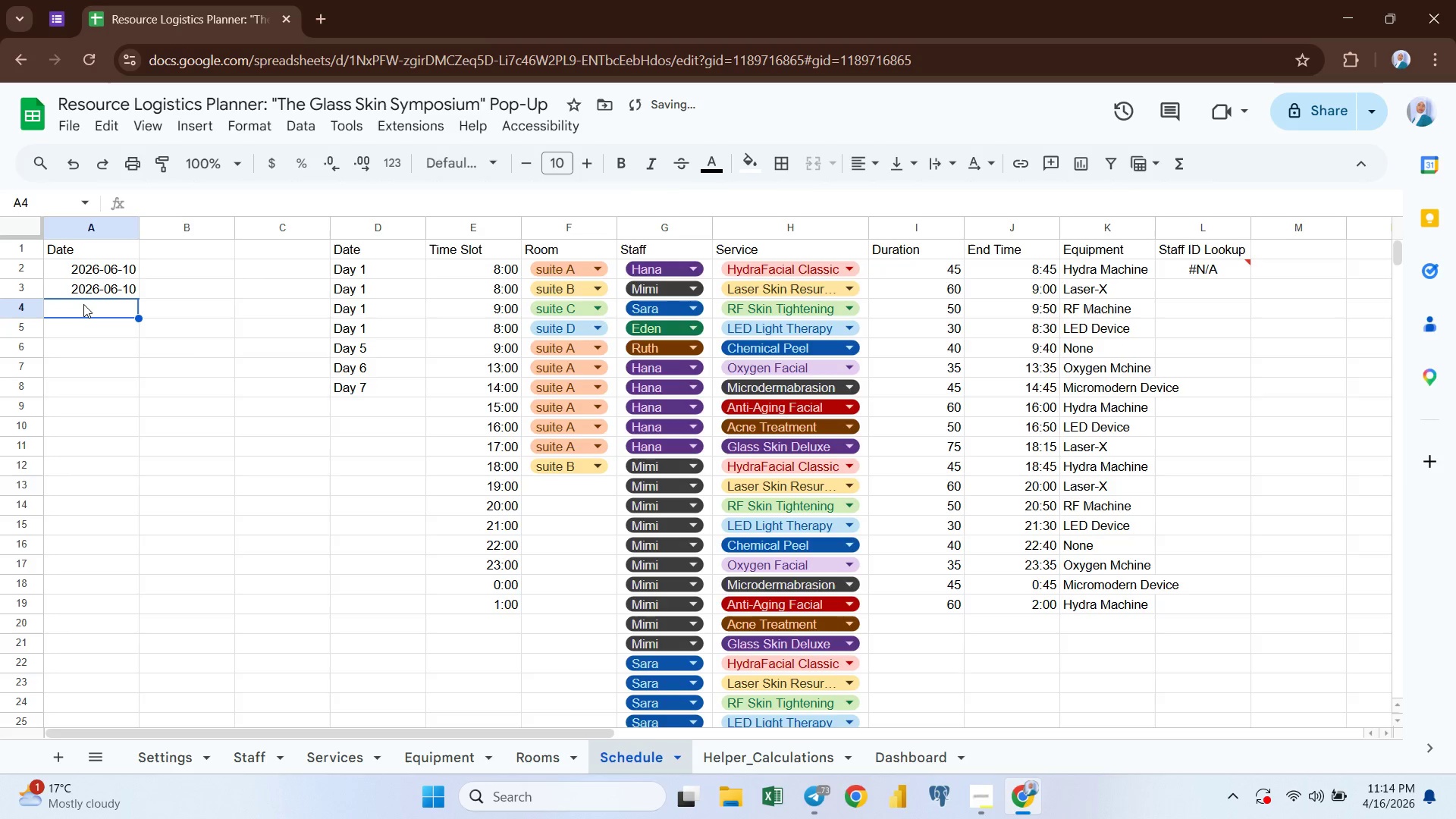 
key(Control+ControlLeft)
 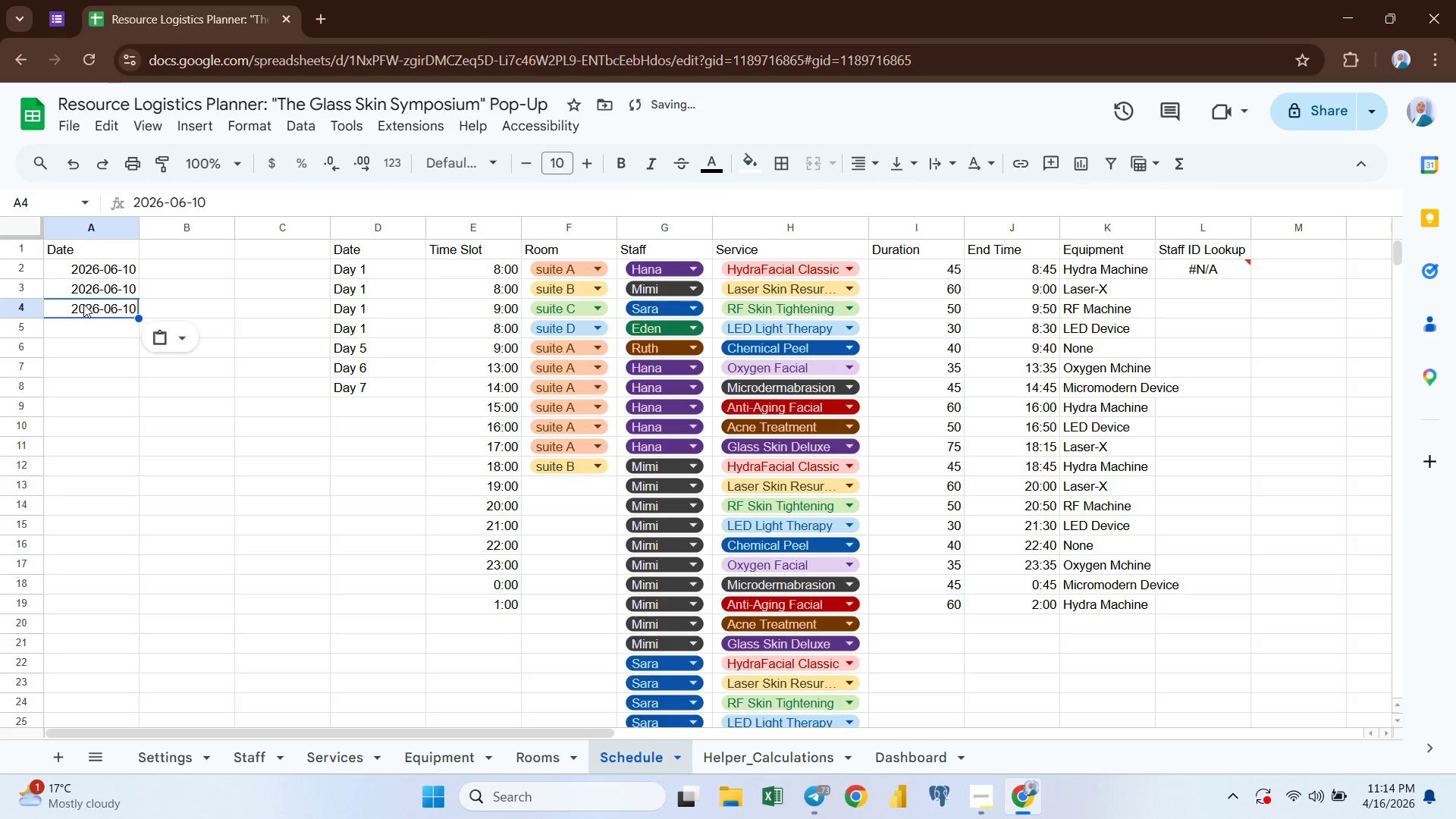 
key(Control+V)
 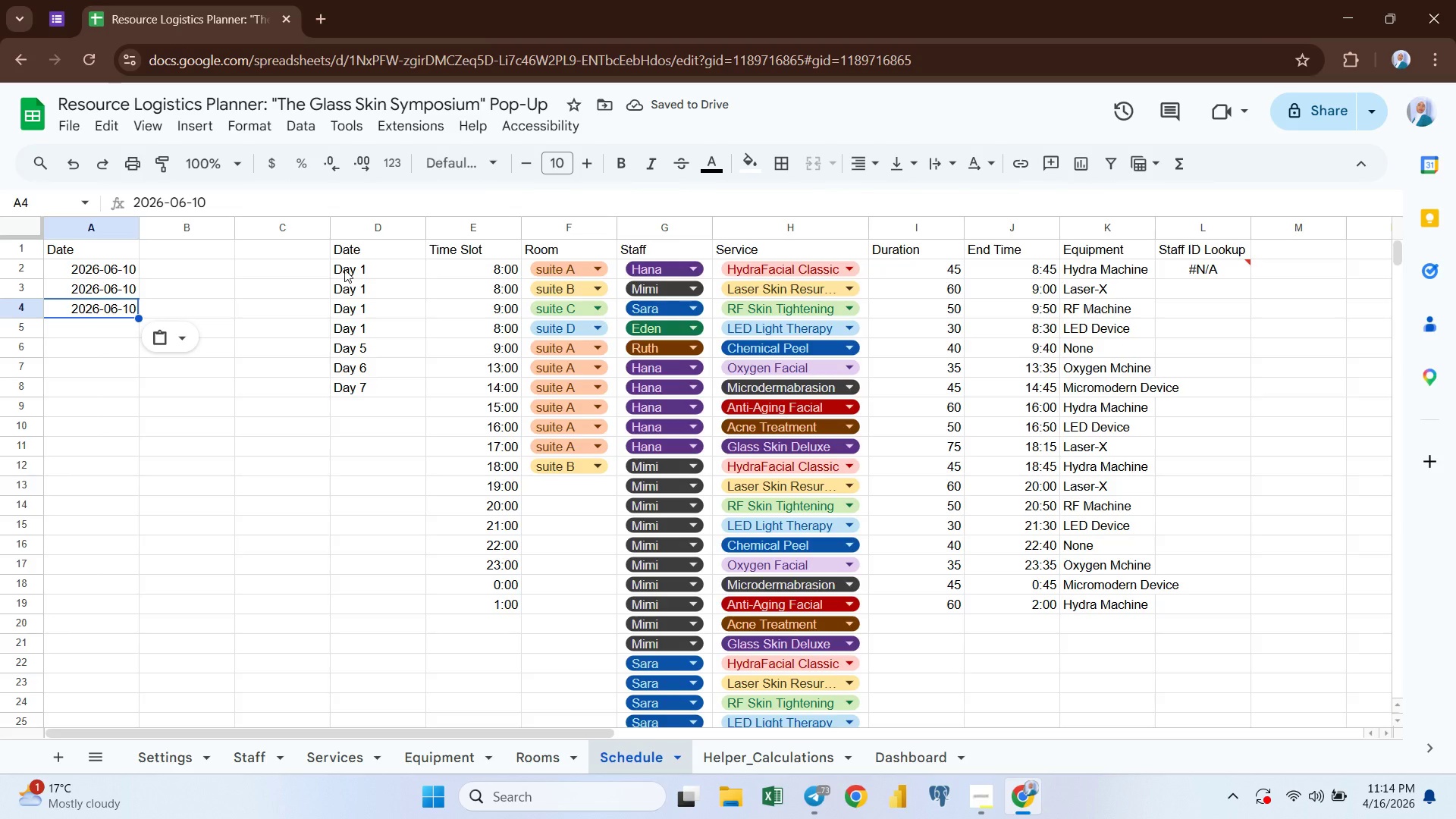 
left_click([444, 253])
 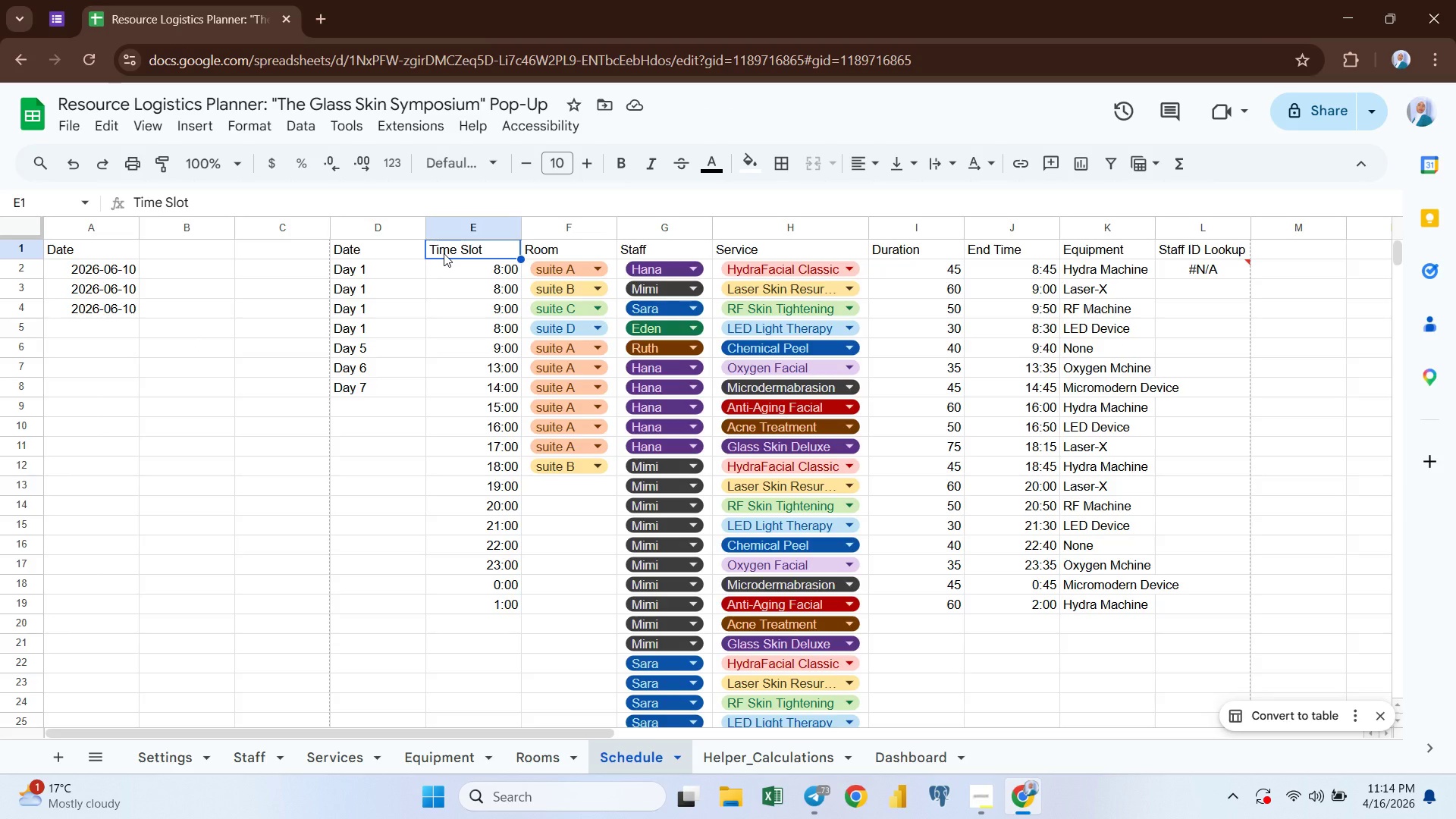 
wait(6.61)
 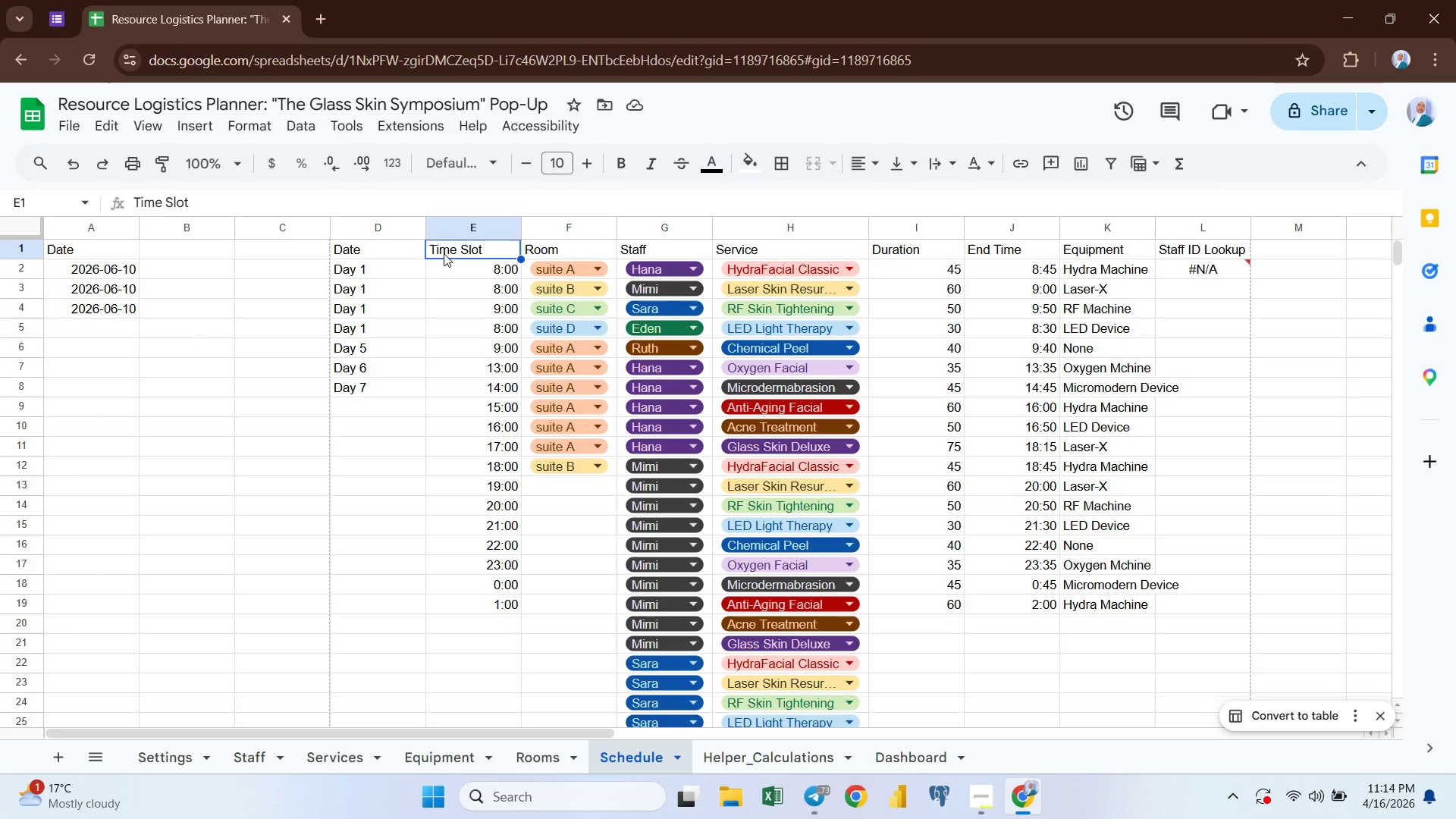 
left_click([167, 763])
 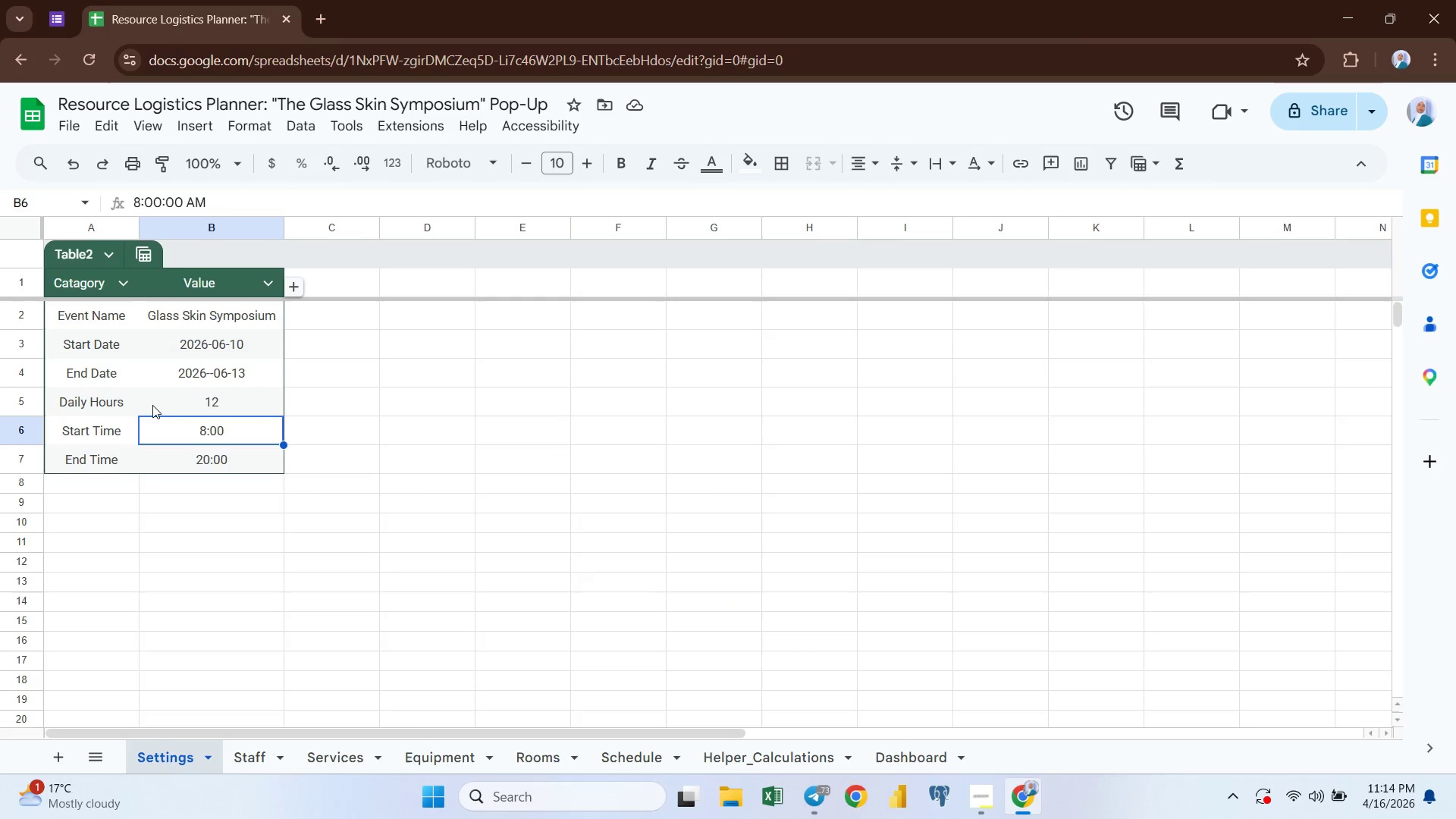 
left_click([158, 366])
 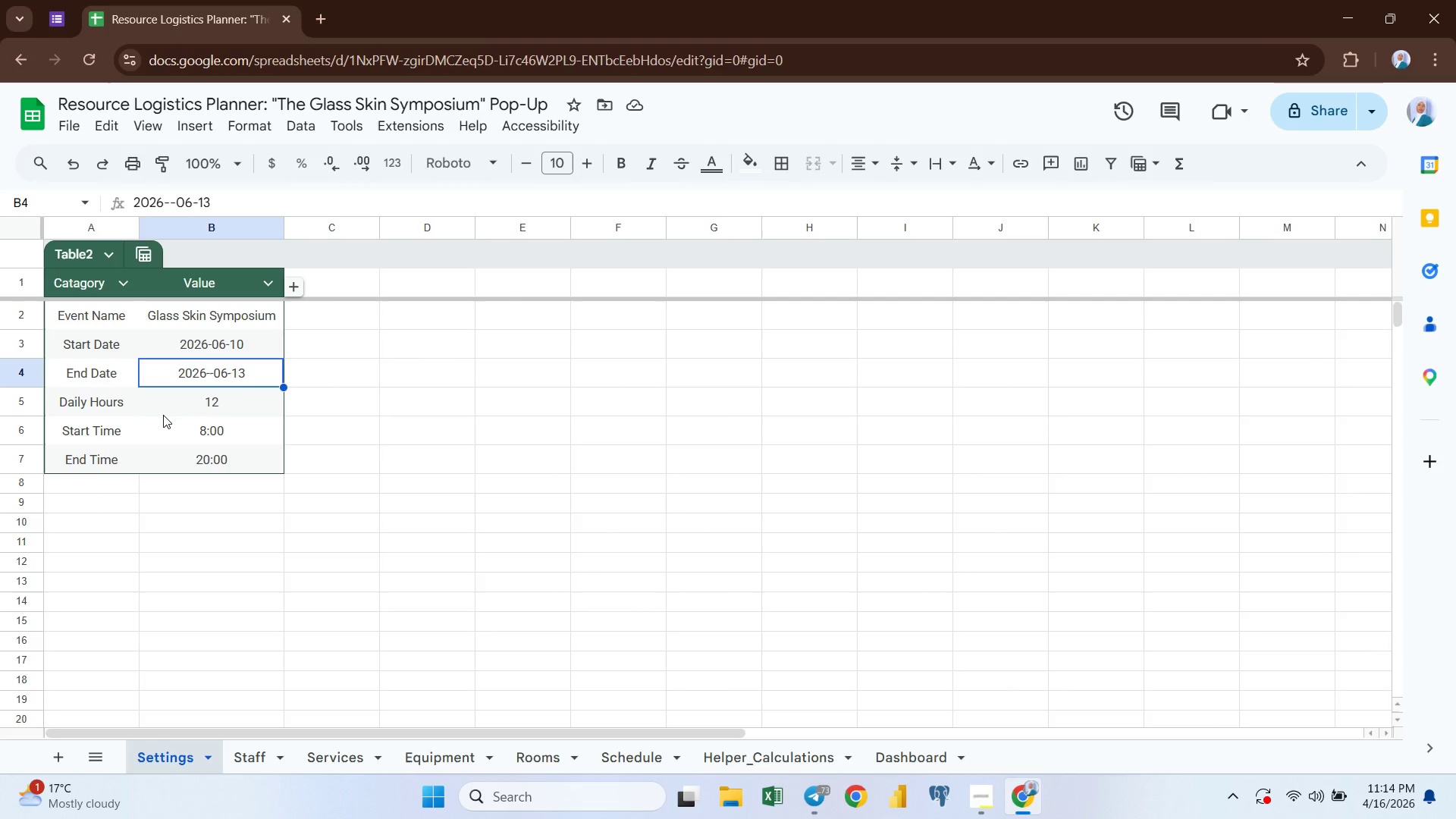 
left_click([165, 416])
 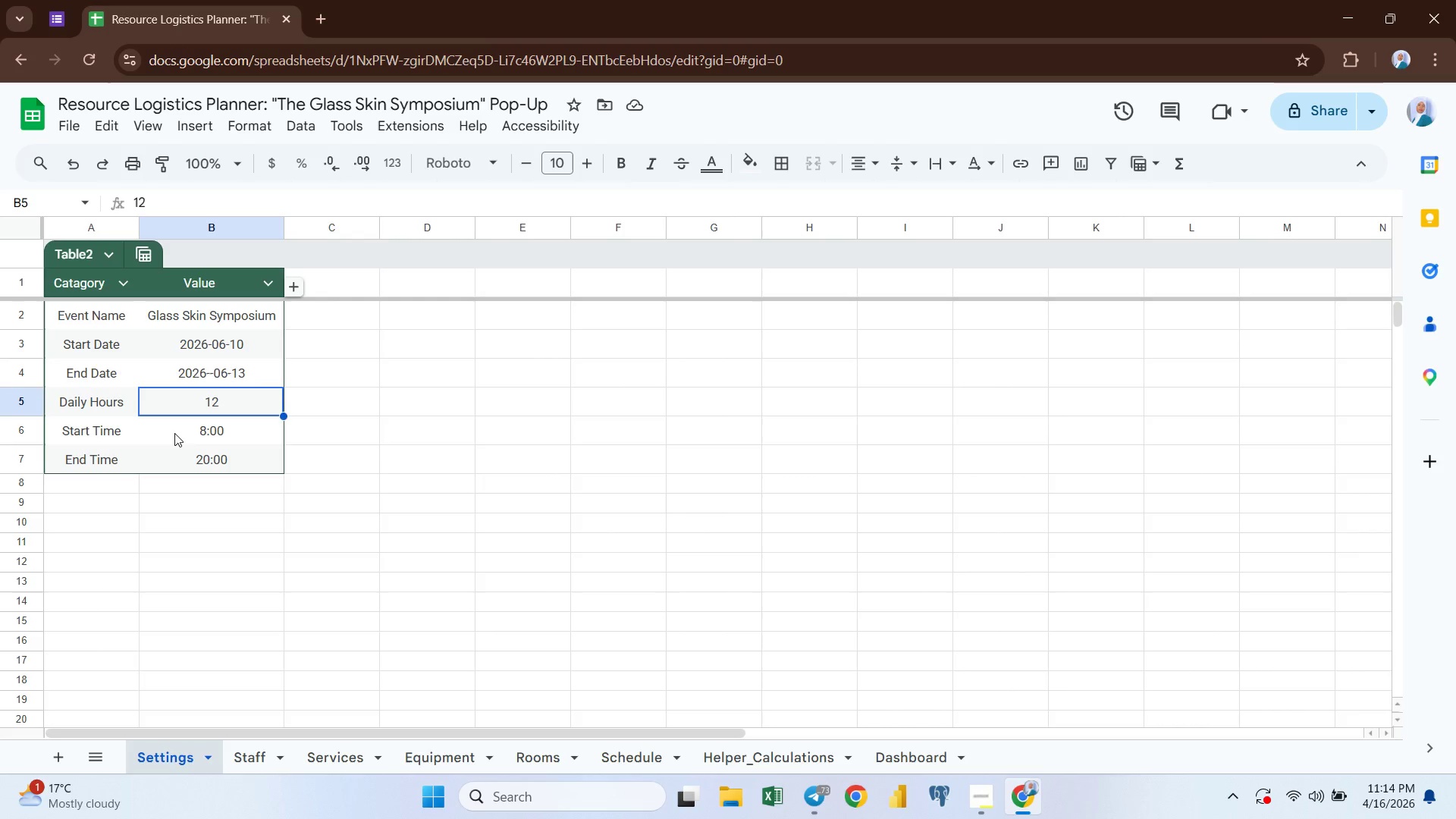 
left_click([174, 433])
 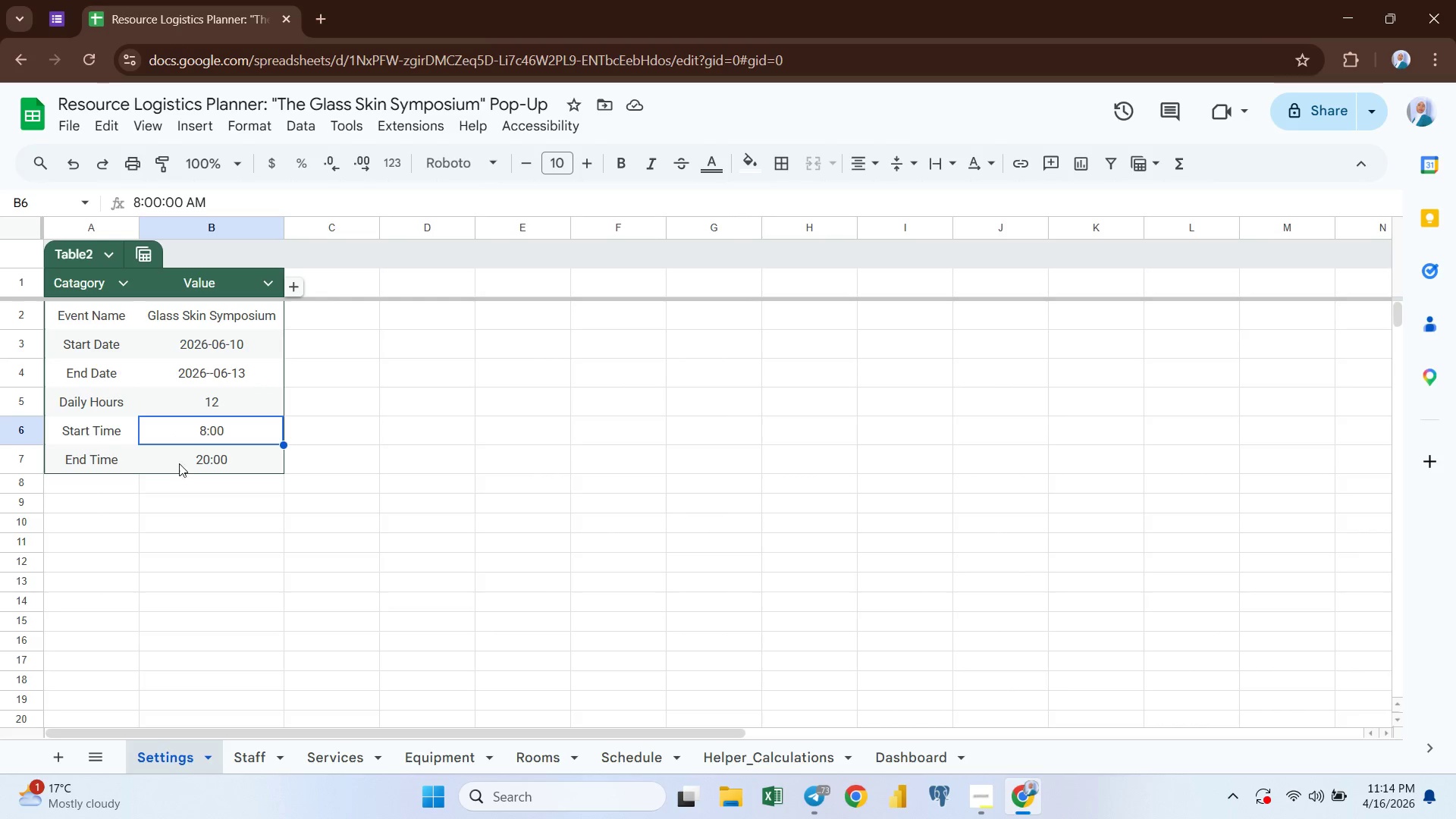 
left_click([180, 468])
 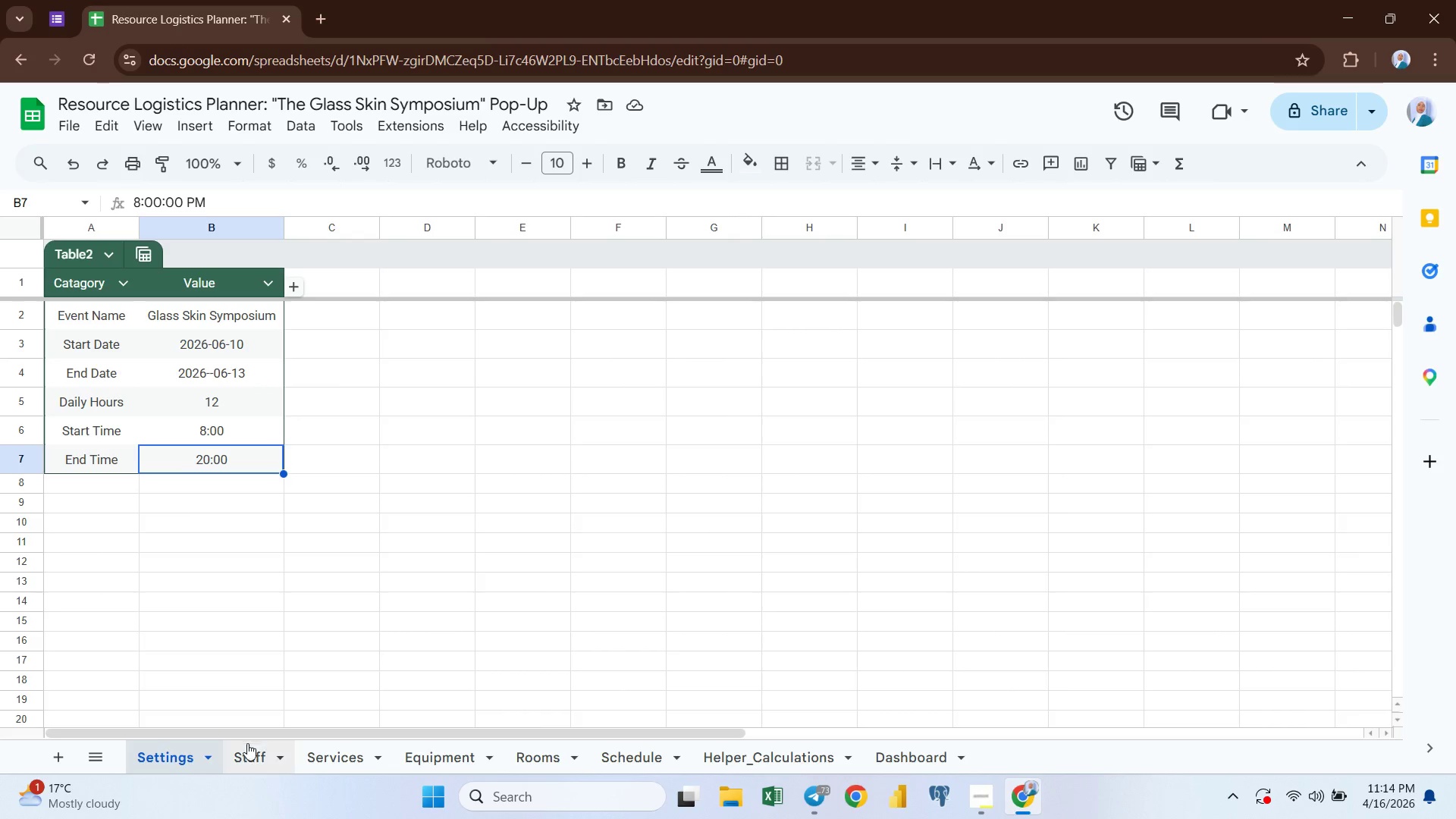 
left_click([248, 756])
 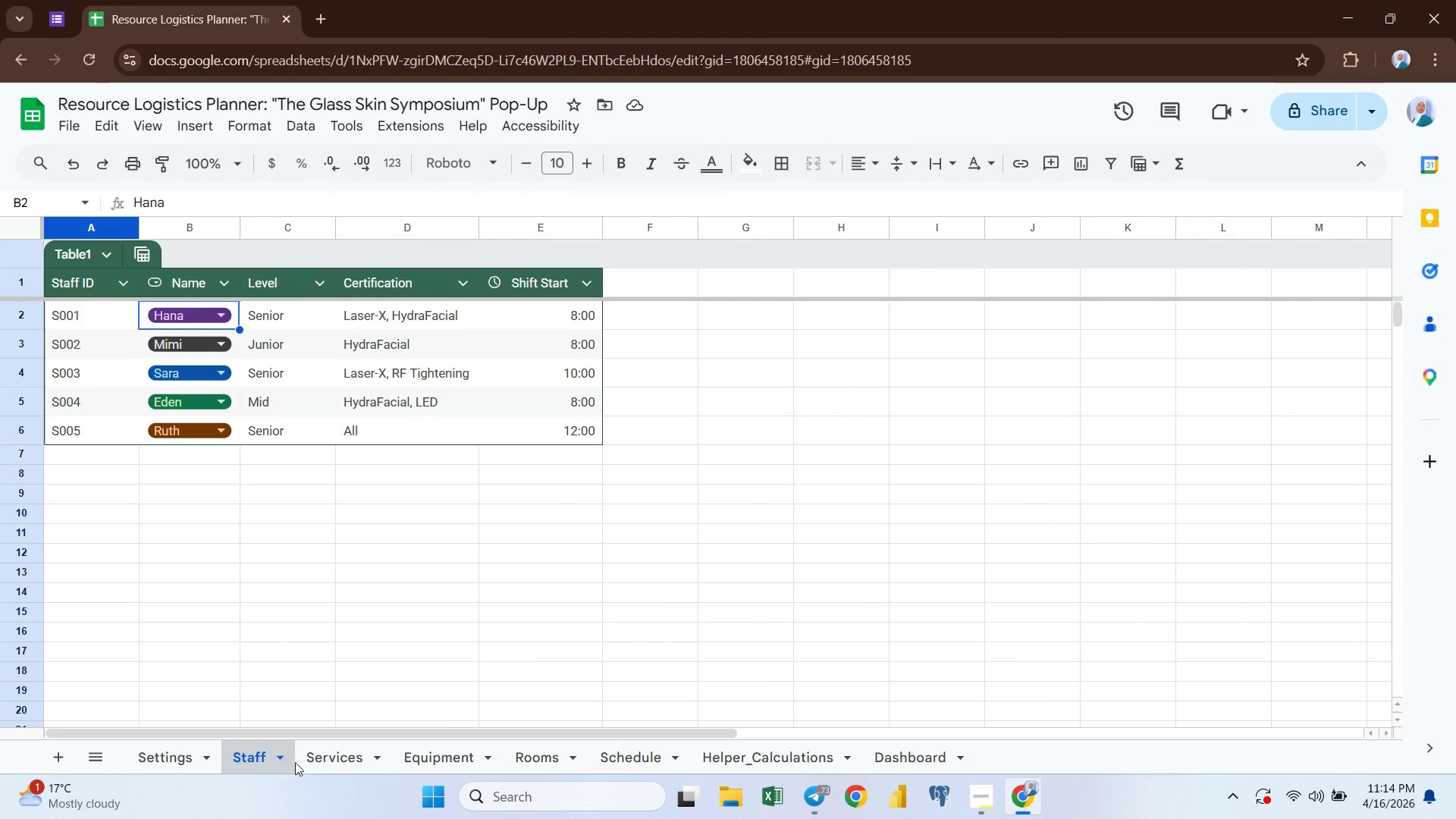 
left_click([328, 756])
 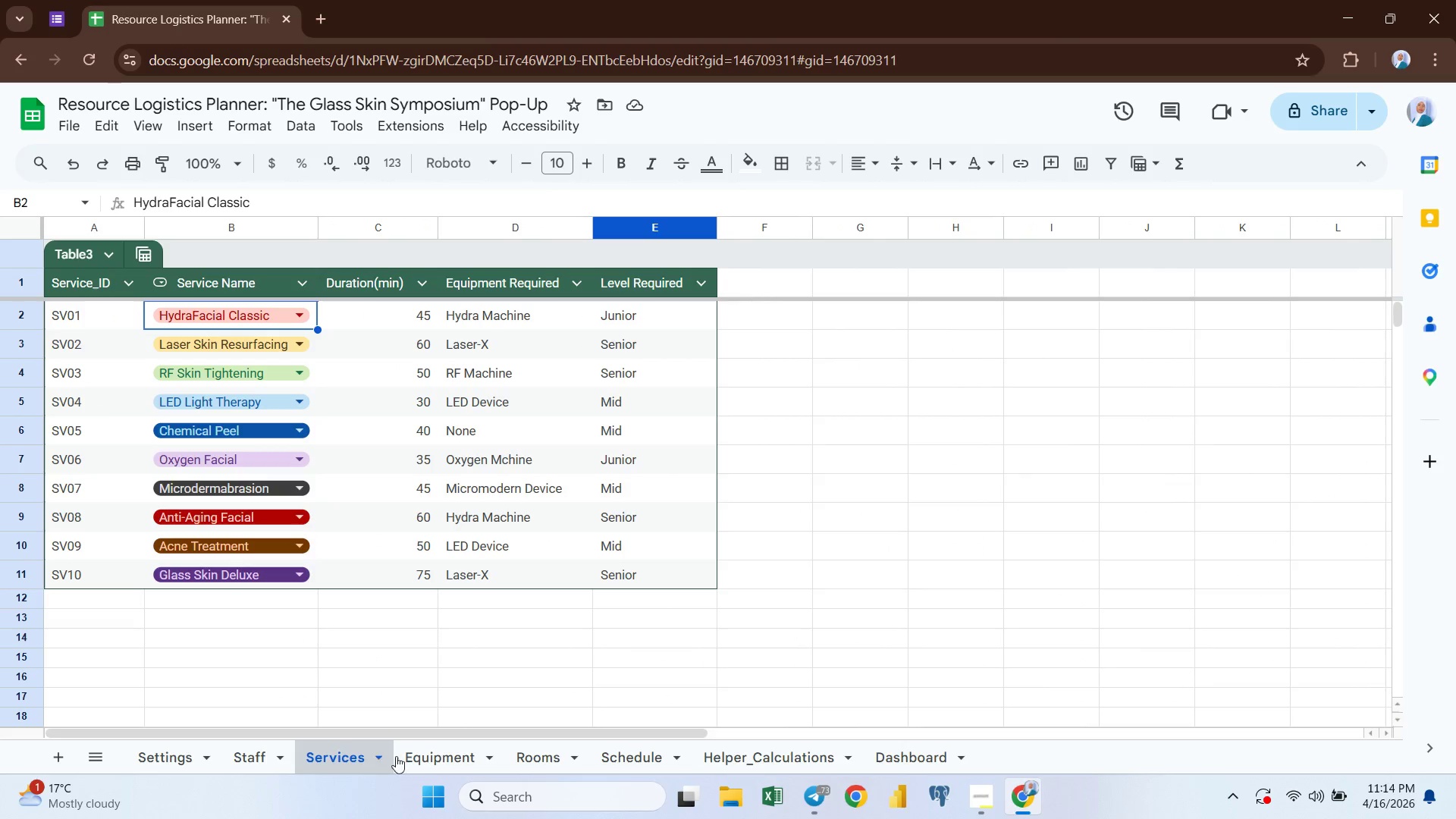 
left_click([419, 755])
 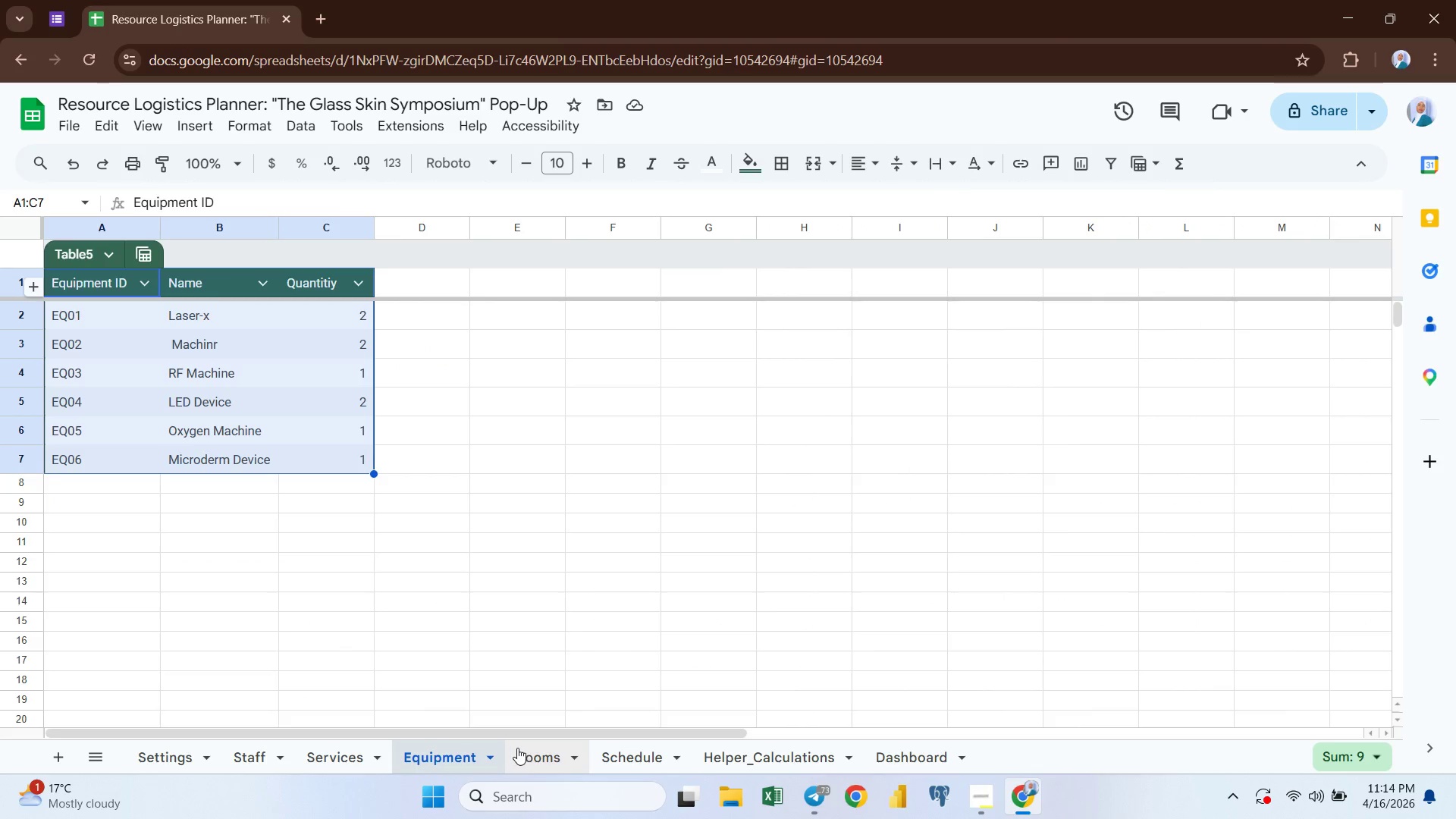 
left_click([528, 751])
 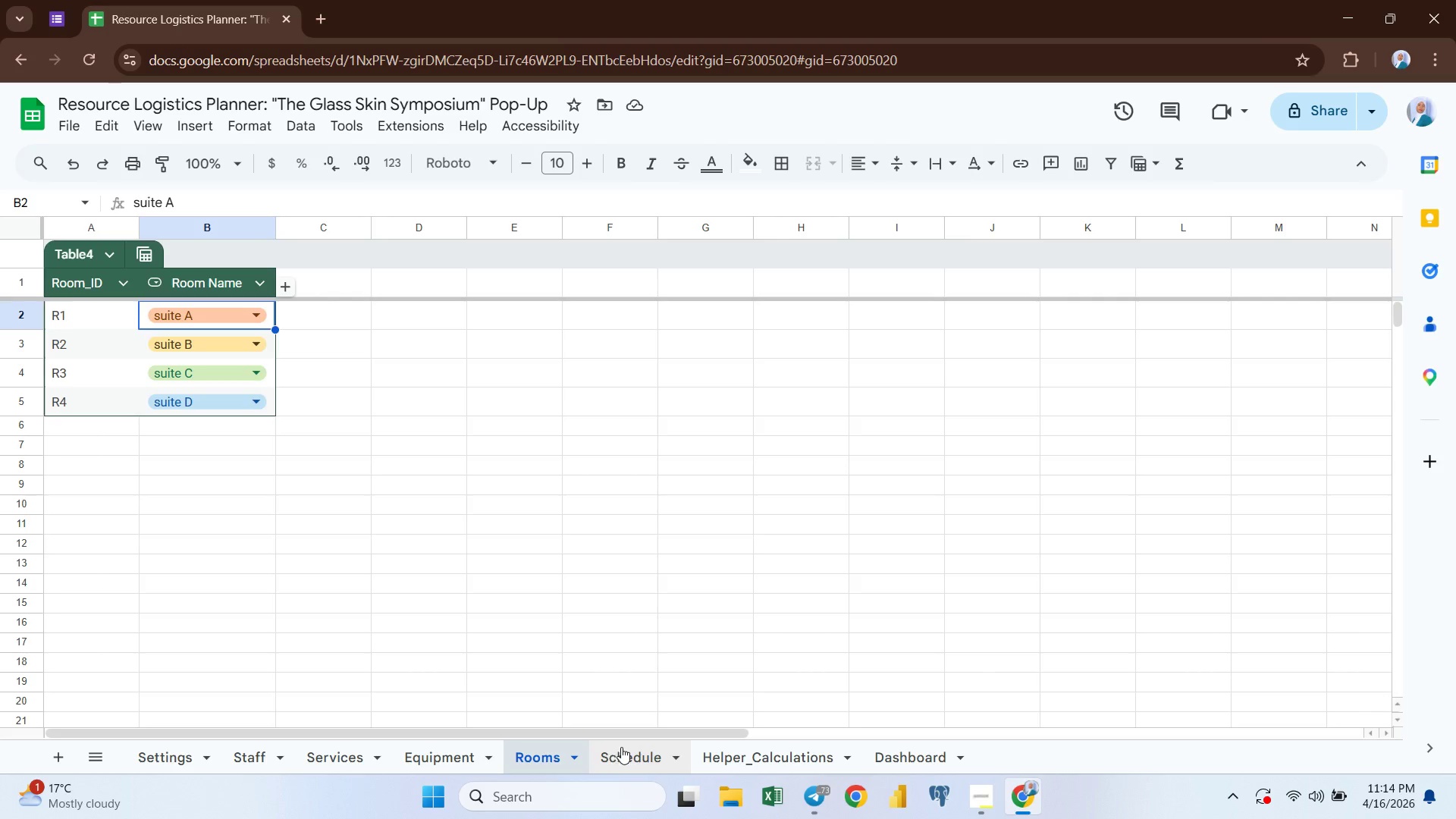 
left_click([627, 748])
 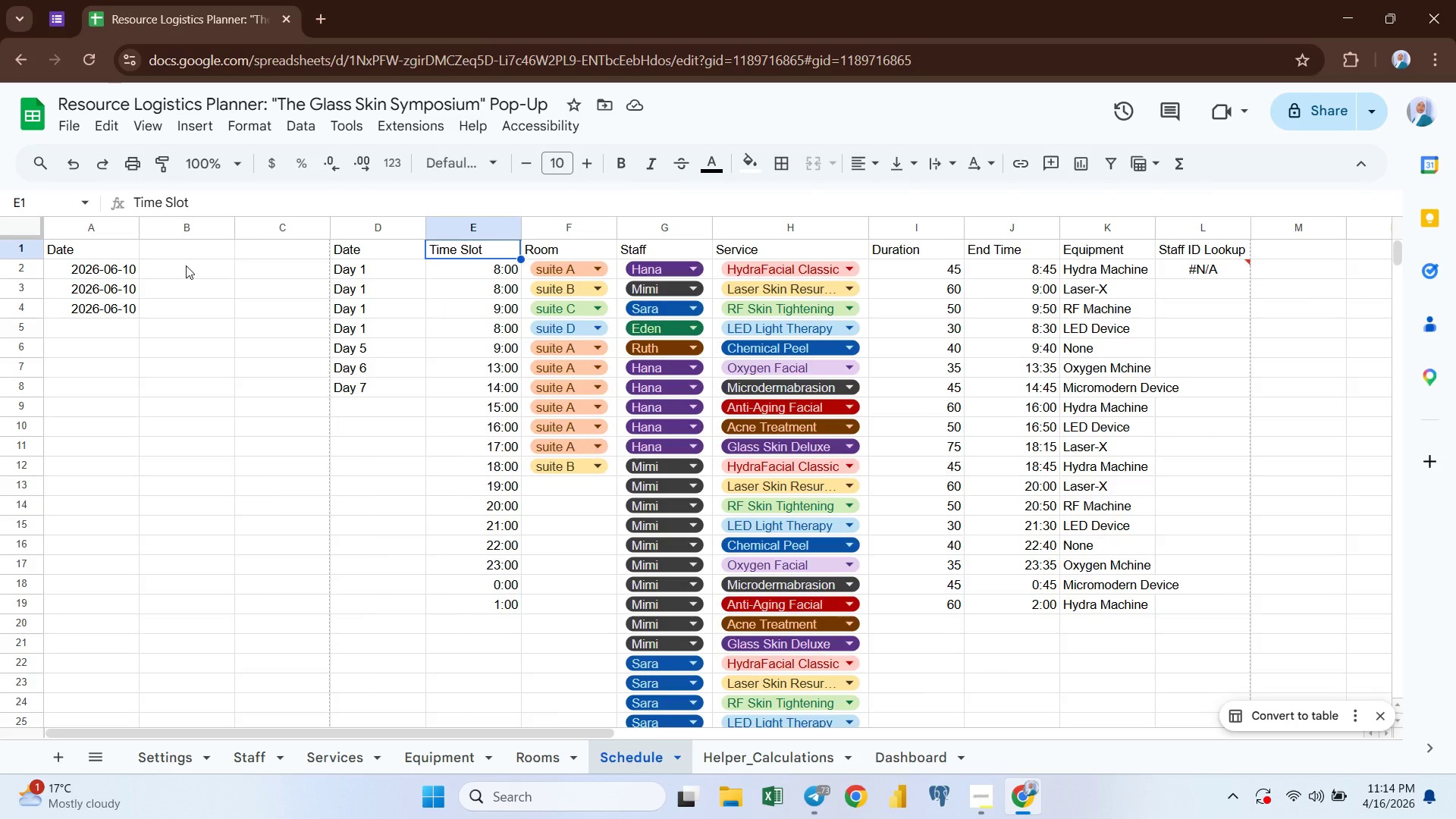 
left_click([176, 259])
 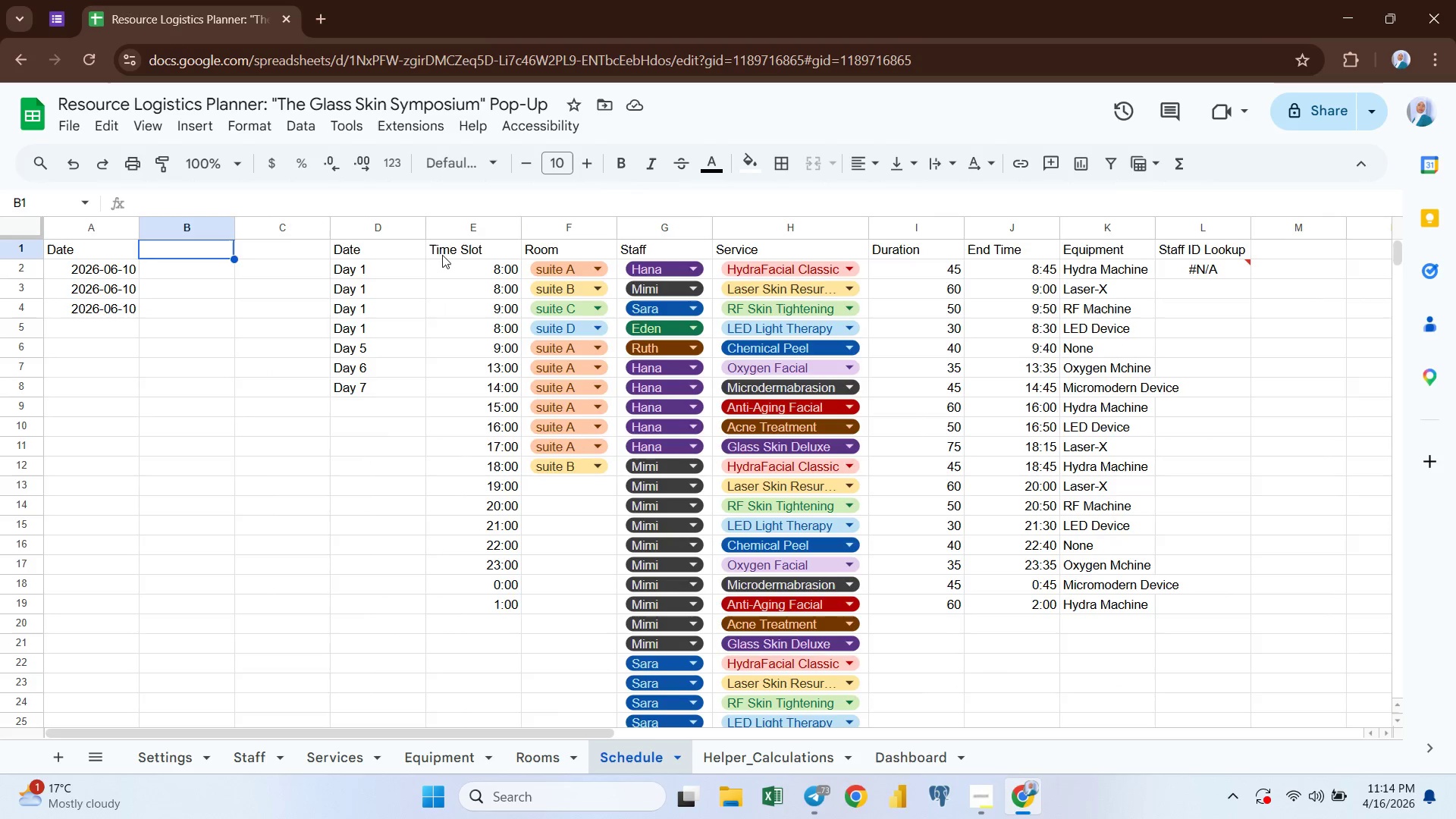 
left_click([452, 251])
 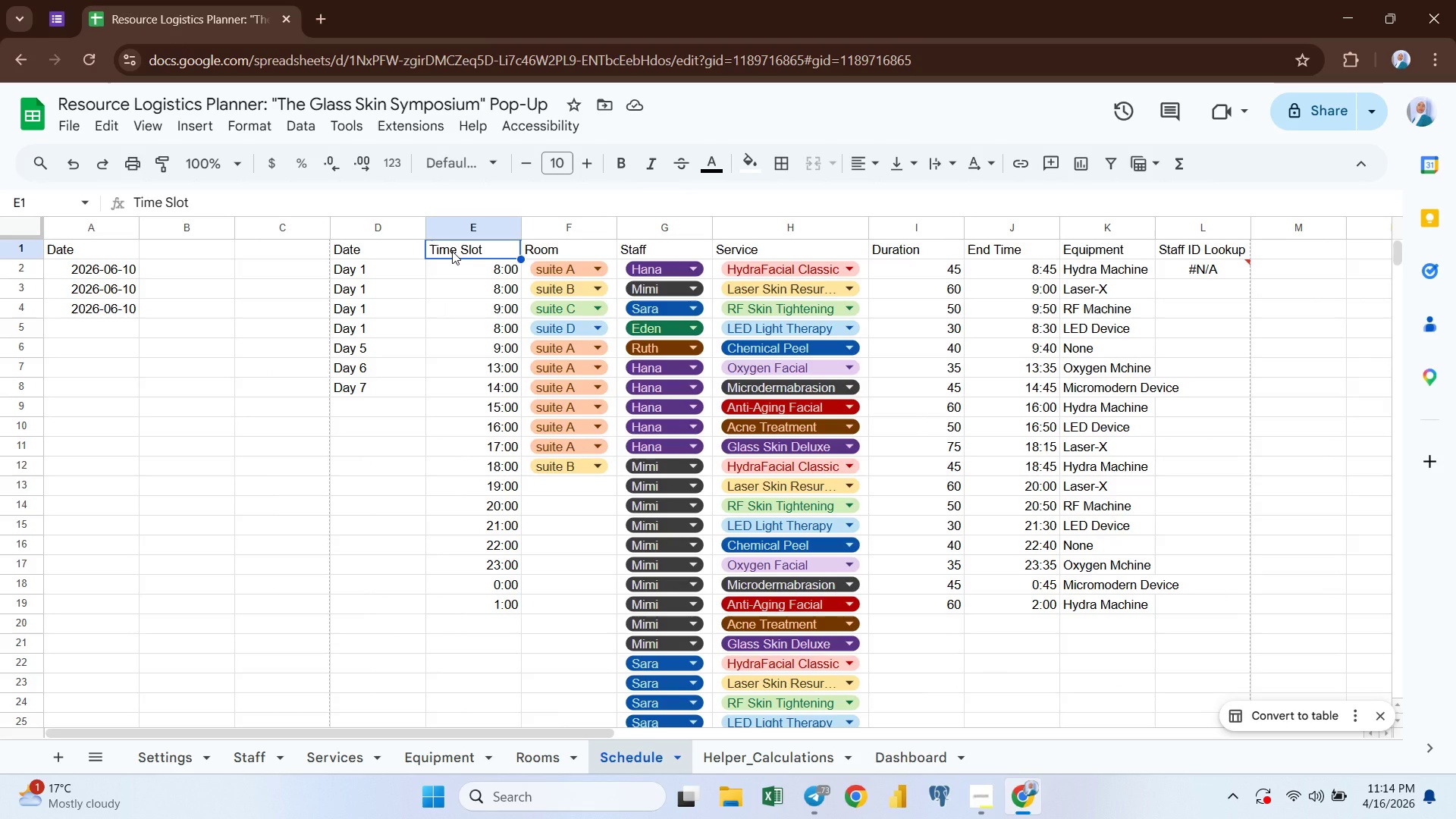 
key(Control+ControlLeft)
 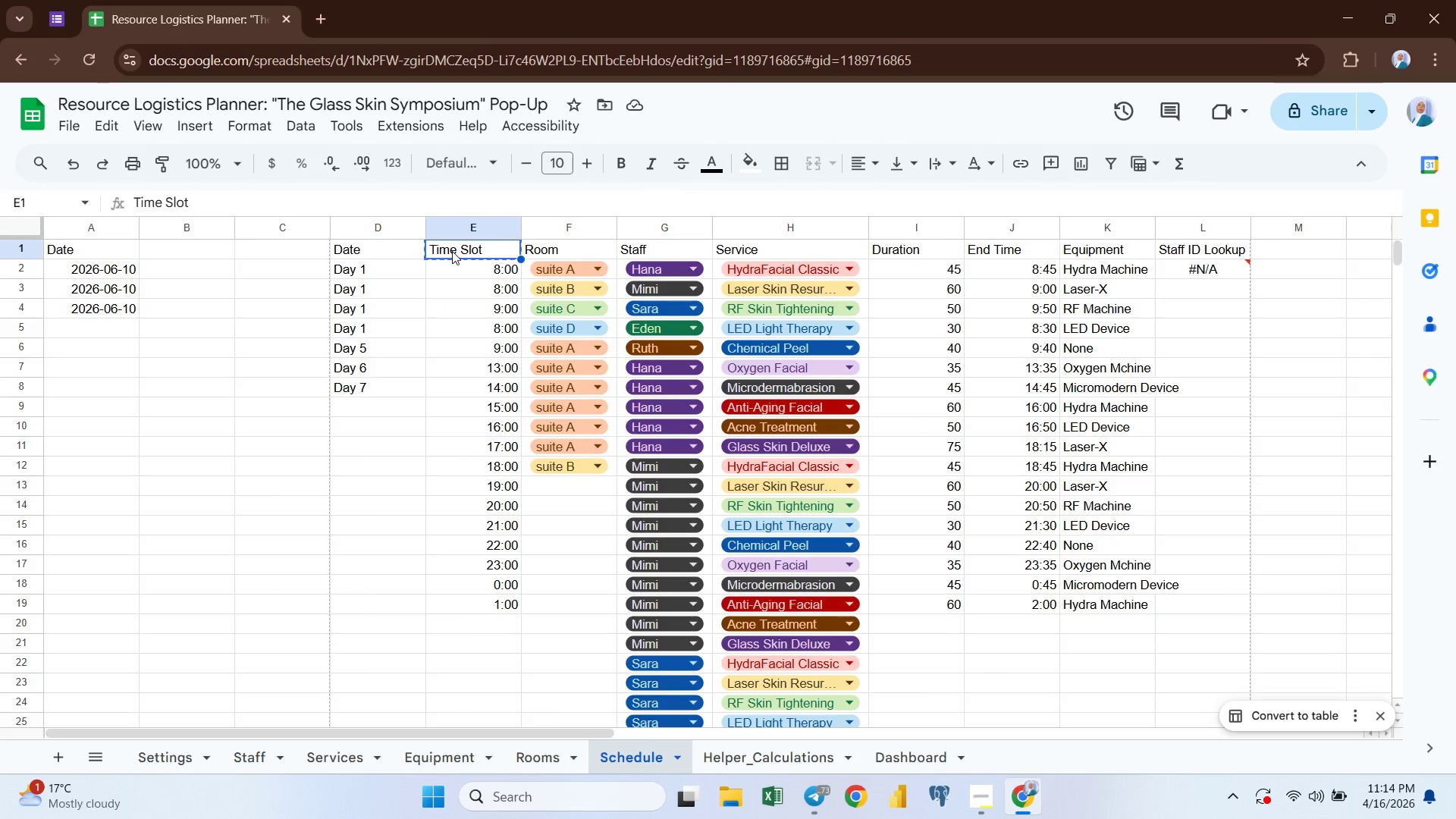 
key(Control+C)
 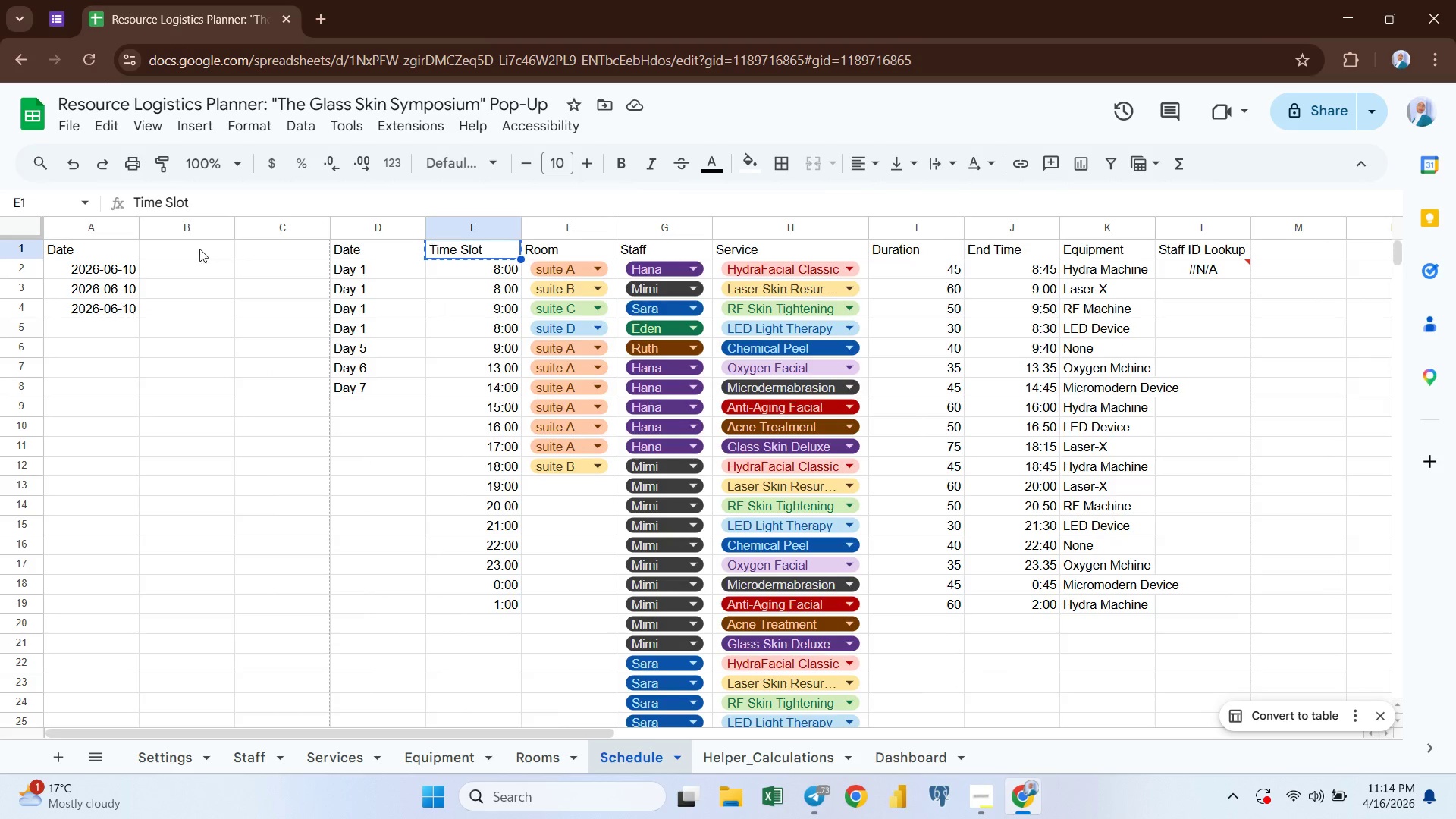 
left_click([184, 249])
 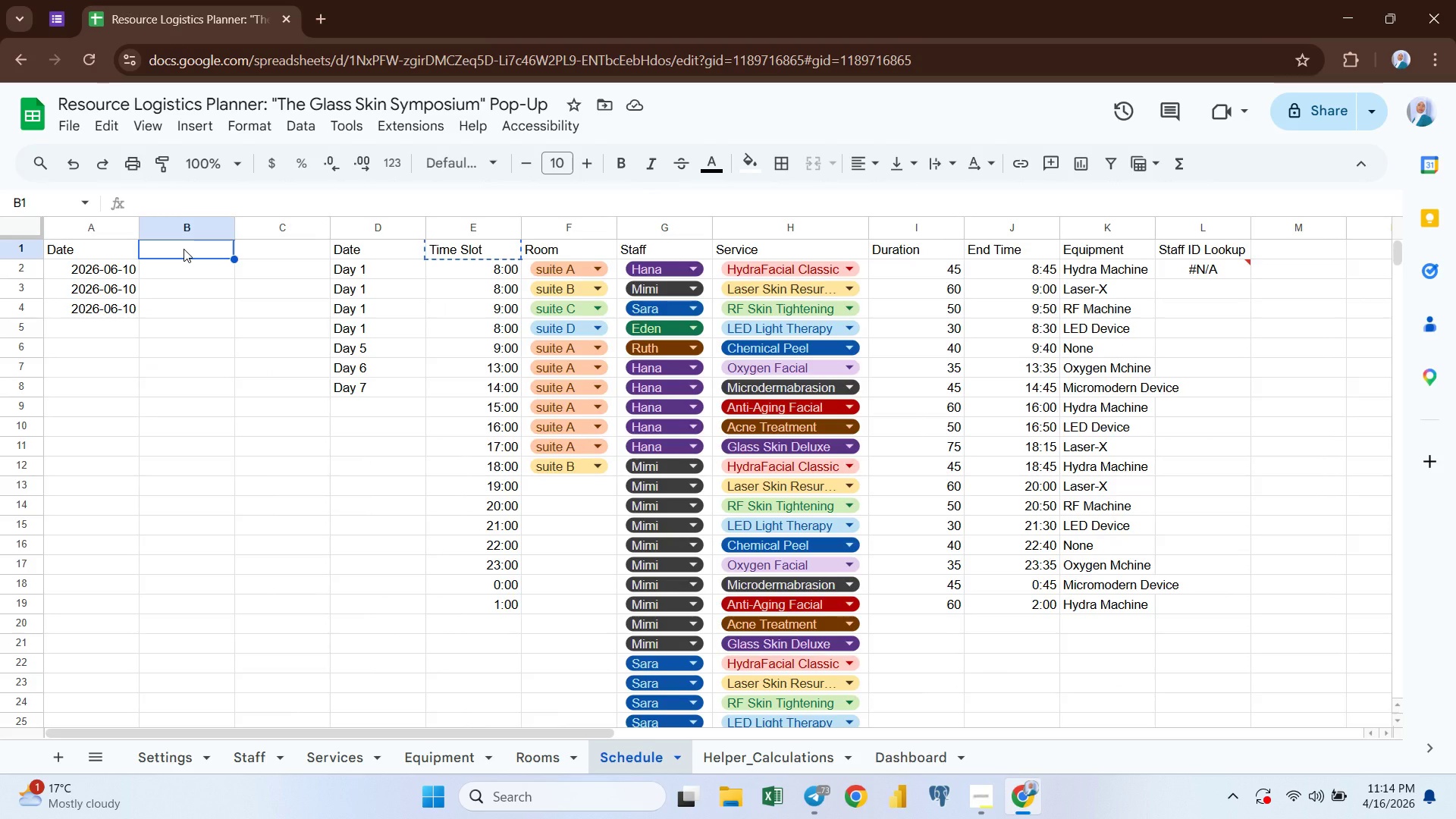 
key(Control+ControlLeft)
 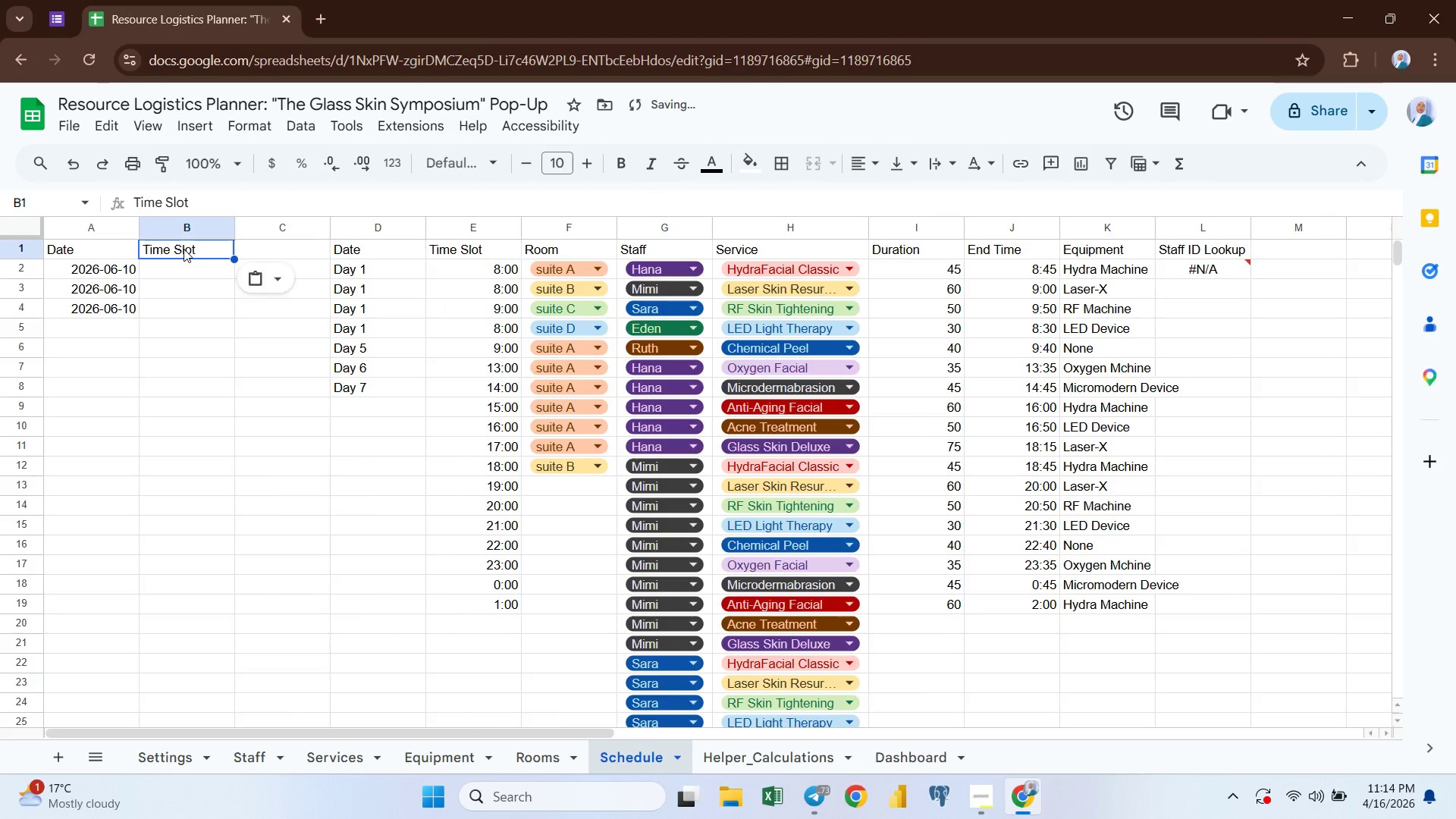 
key(Control+V)
 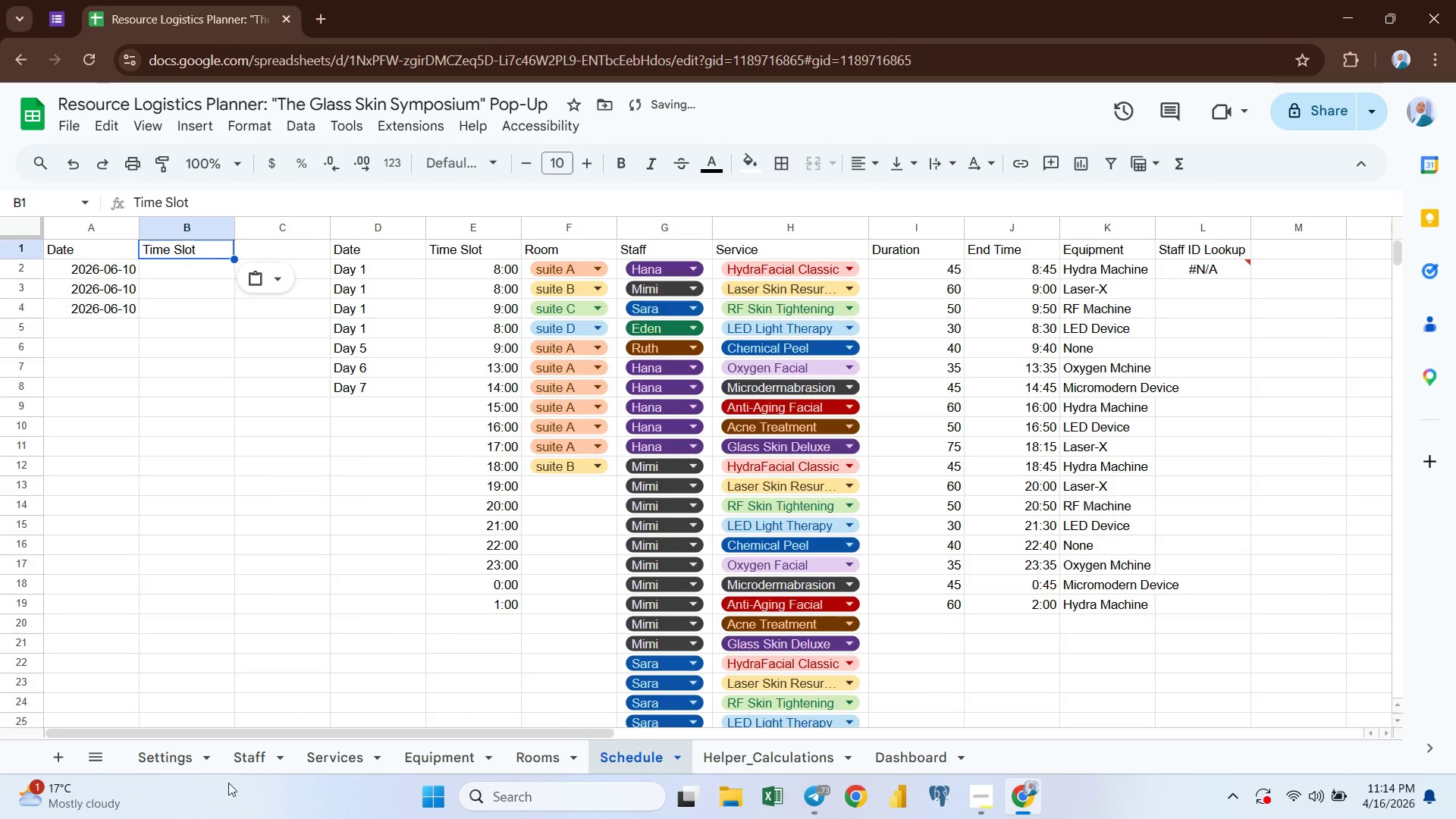 
left_click([166, 758])
 